 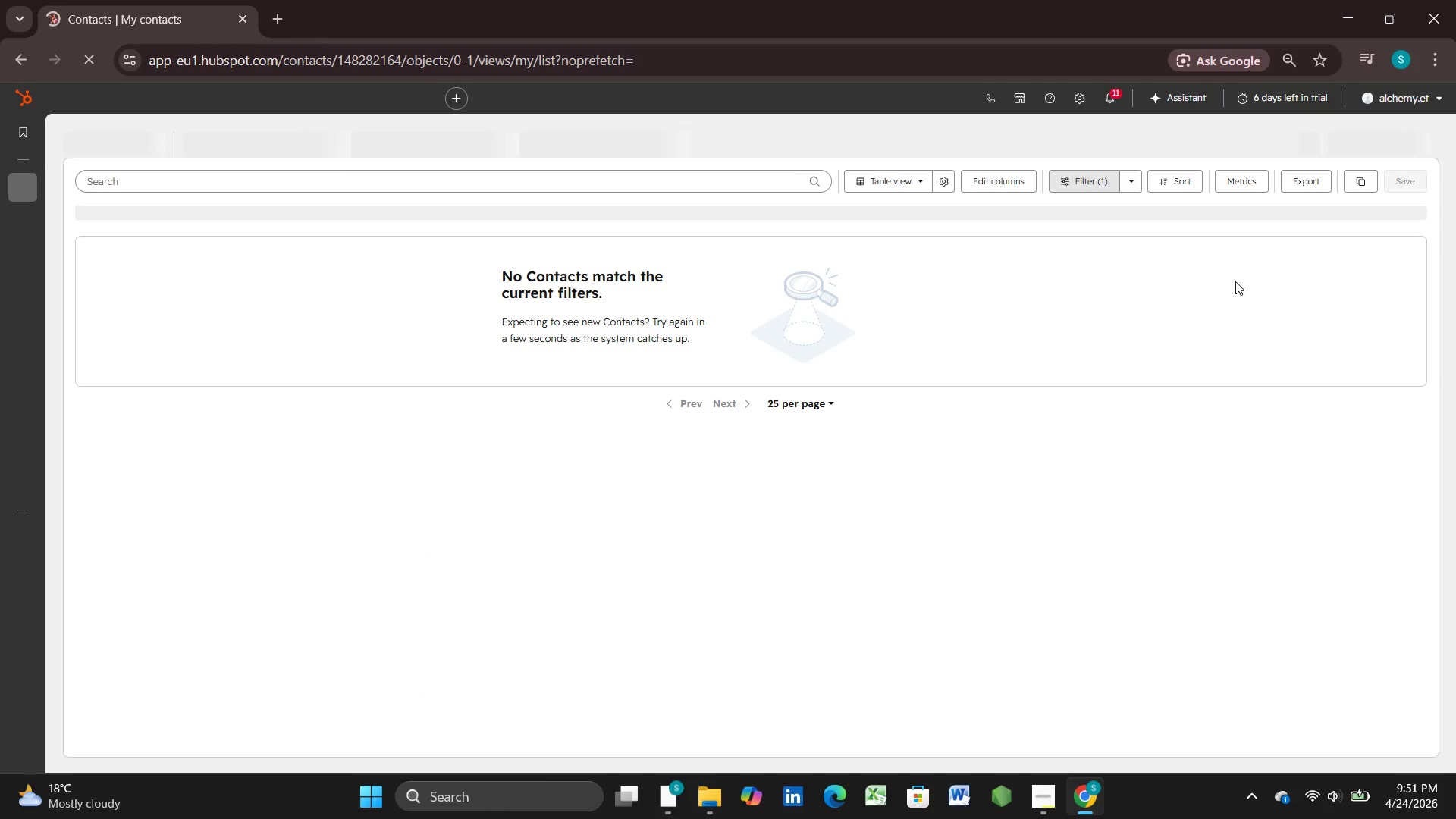 
left_click([1082, 100])
 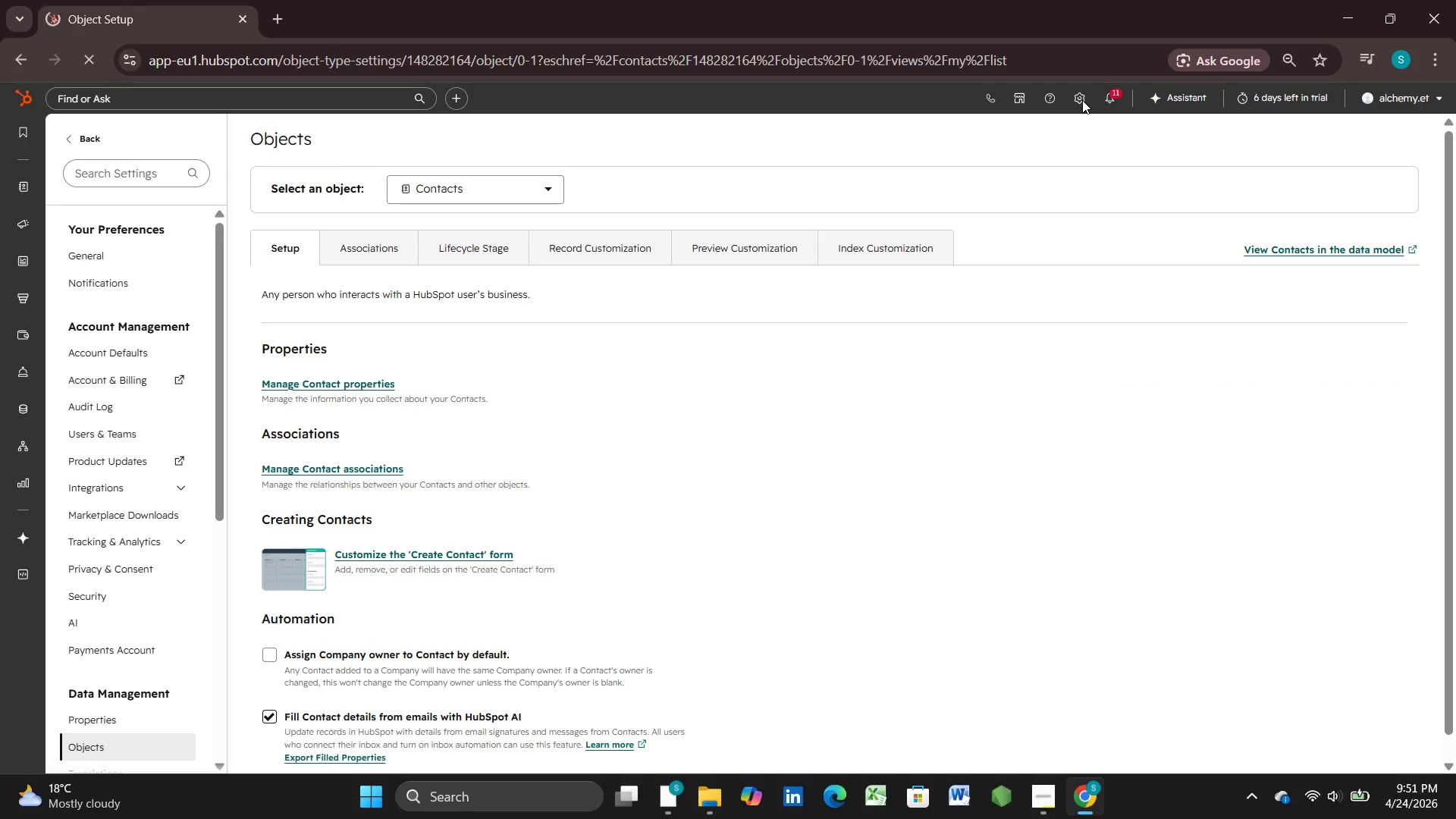 
wait(9.83)
 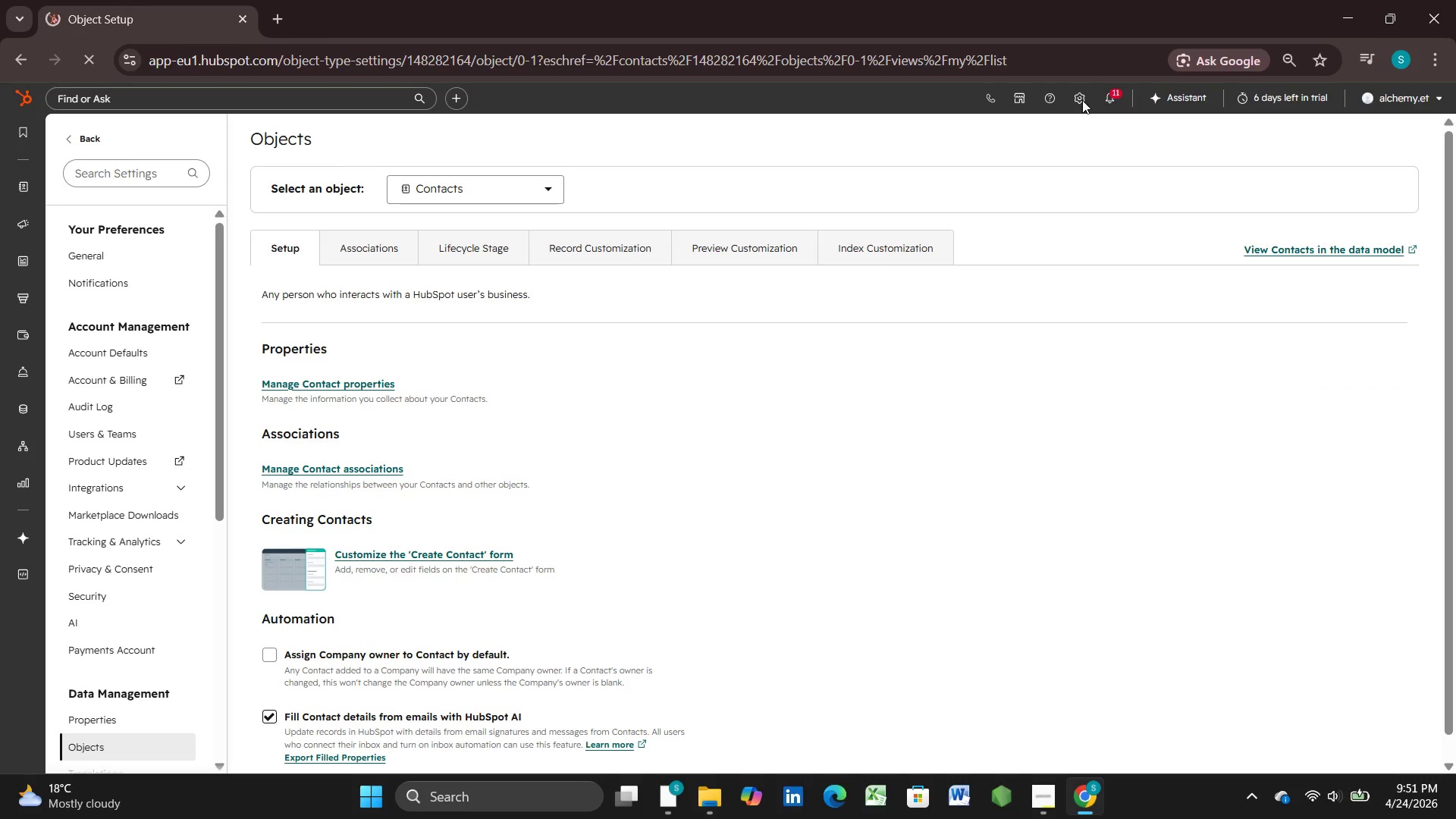 
scroll: coordinate [152, 648], scroll_direction: down, amount: 4.0
 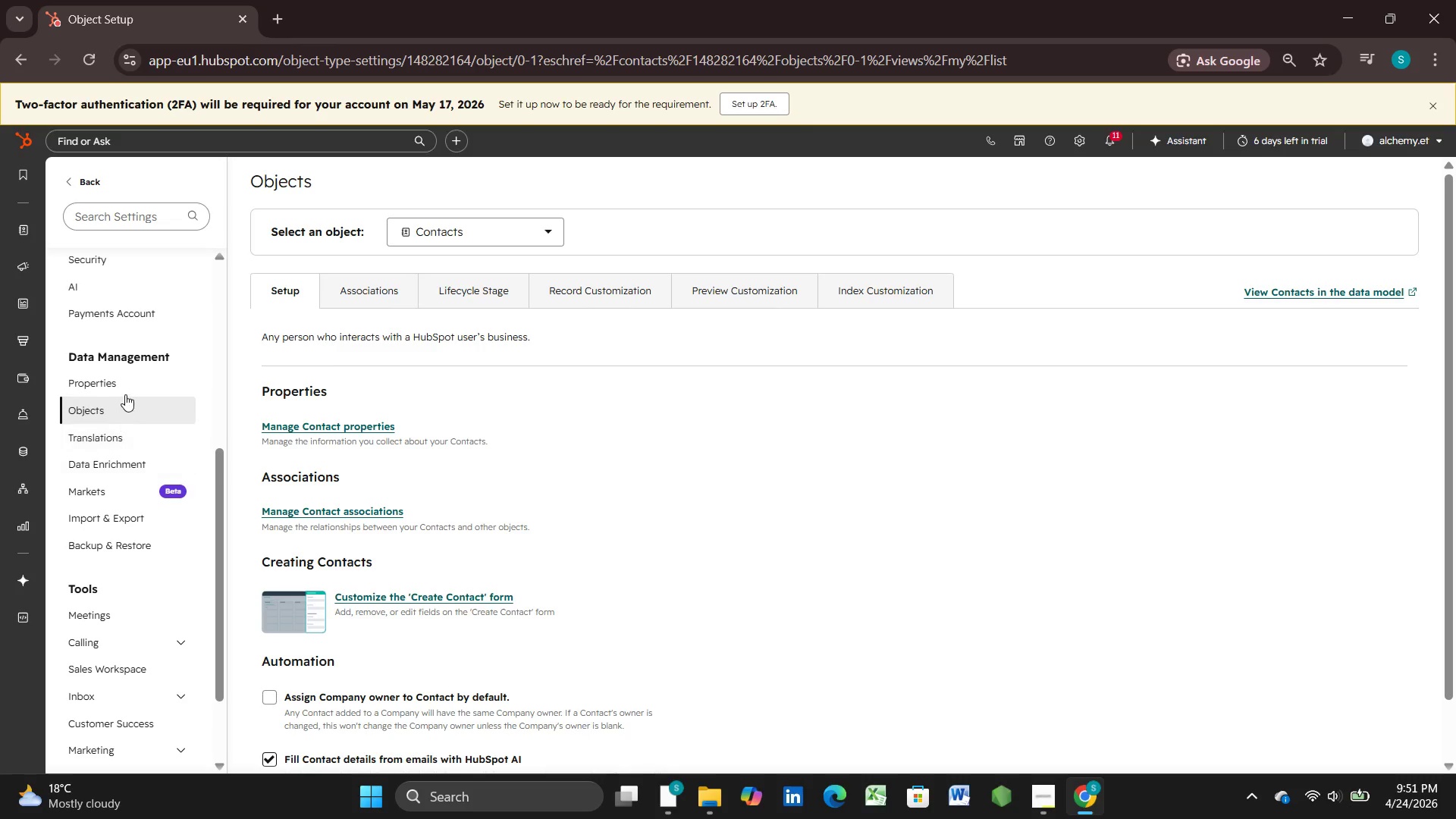 
left_click([124, 386])
 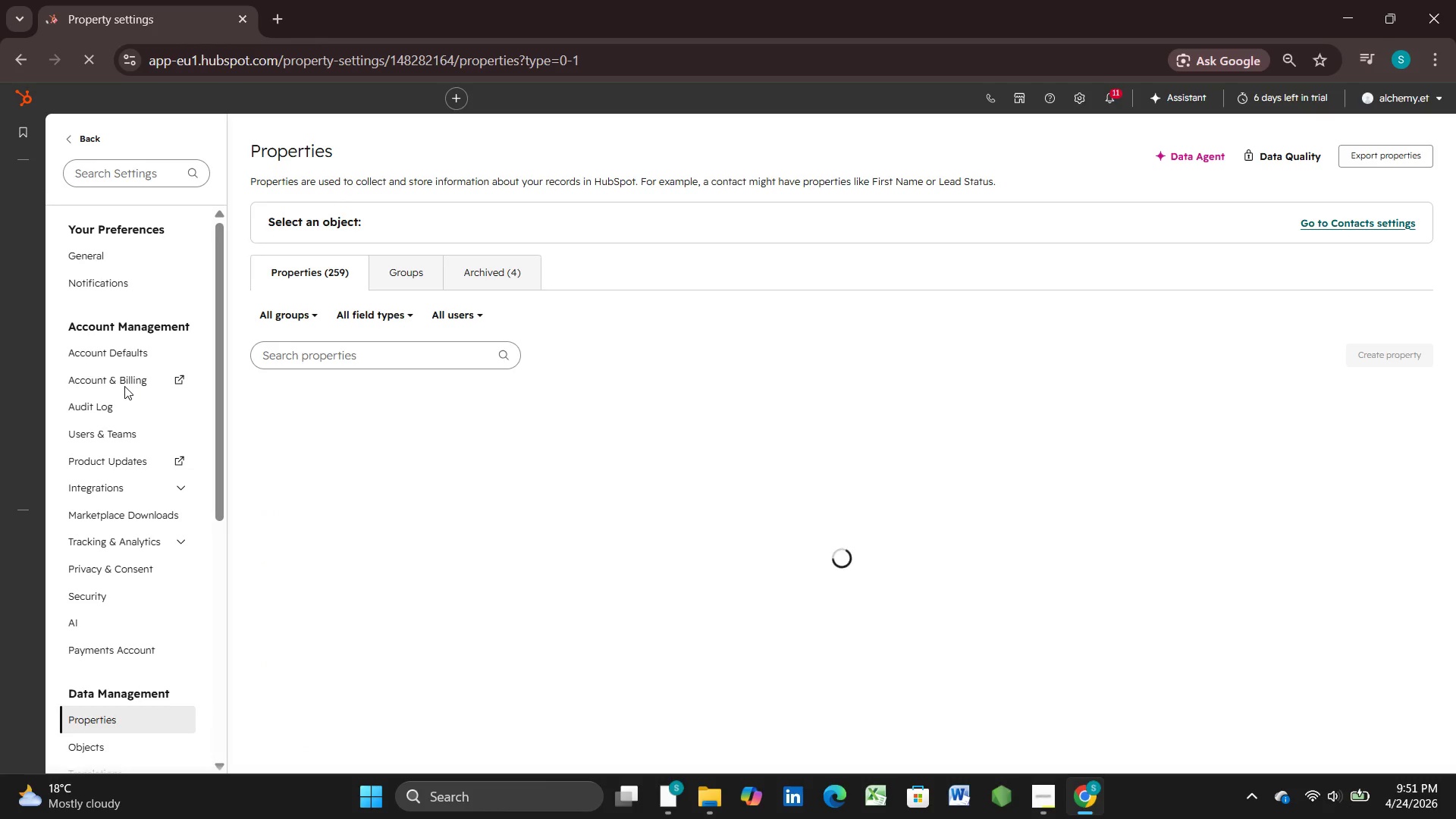 
wait(8.88)
 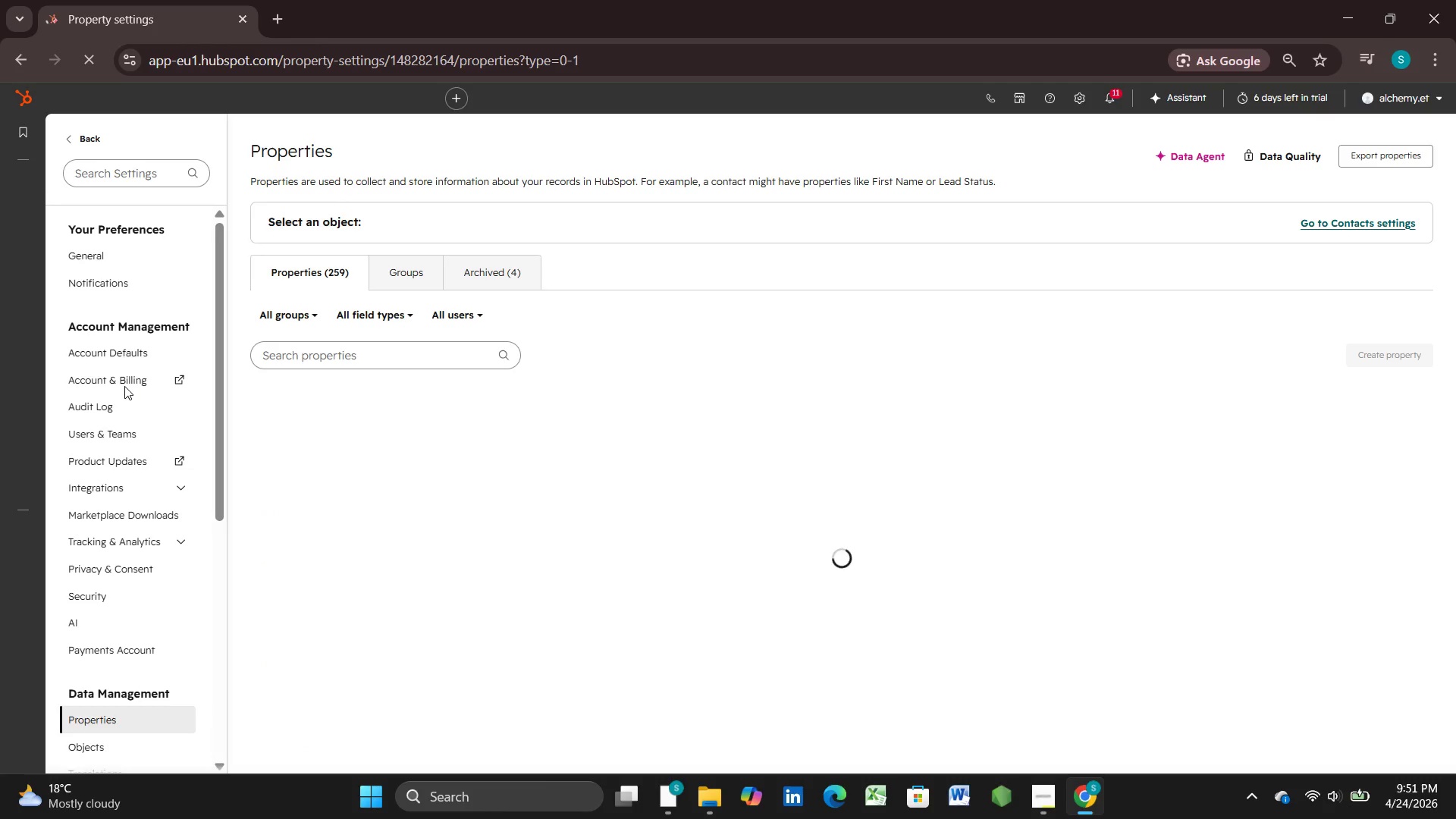 
left_click([1362, 404])
 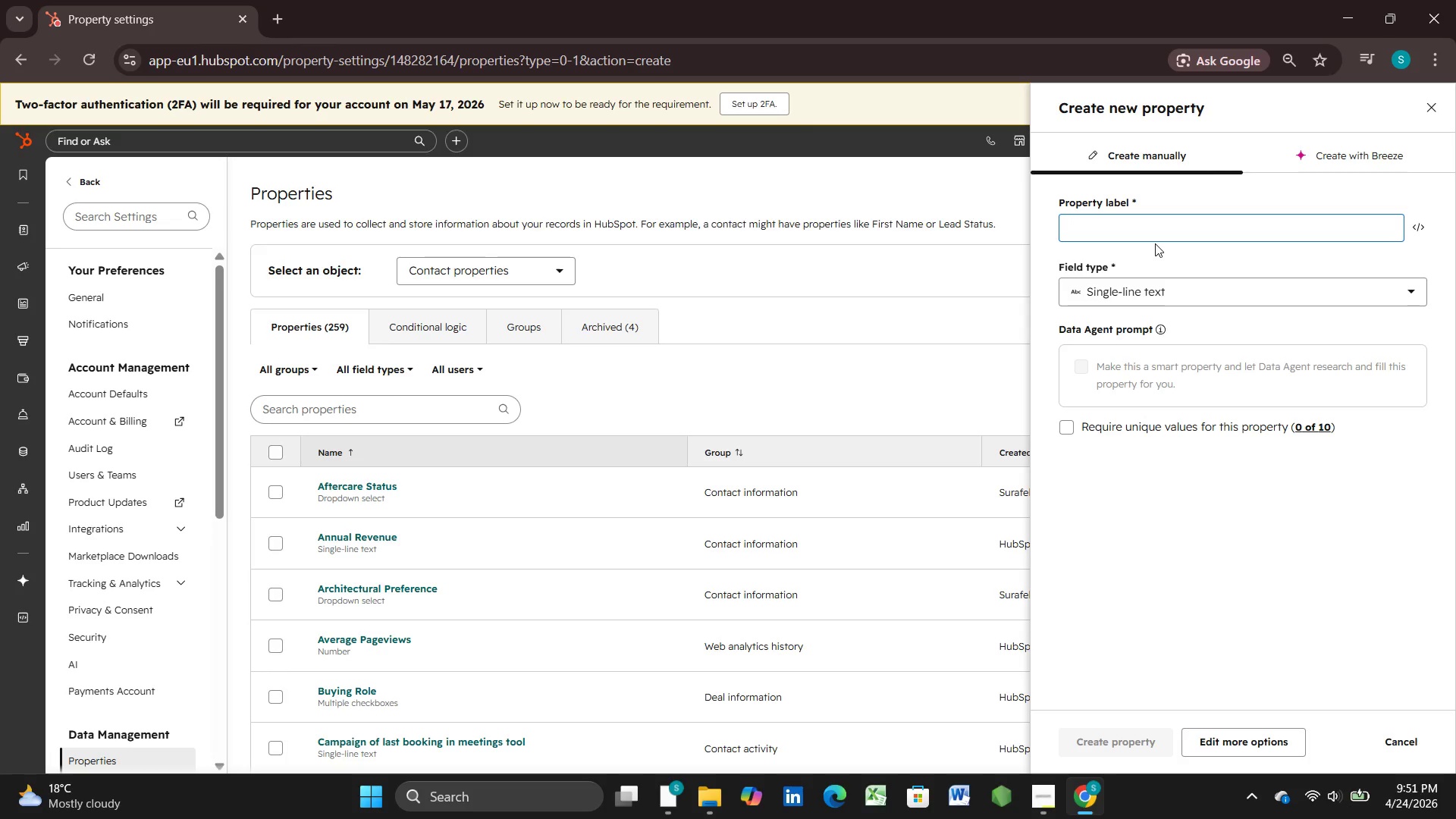 
wait(13.41)
 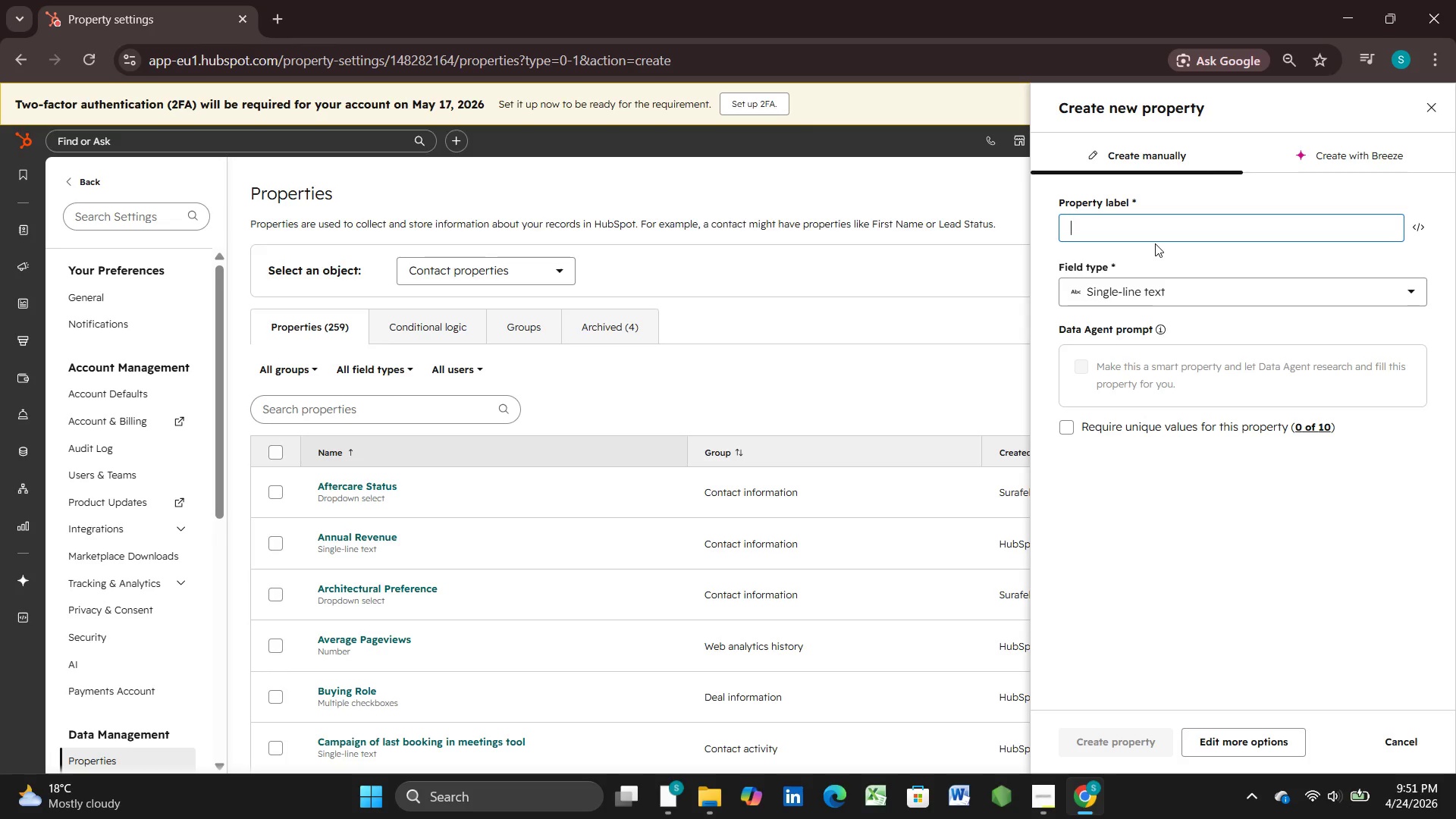 
type(Signature Chesse)
 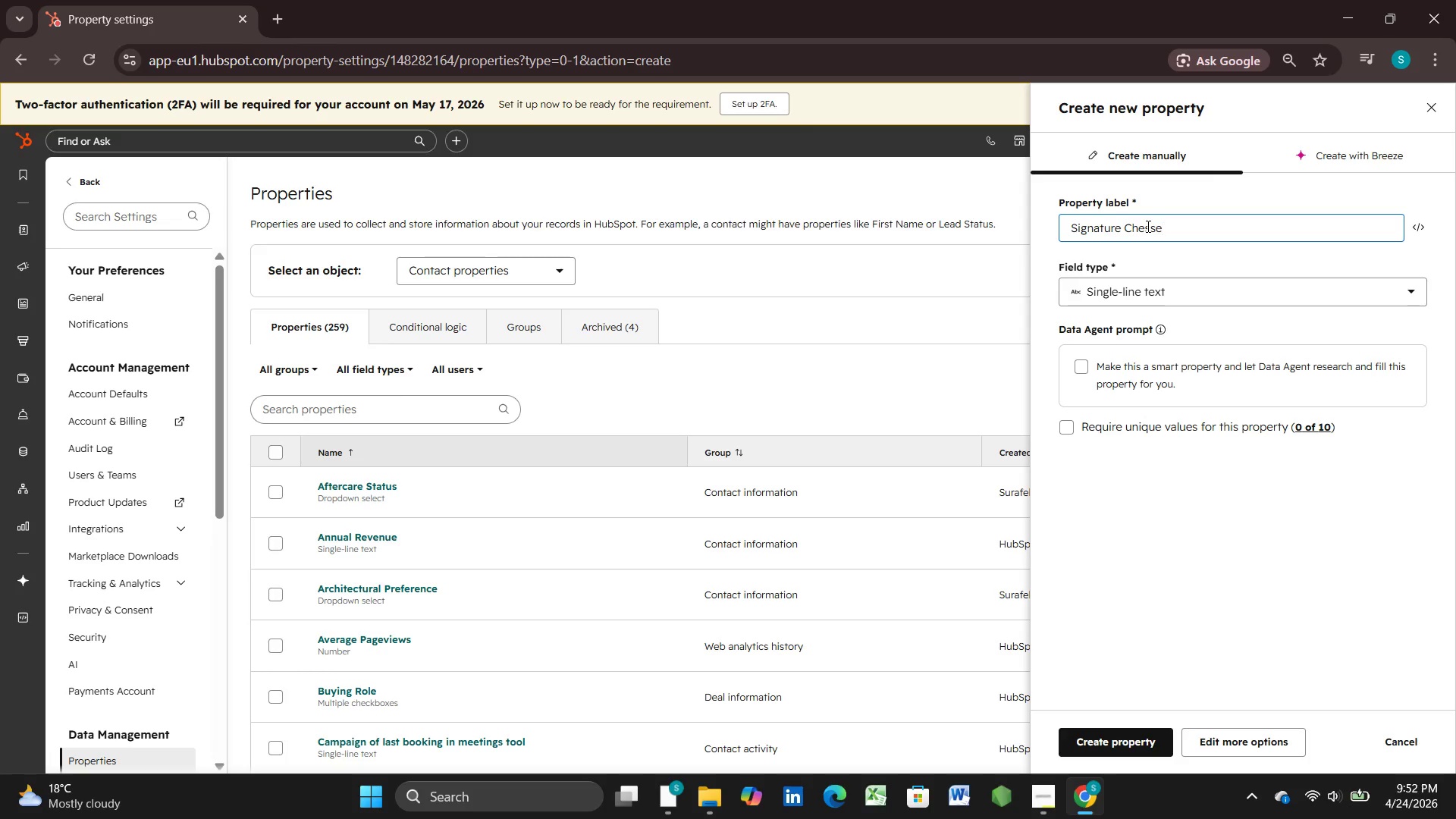 
left_click([1214, 293])
 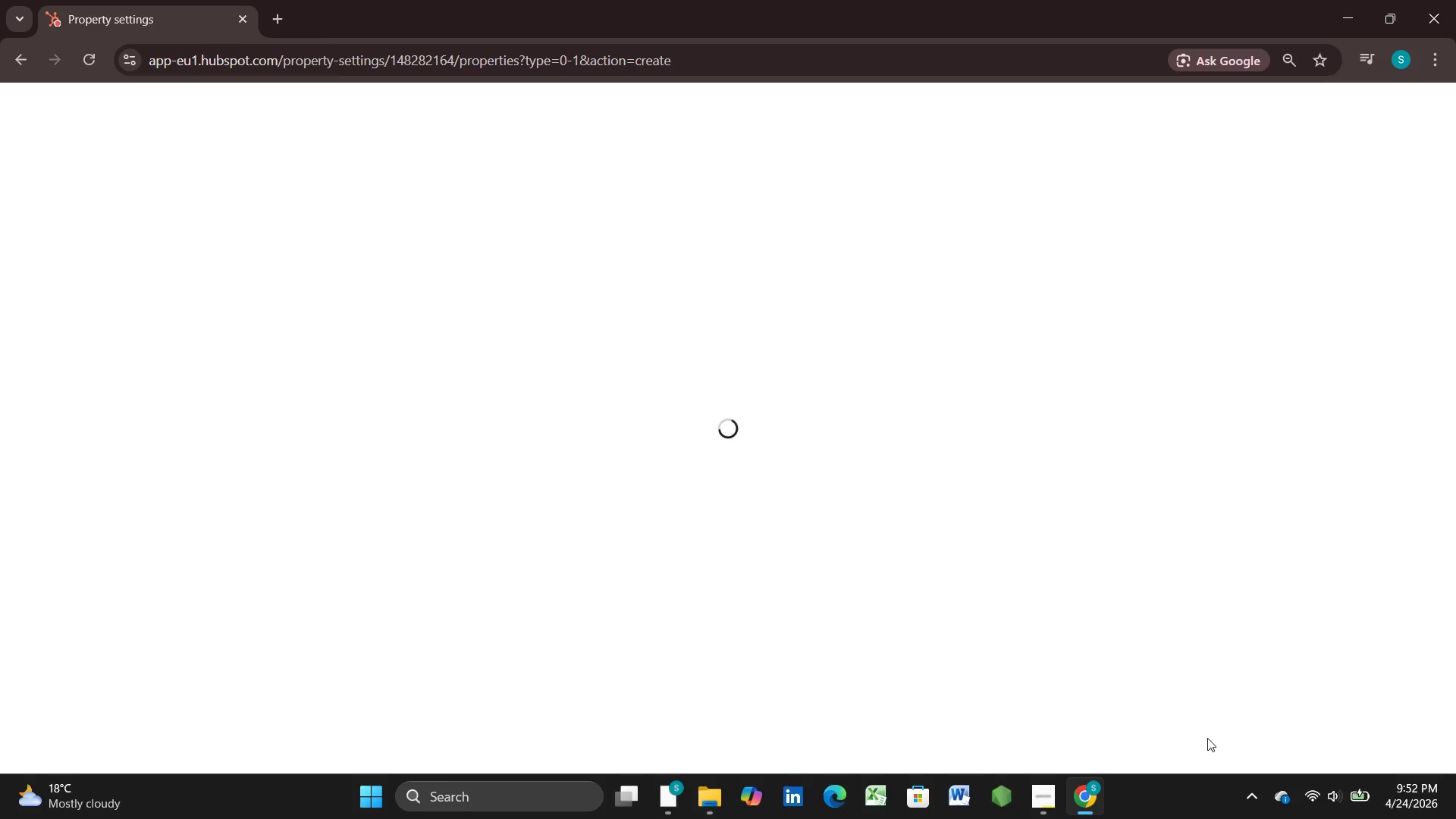 
wait(5.76)
 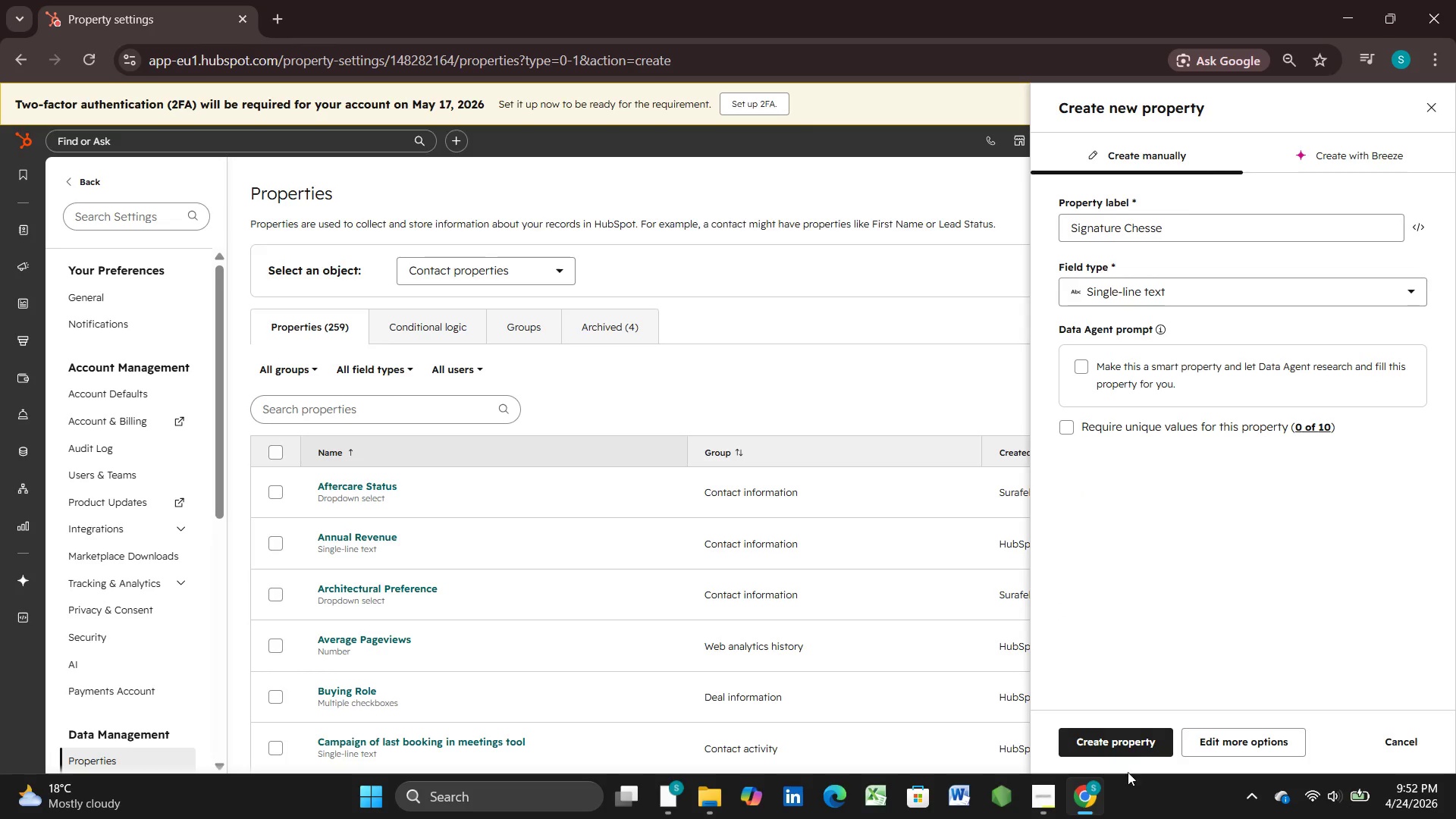 
mouse_move([744, 348])
 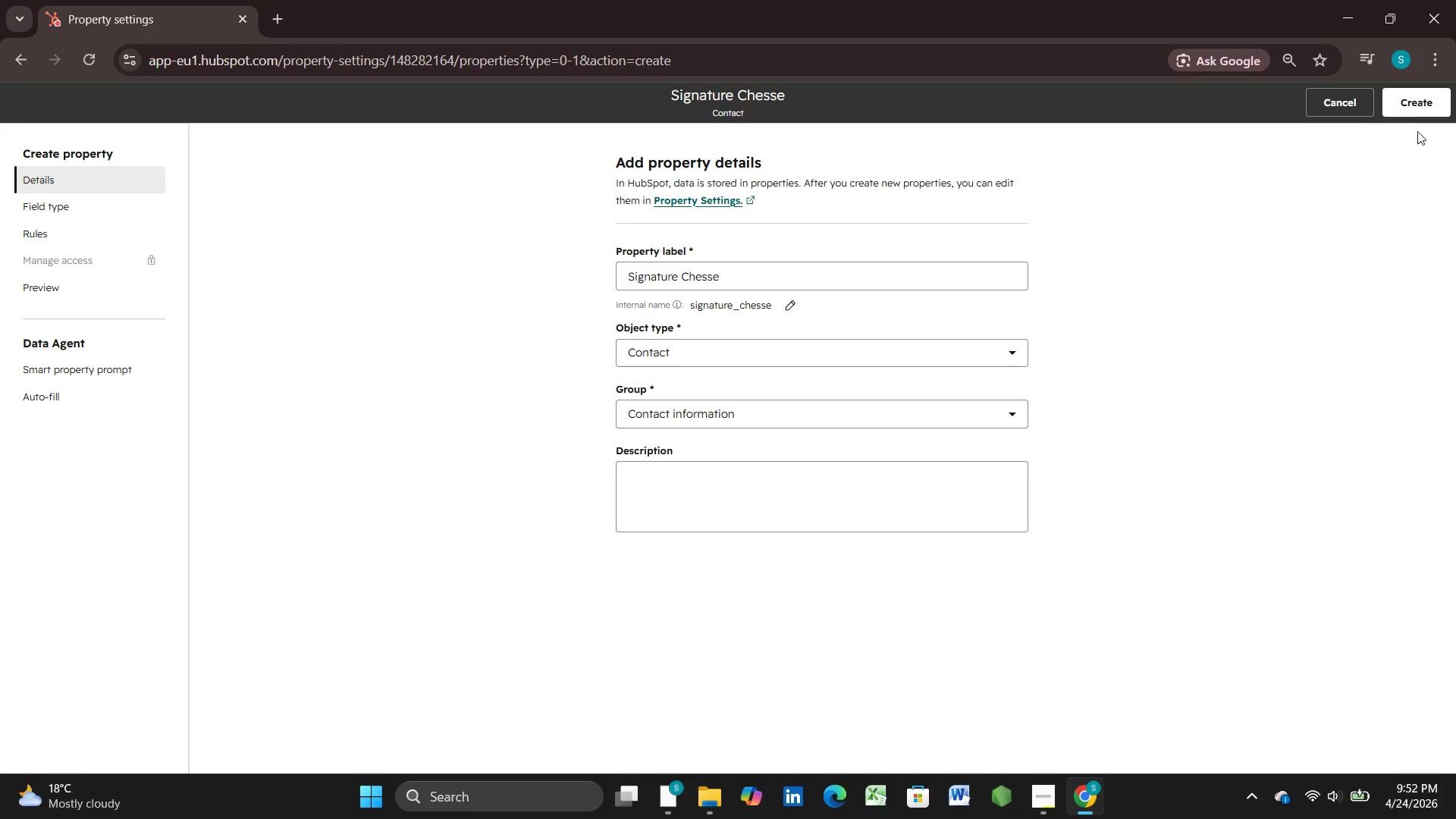 
left_click([1420, 108])
 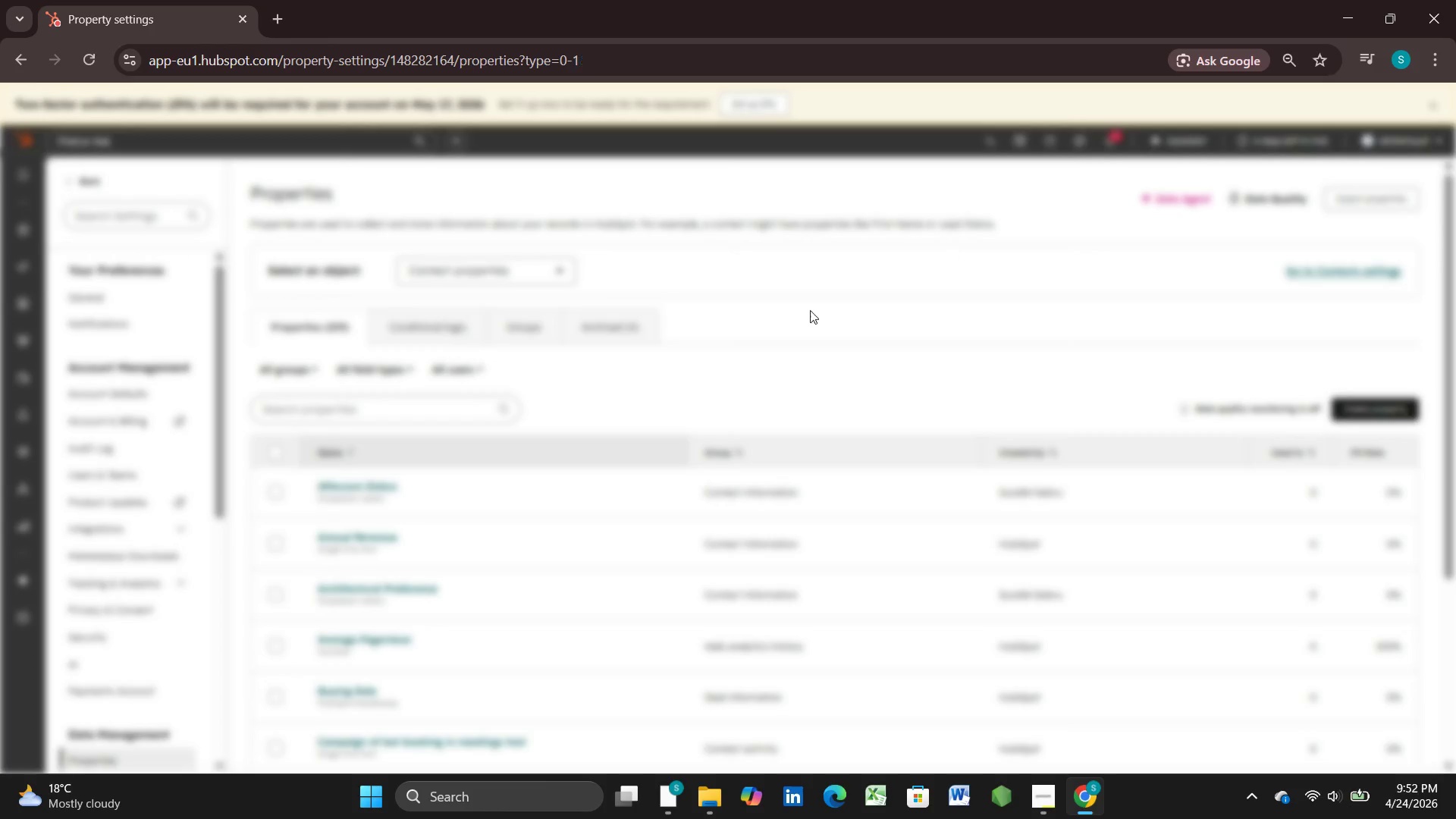 
mouse_move([557, 494])
 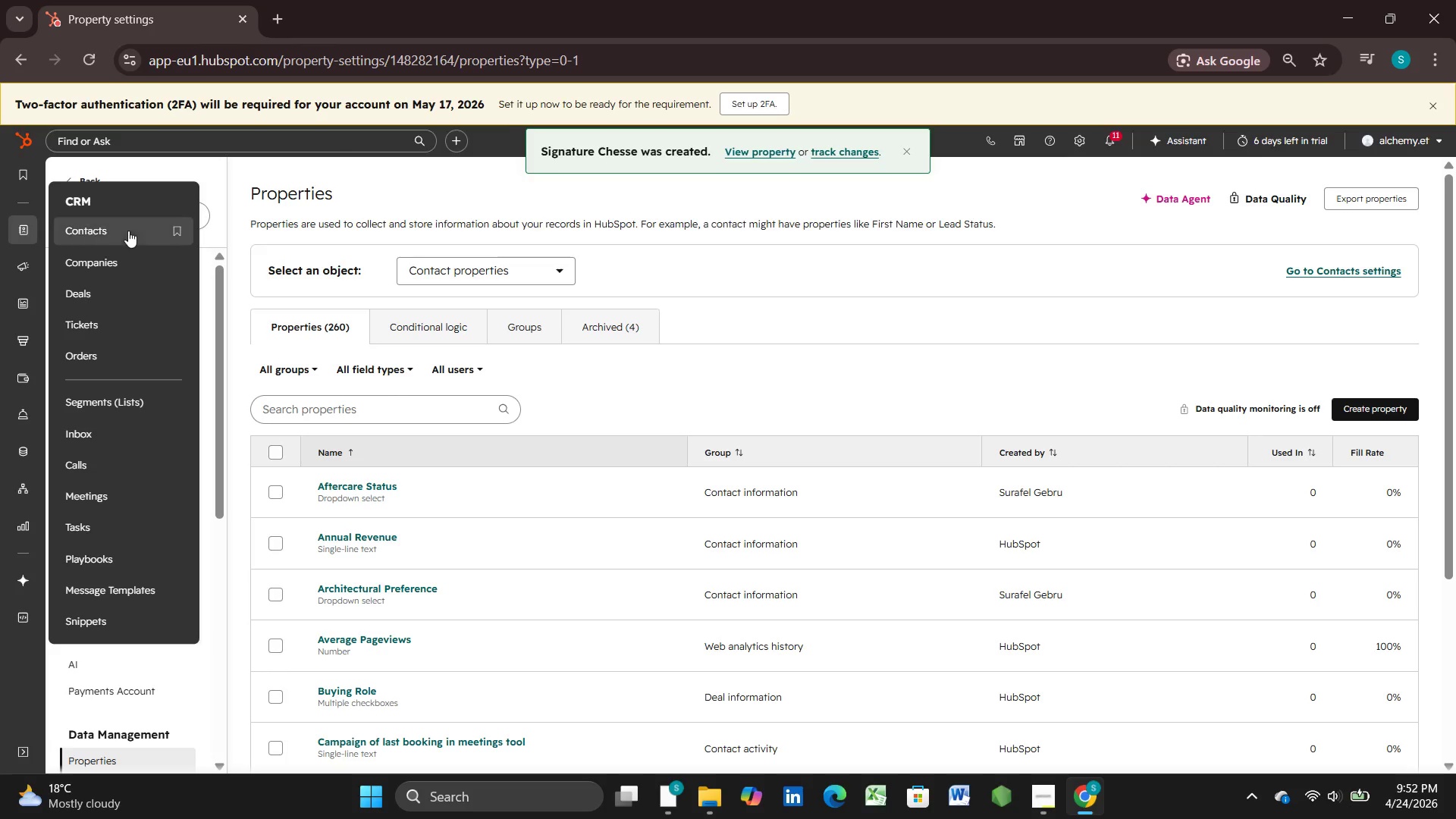 
left_click([102, 228])
 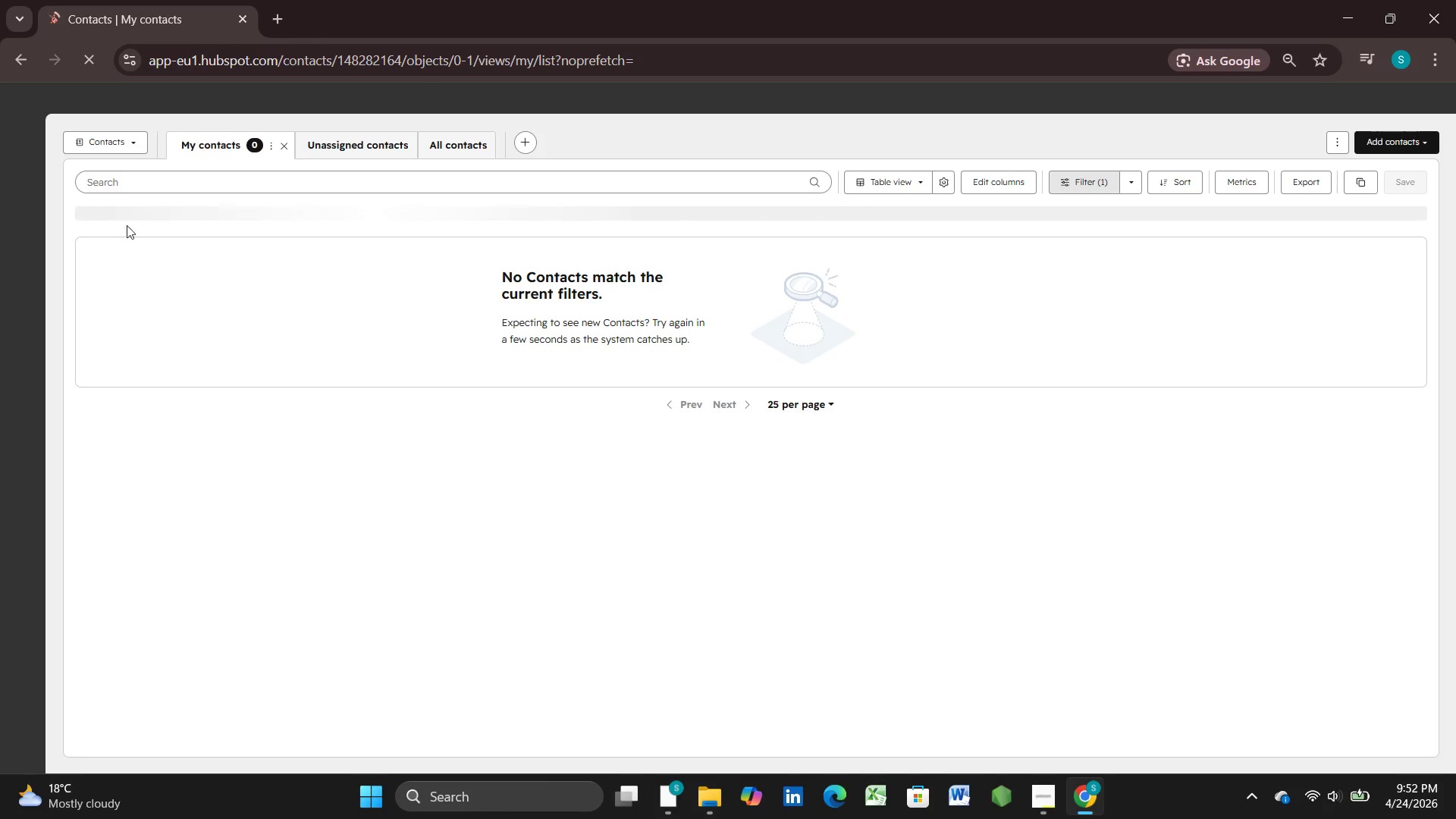 
wait(6.91)
 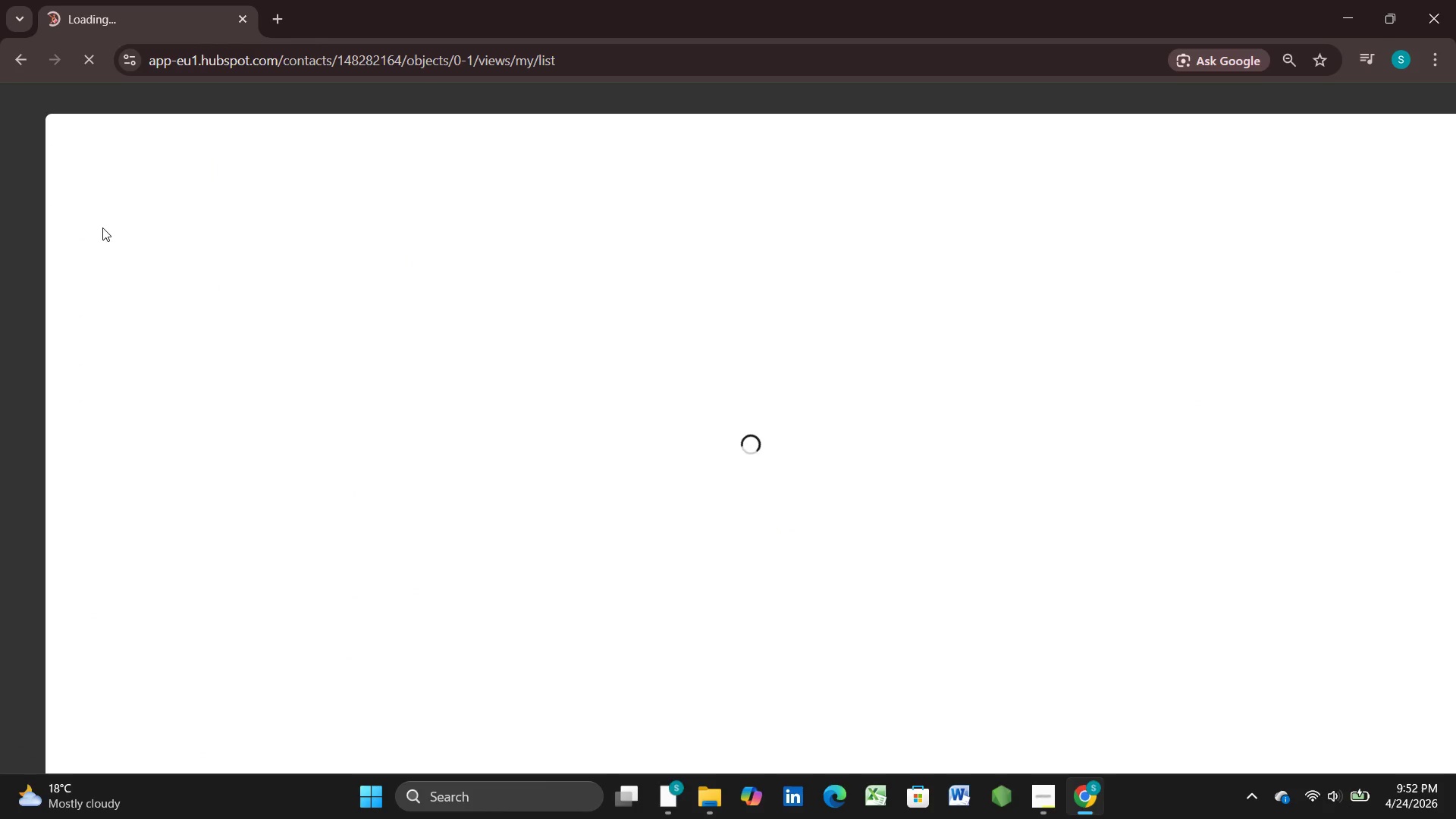 
left_click([1404, 142])
 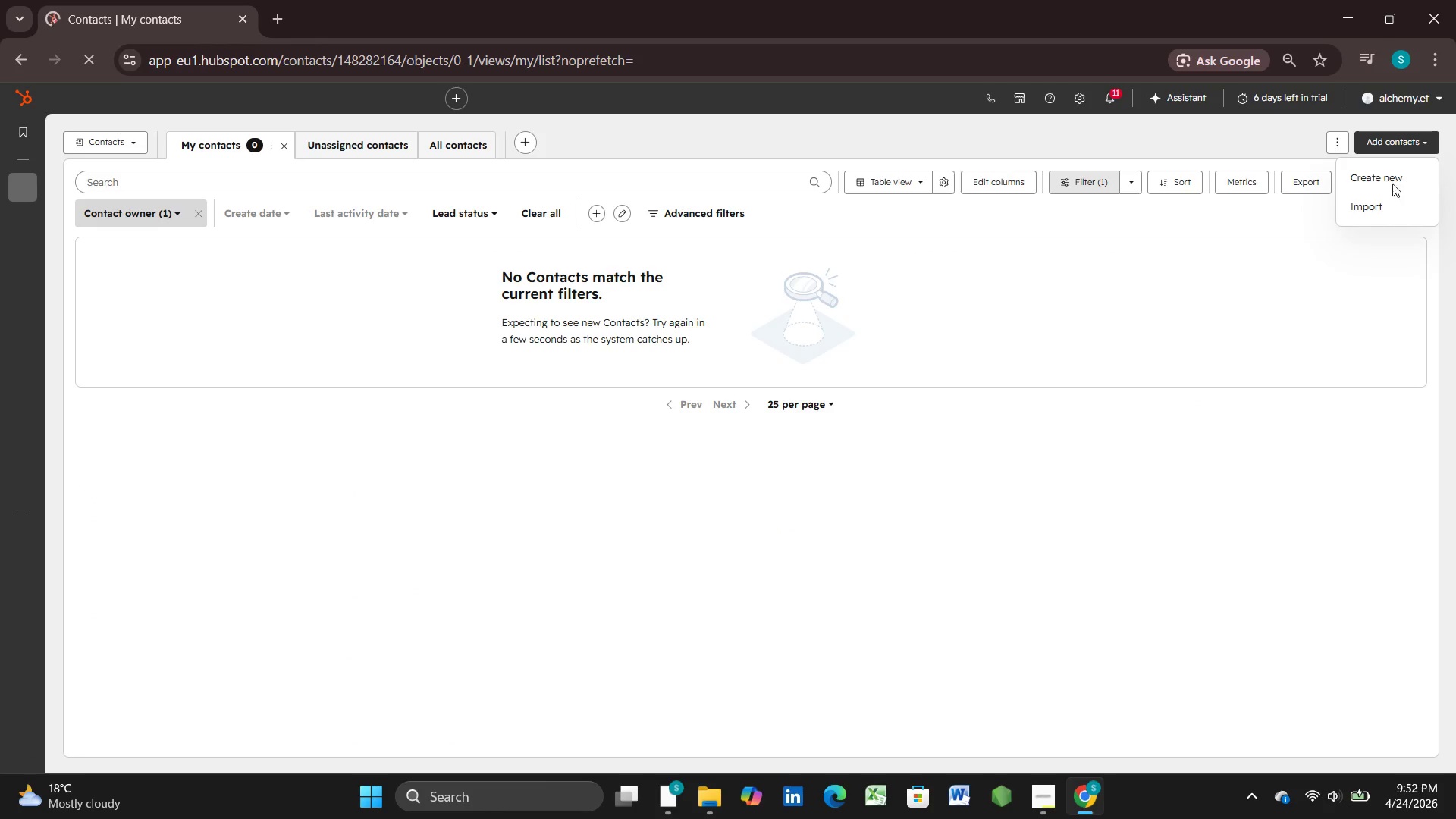 
left_click([1373, 206])
 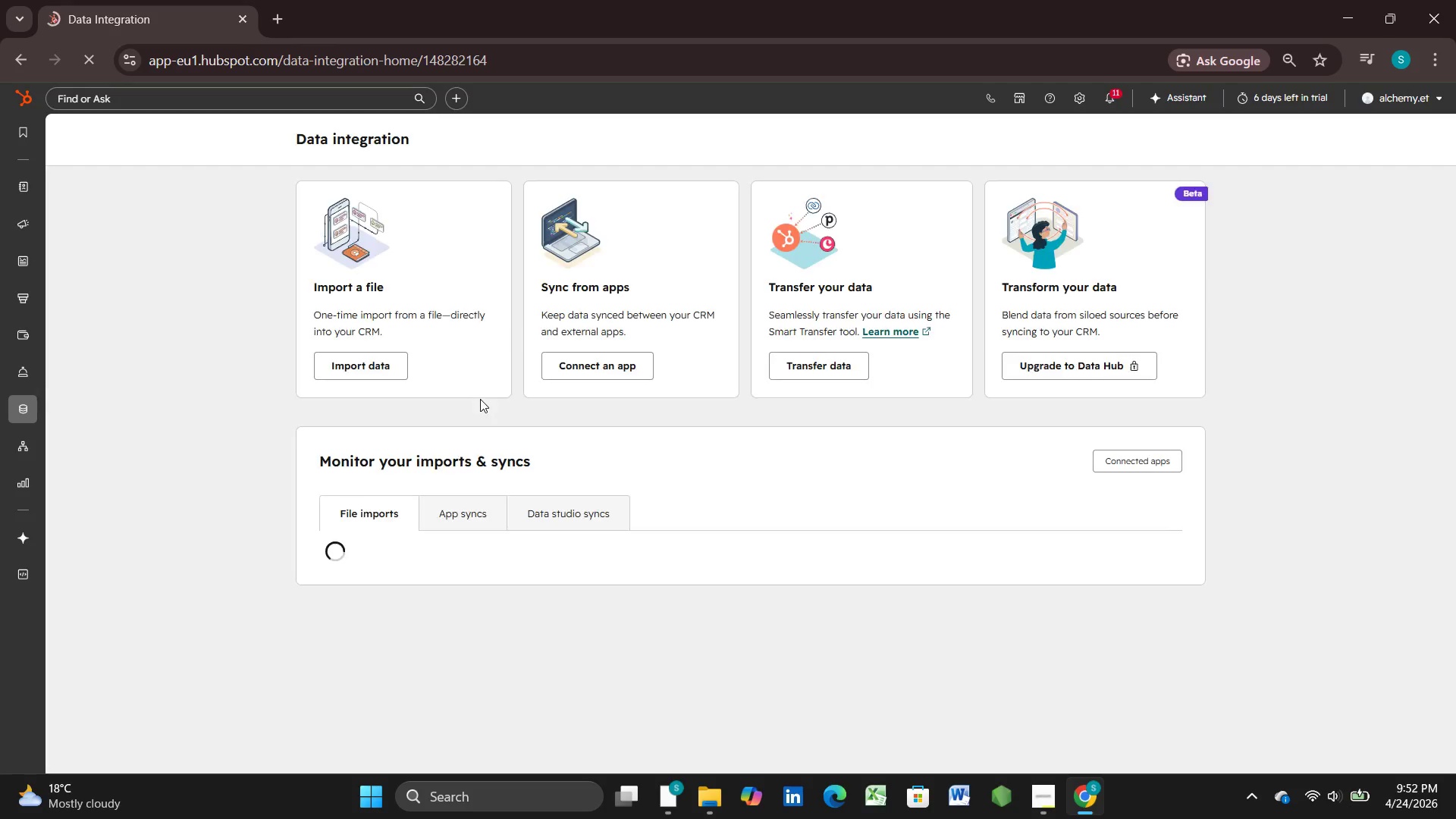 
key(VolumeDown)
 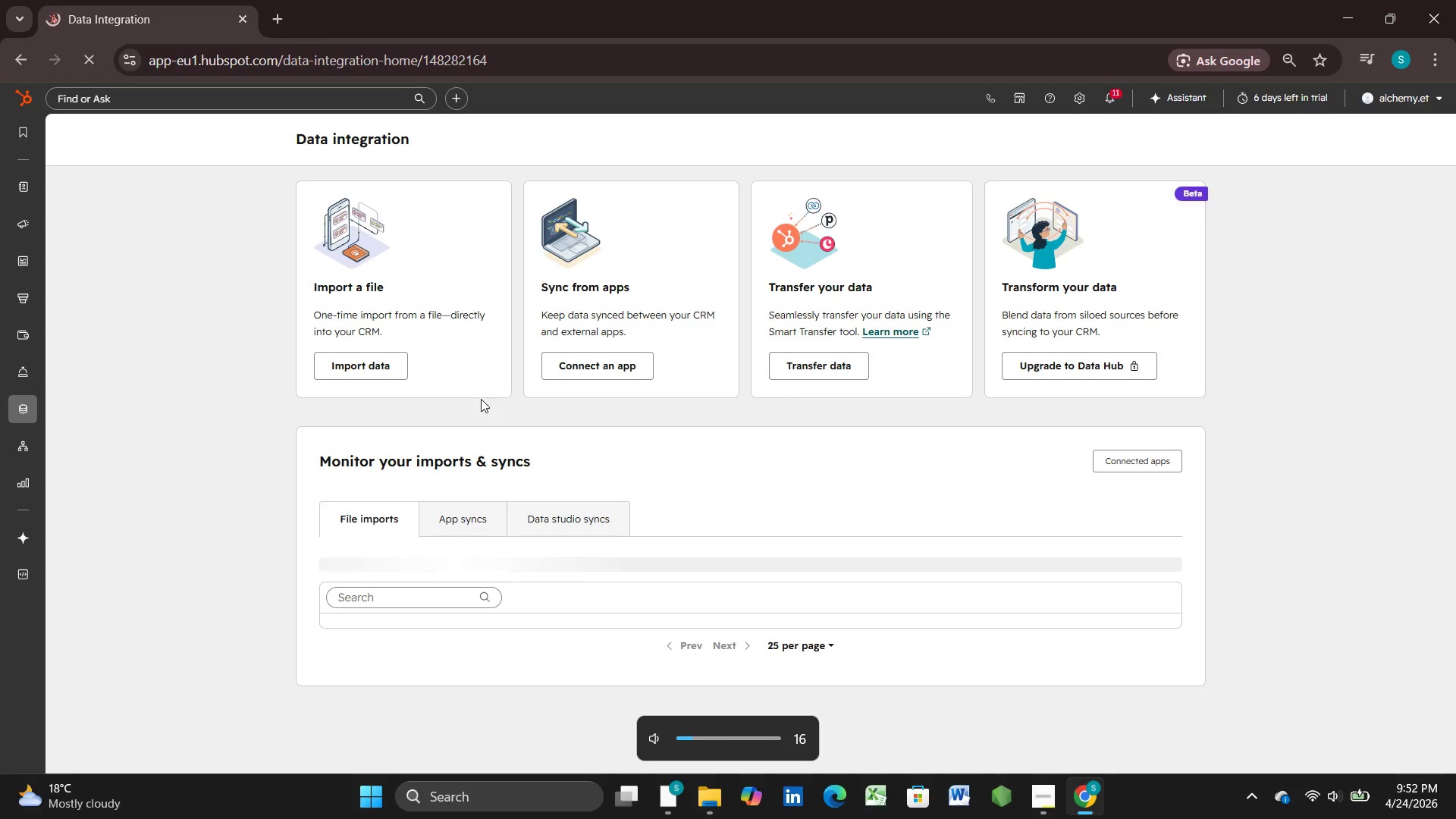 
key(VolumeDown)
 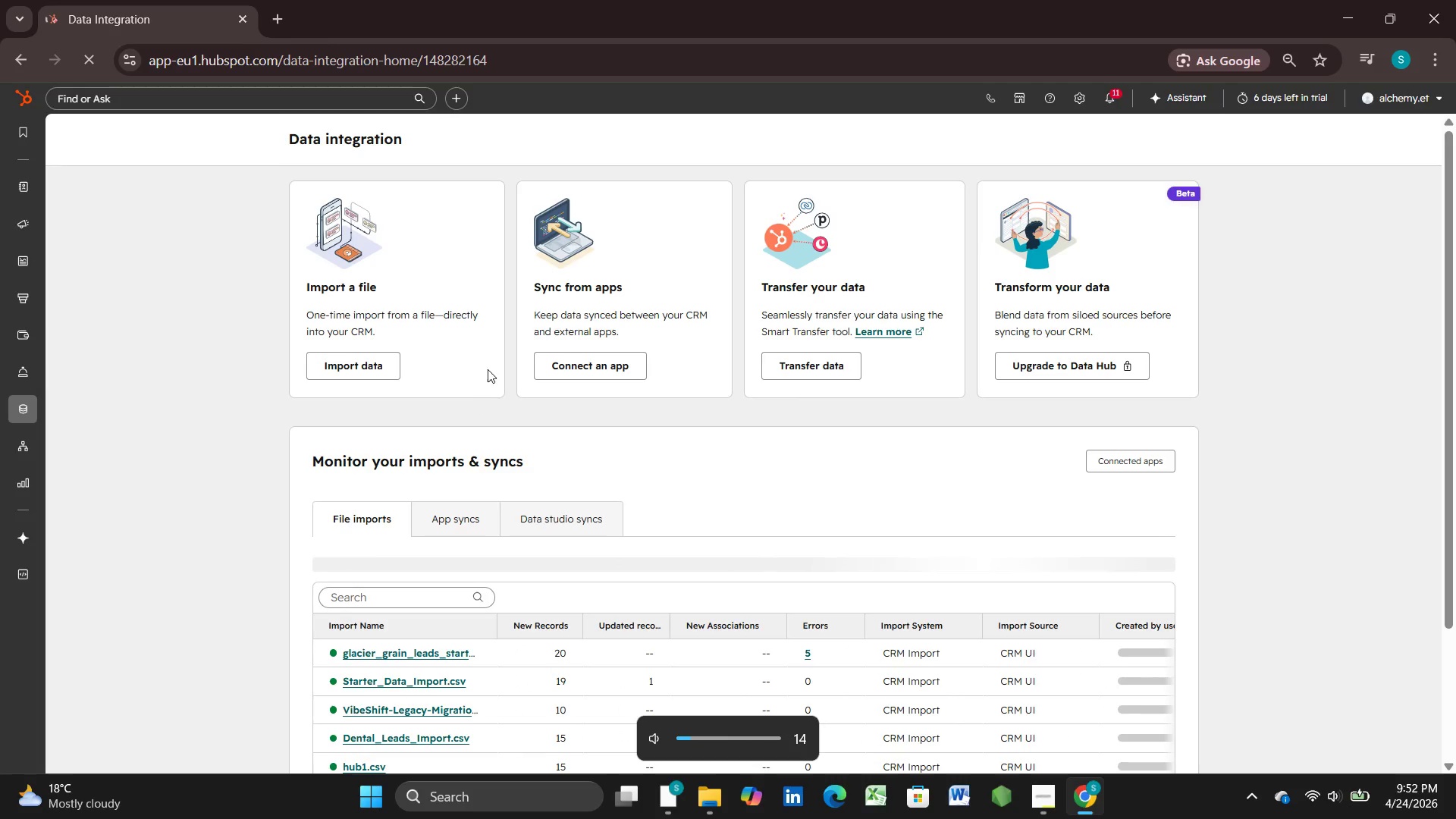 
left_click([372, 322])
 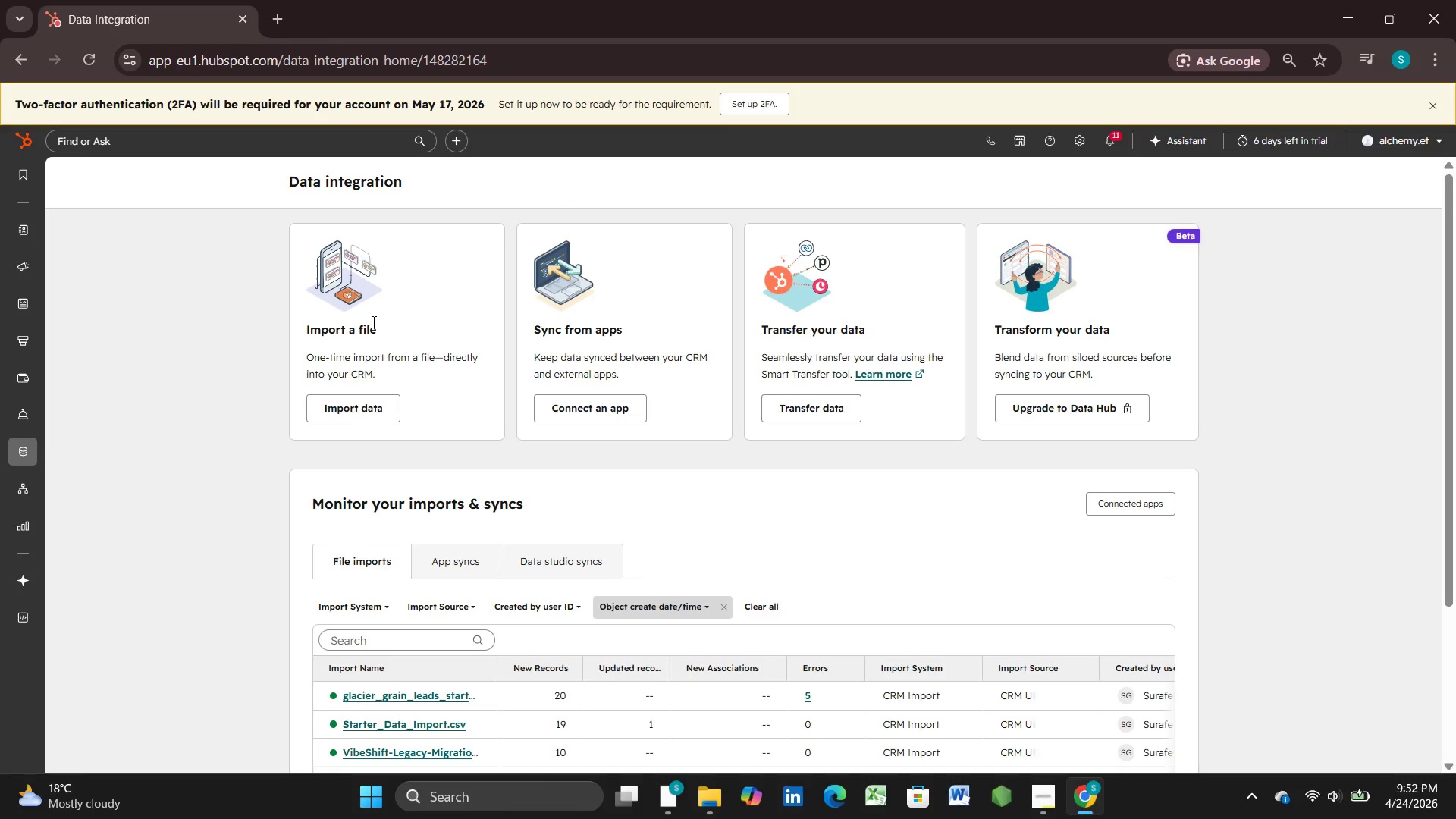 
left_click([353, 409])
 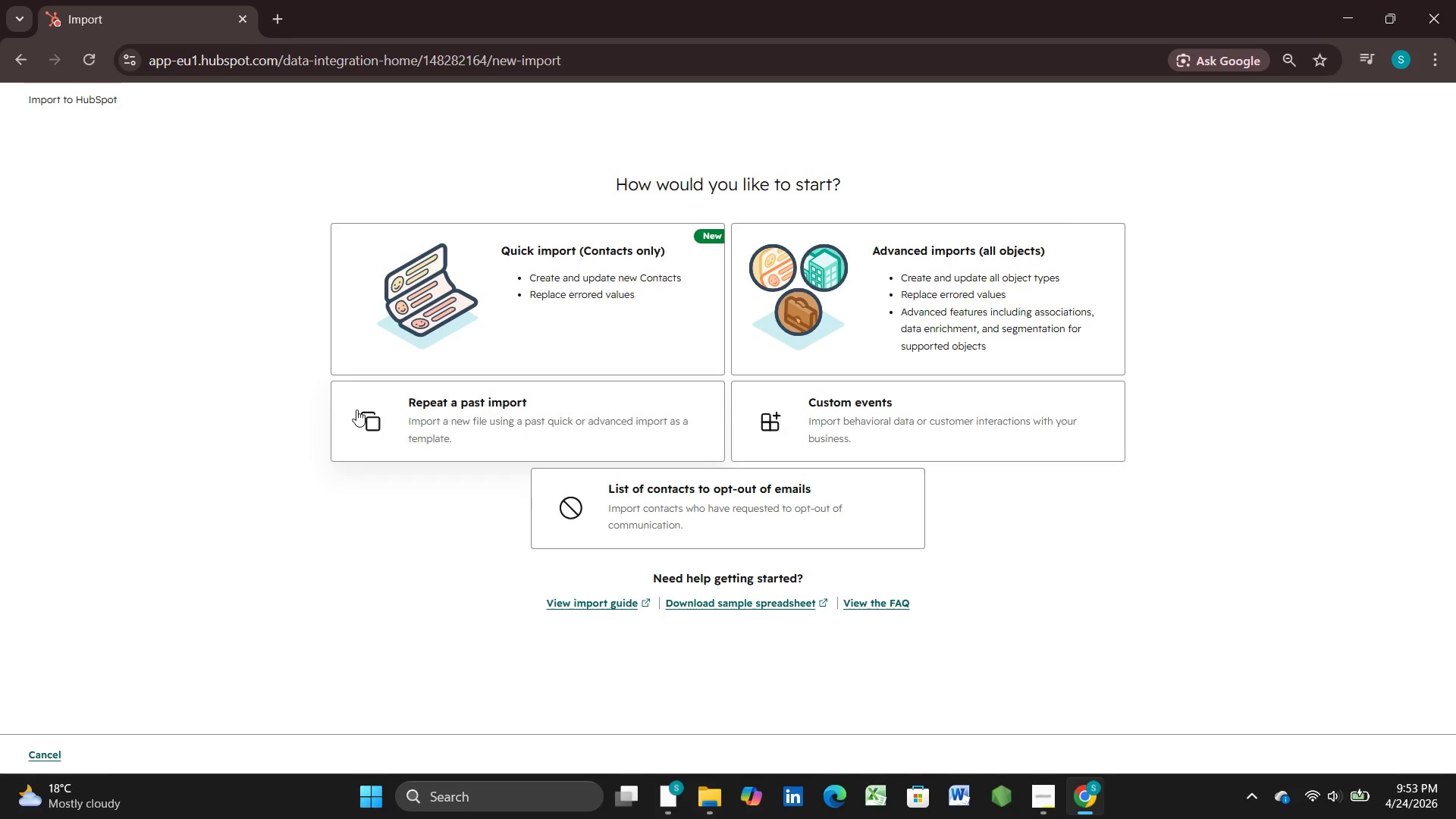 
wait(24.88)
 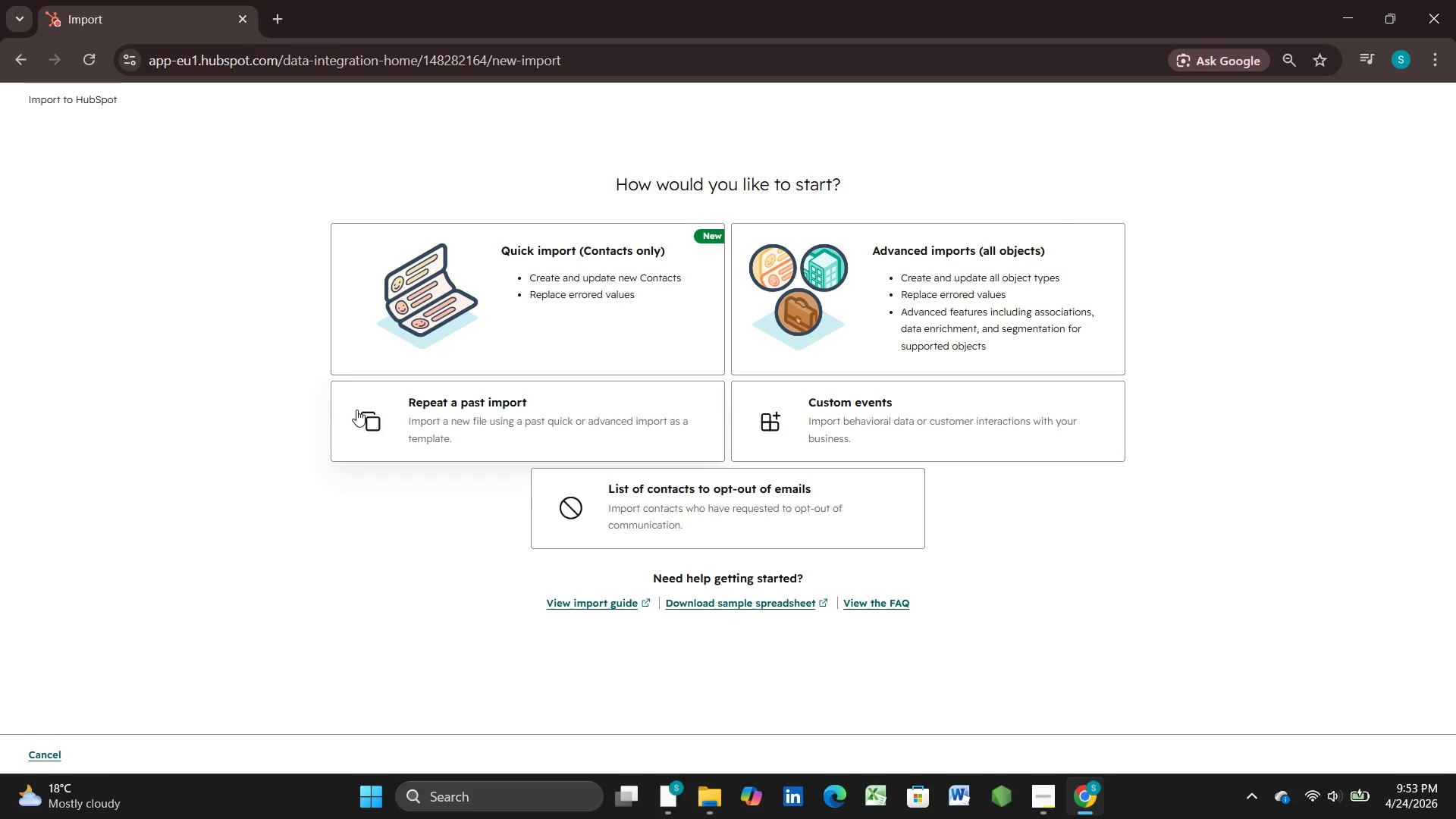 
left_click([849, 237])
 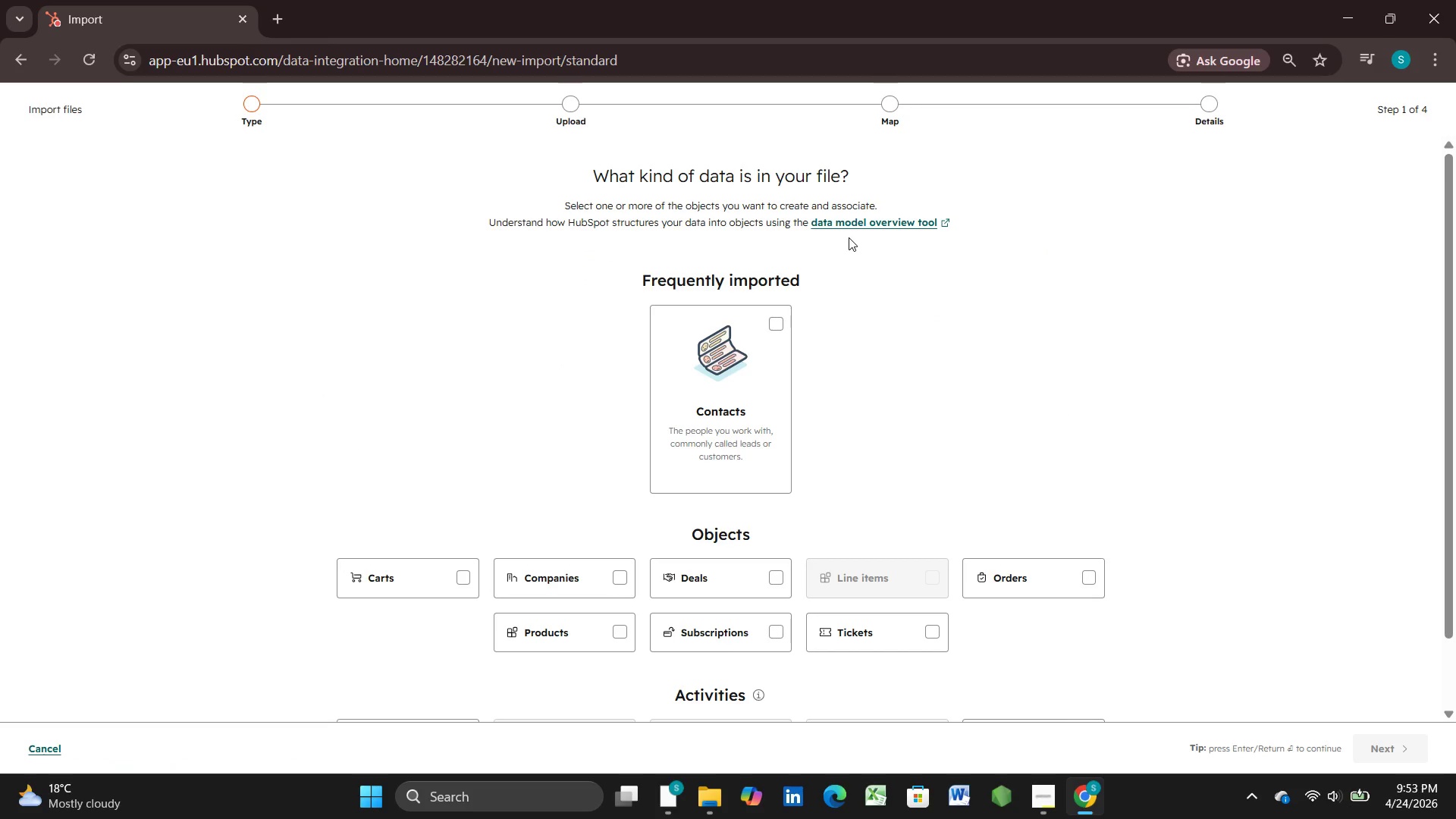 
wait(6.31)
 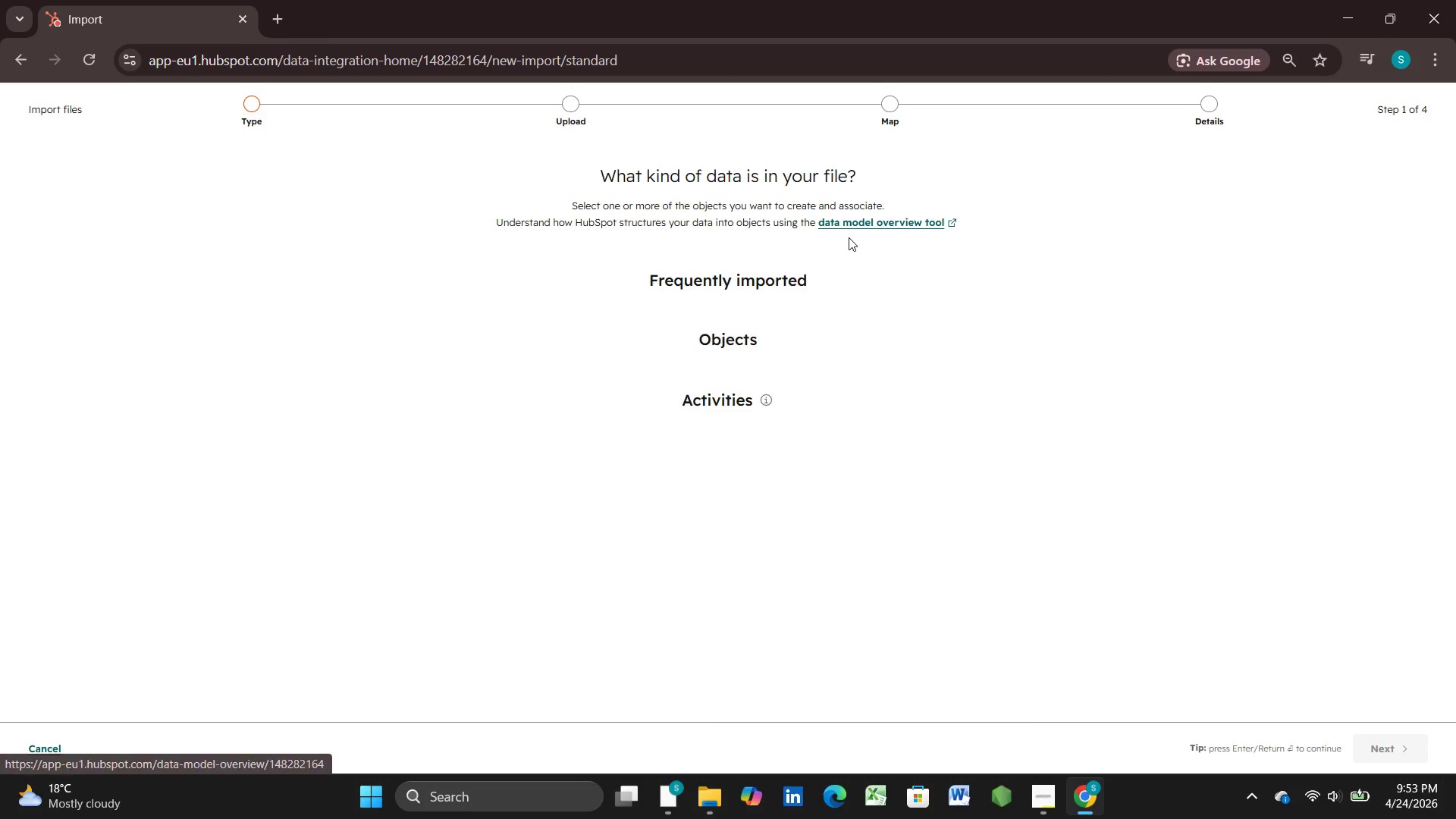 
left_click([733, 390])
 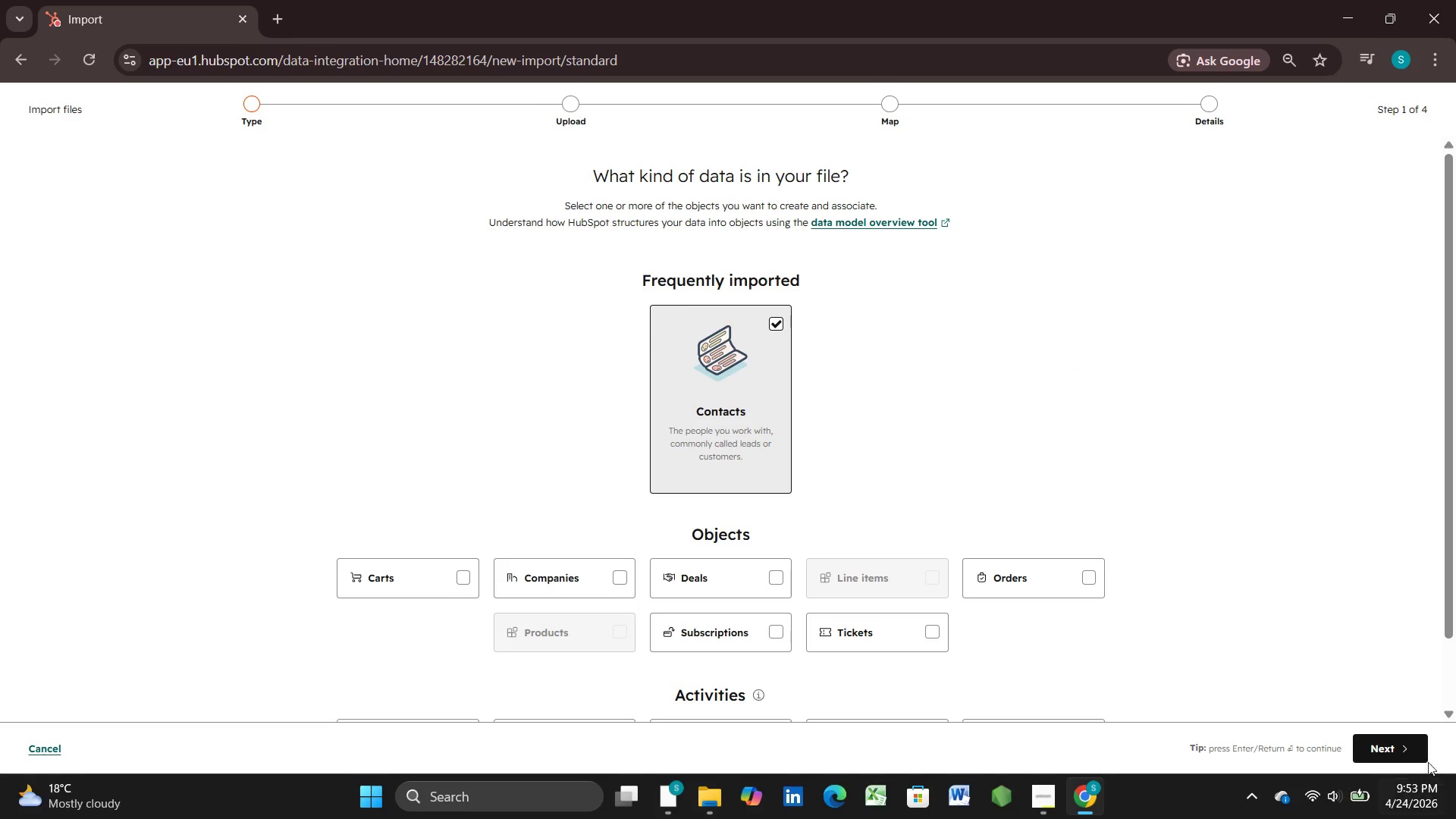 
left_click([1392, 752])
 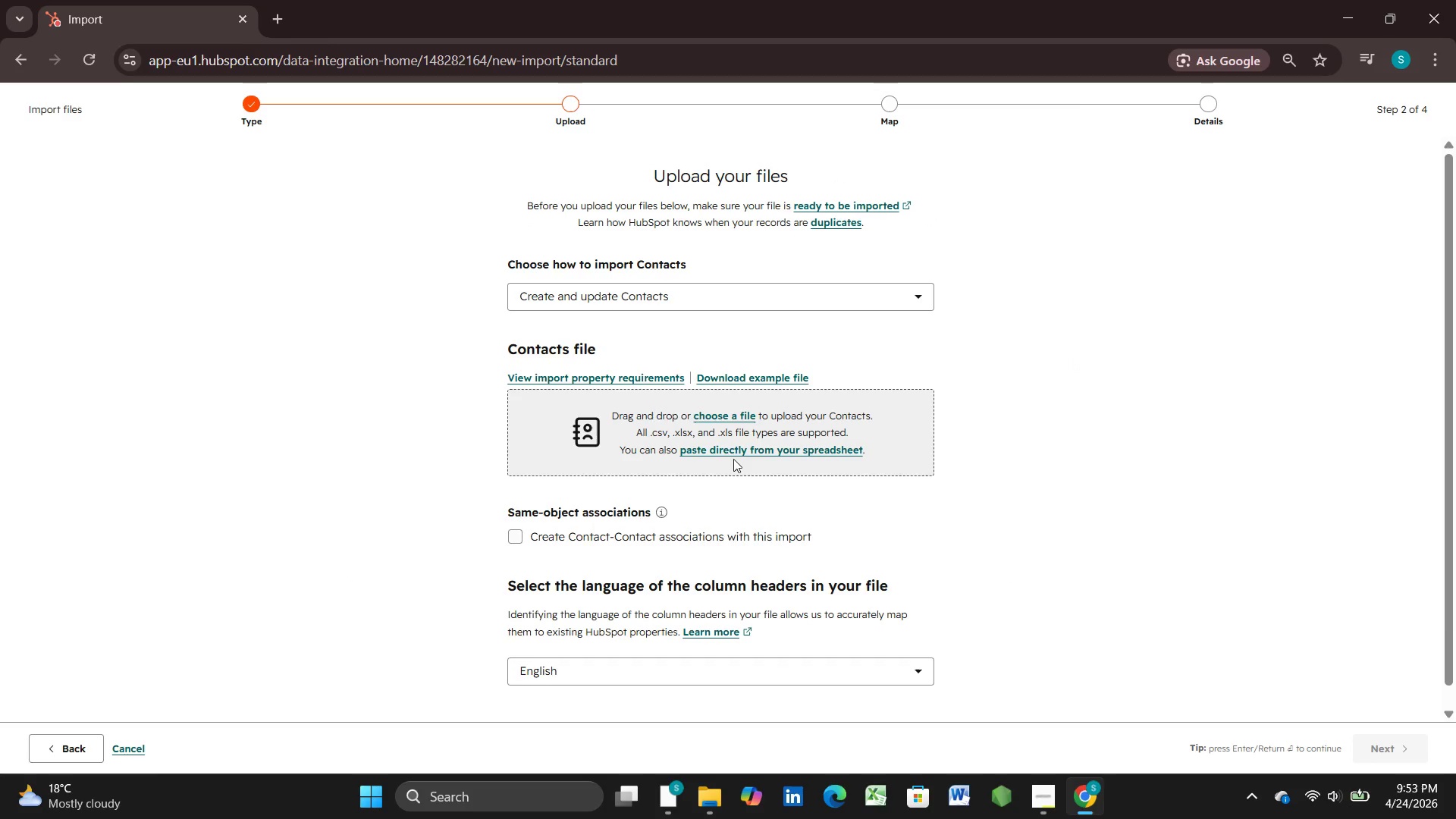 
left_click([726, 410])
 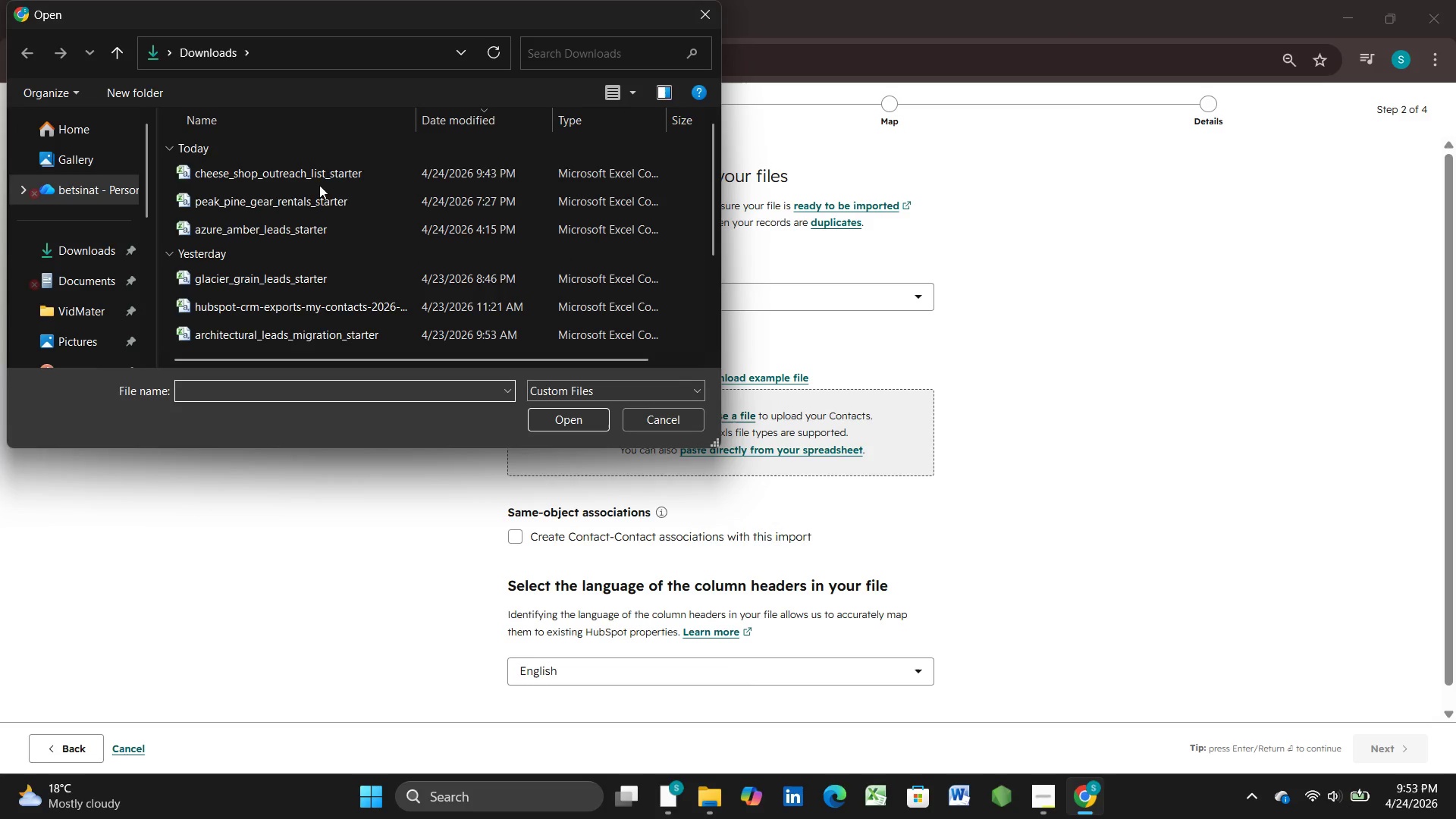 
left_click([292, 165])
 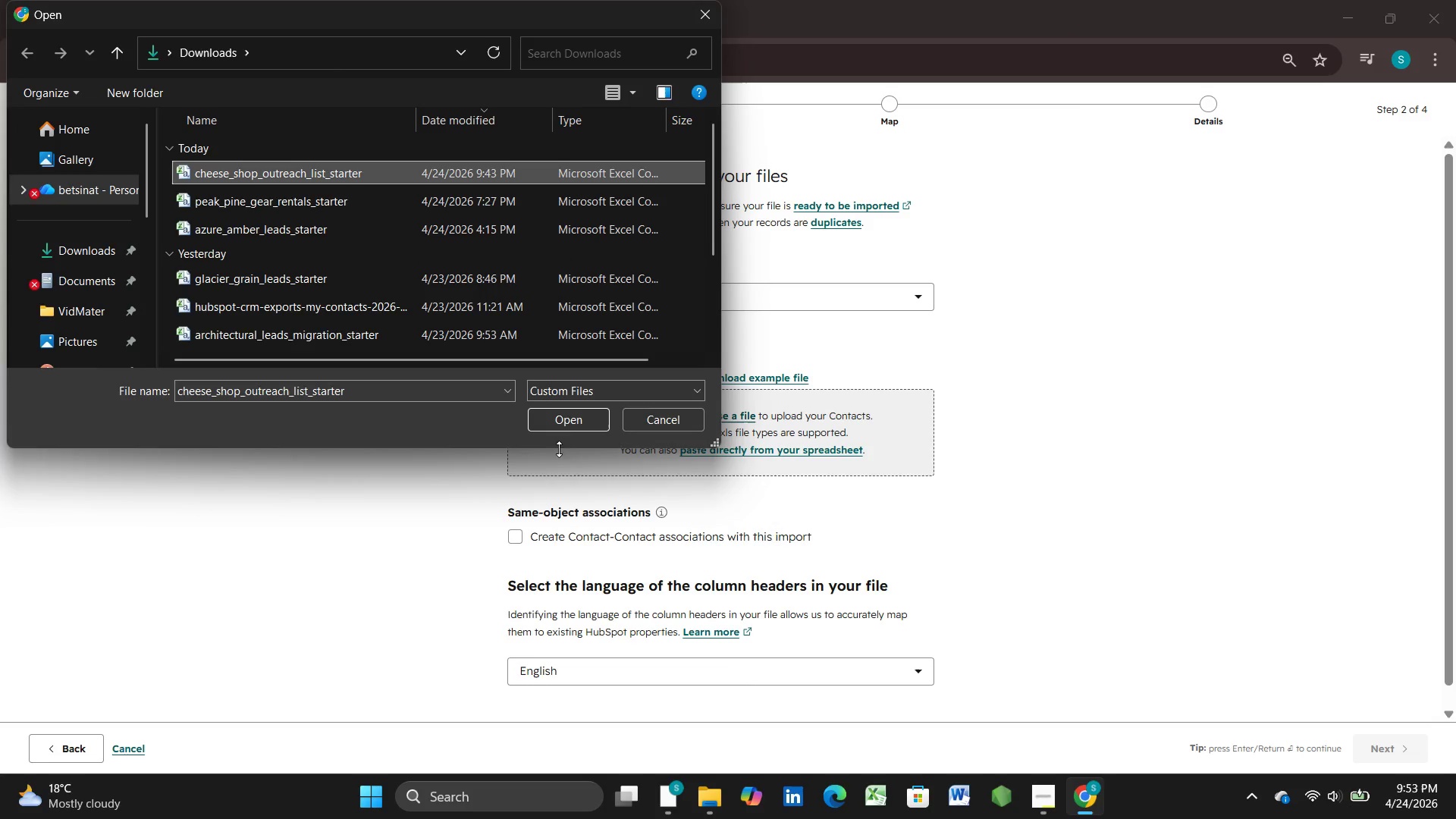 
left_click([550, 430])
 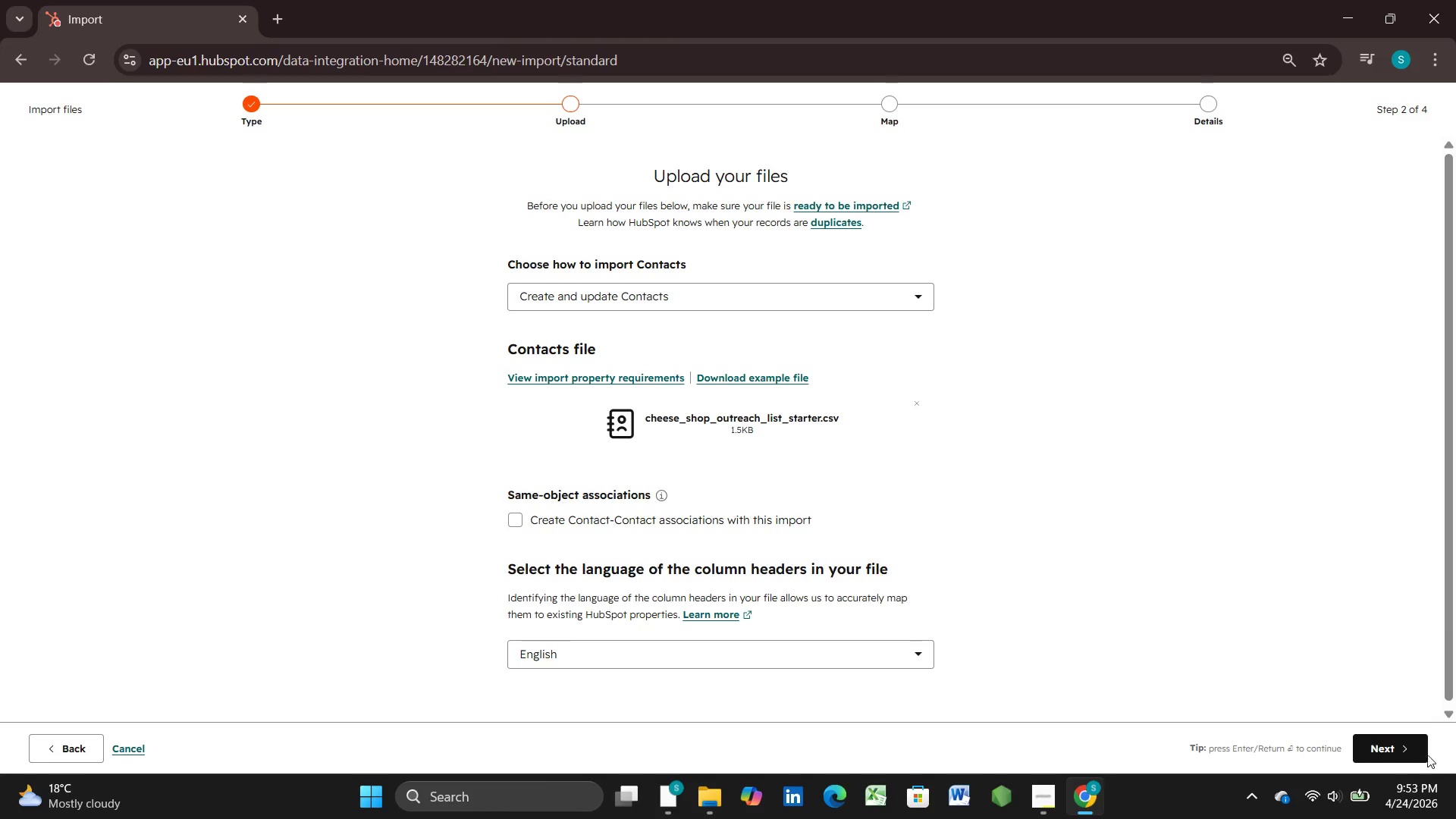 
left_click([1404, 739])
 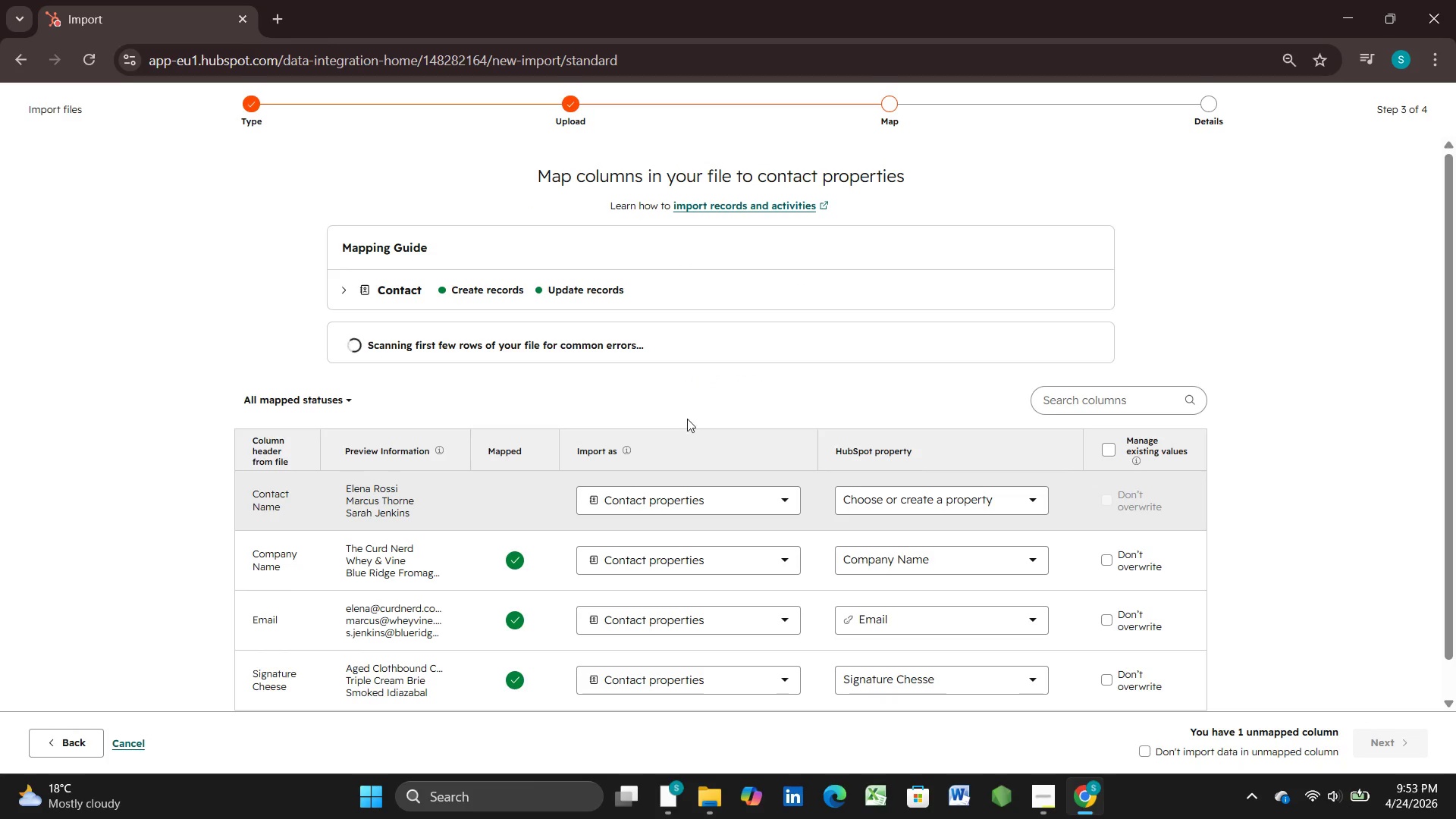 
scroll: coordinate [760, 429], scroll_direction: down, amount: 6.0
 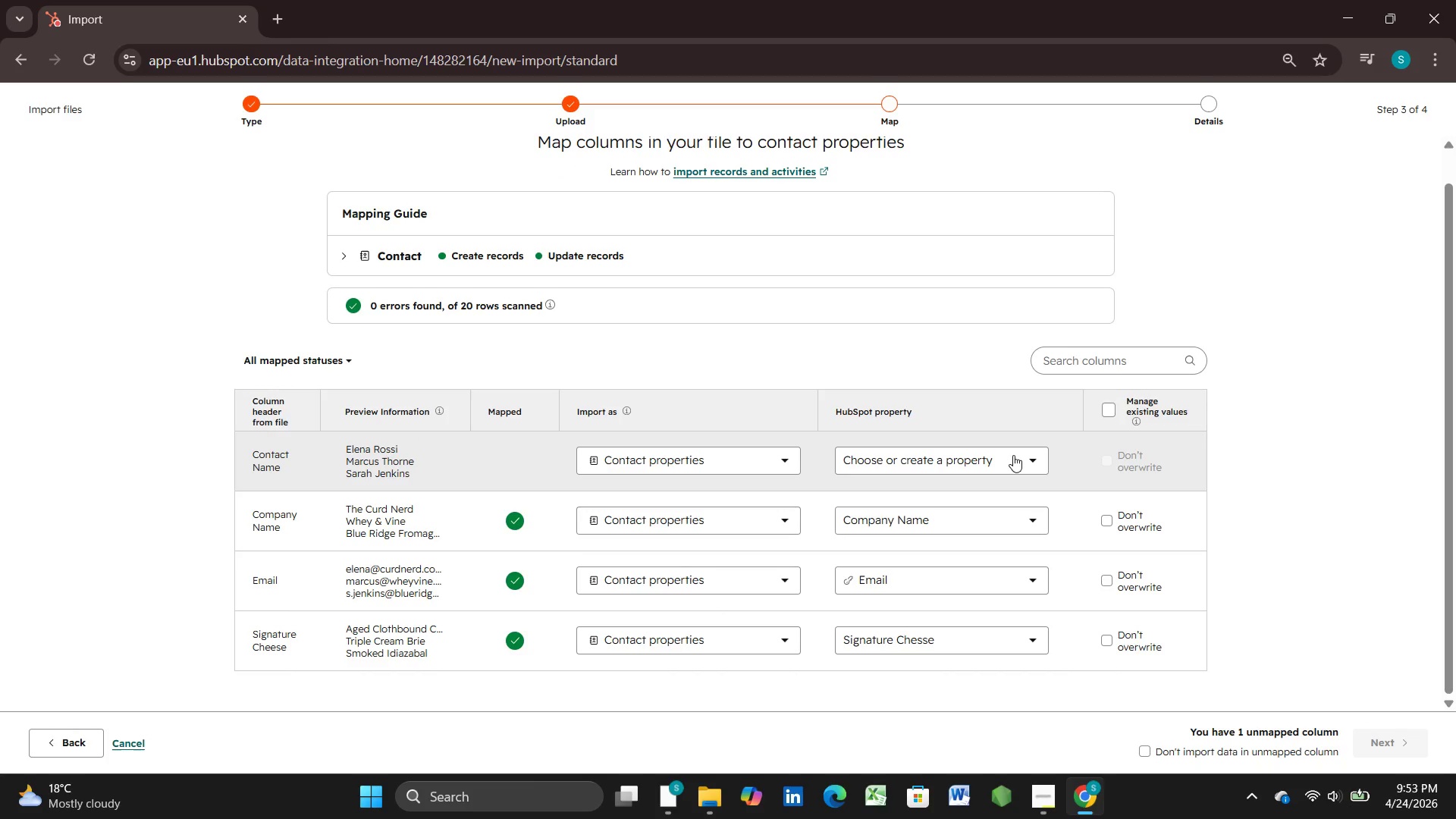 
left_click([1019, 463])
 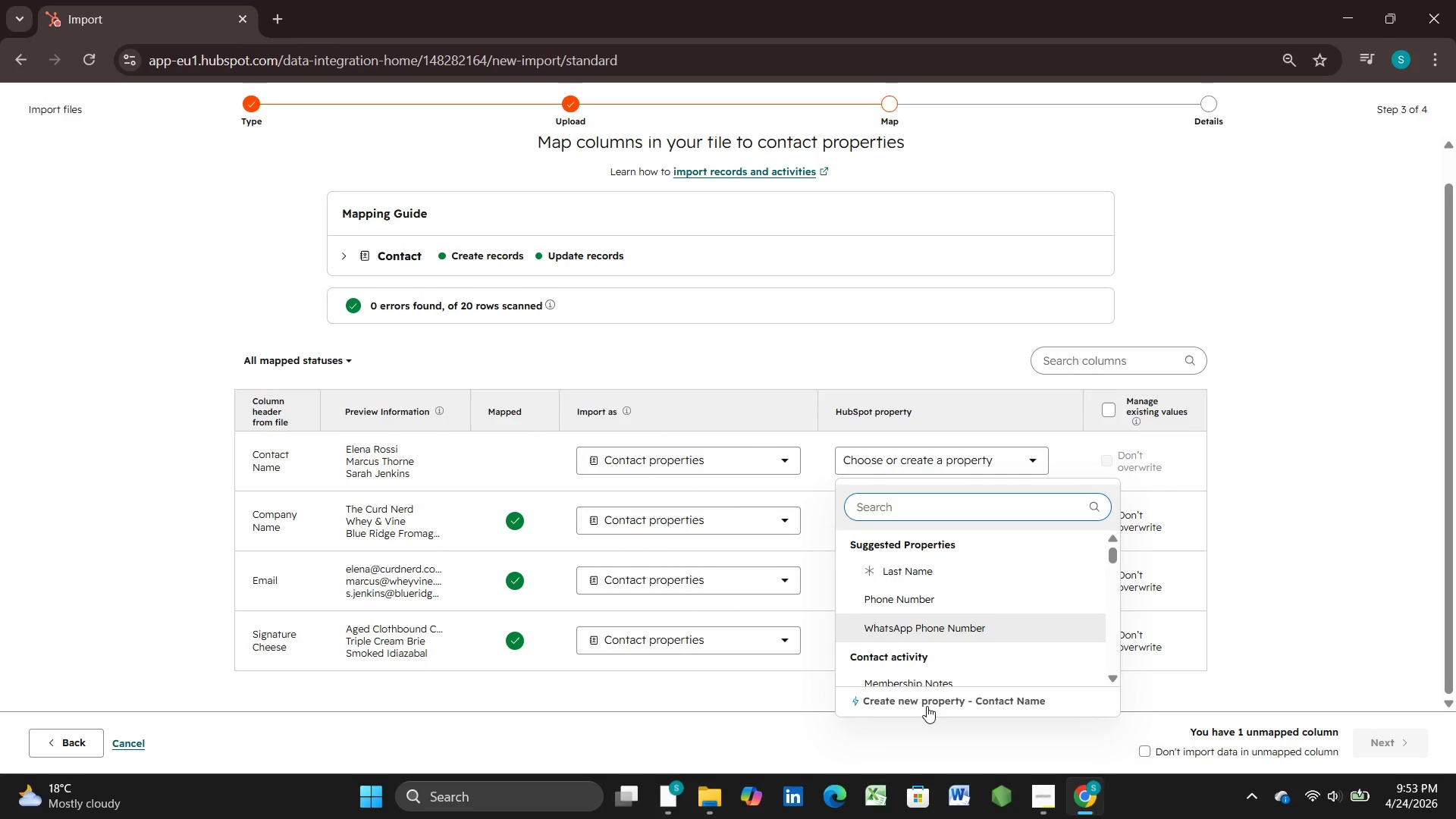 
left_click([927, 706])
 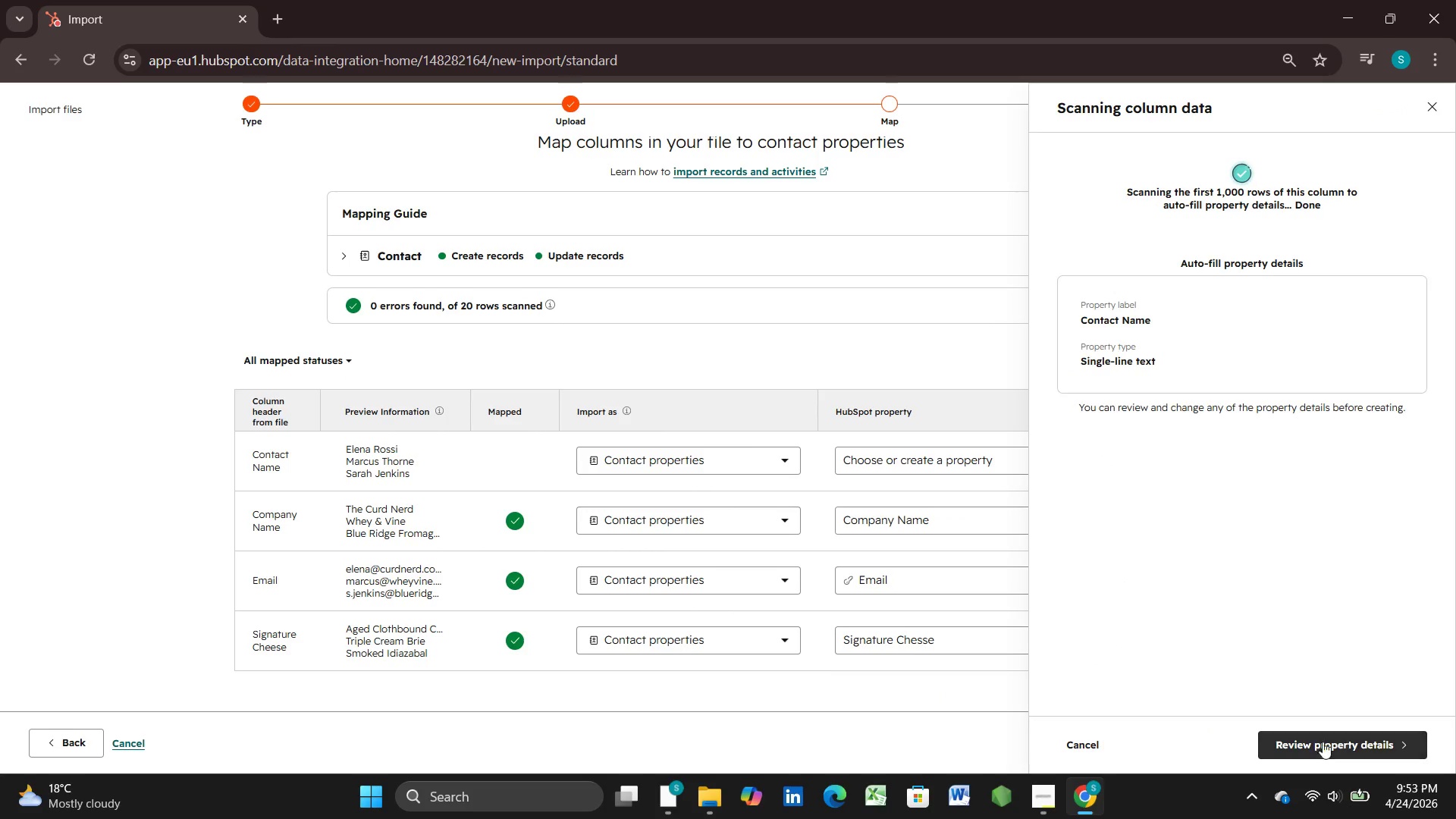 
left_click([1318, 743])
 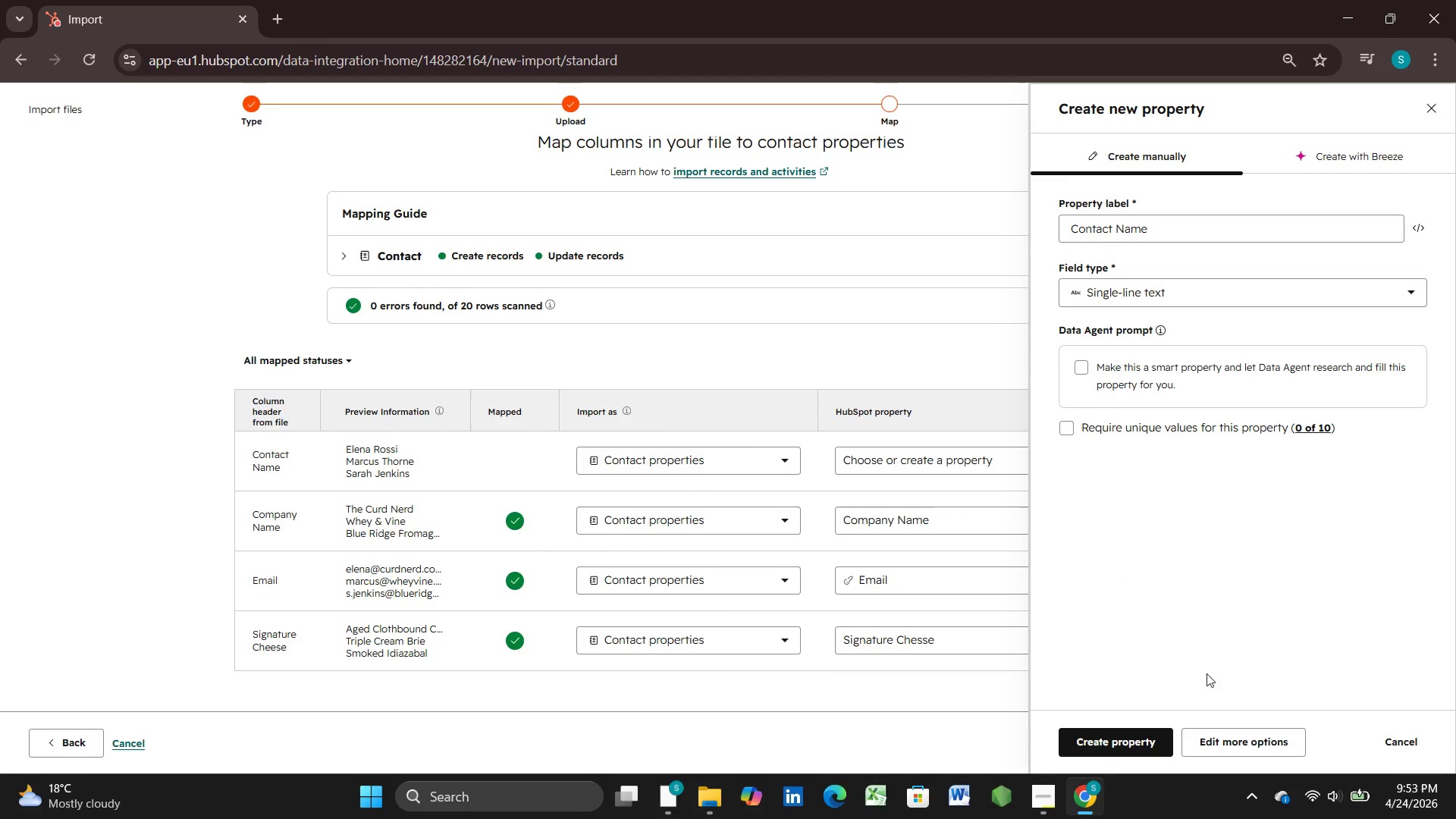 
left_click([1140, 739])
 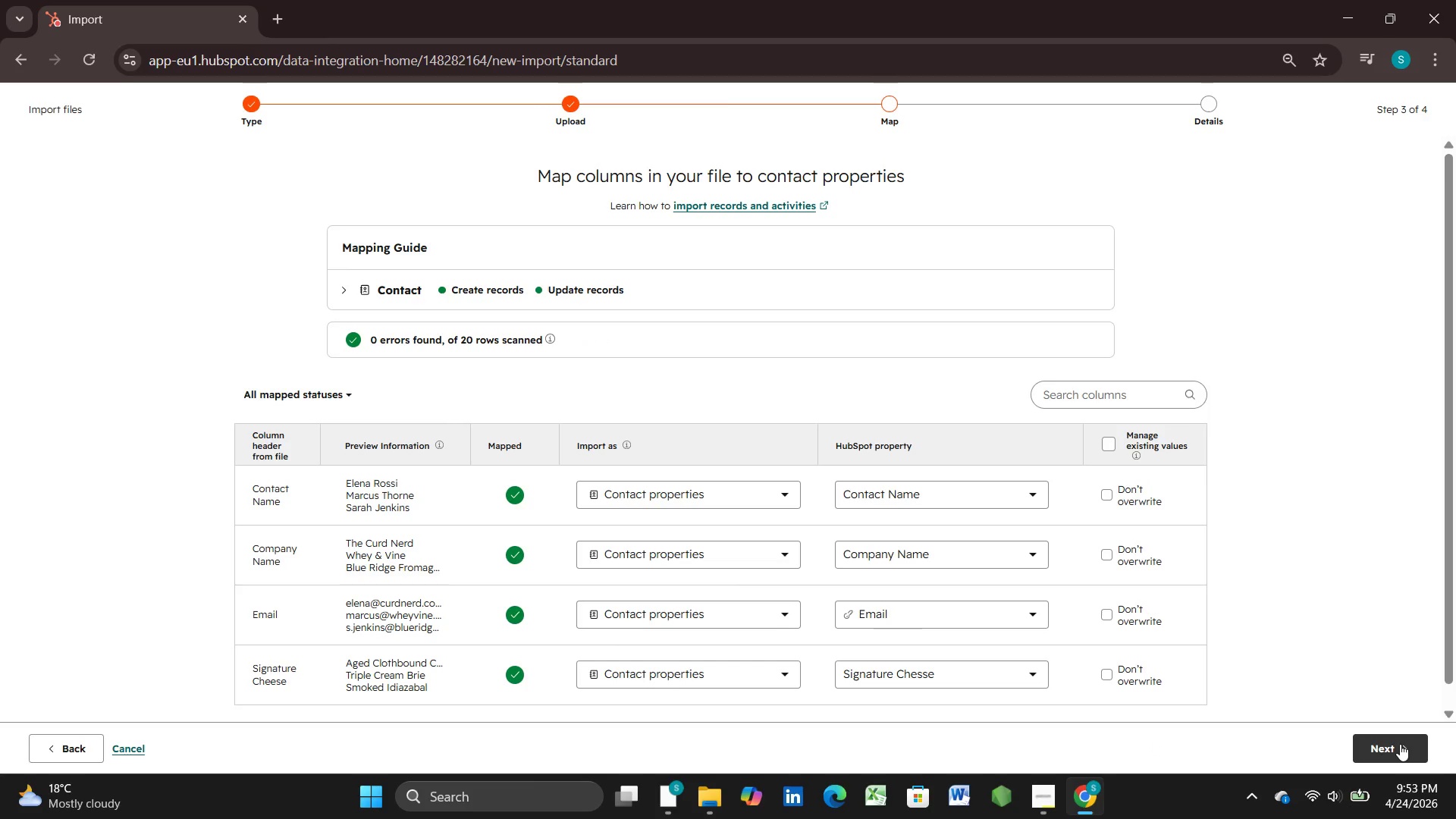 
left_click([1400, 744])
 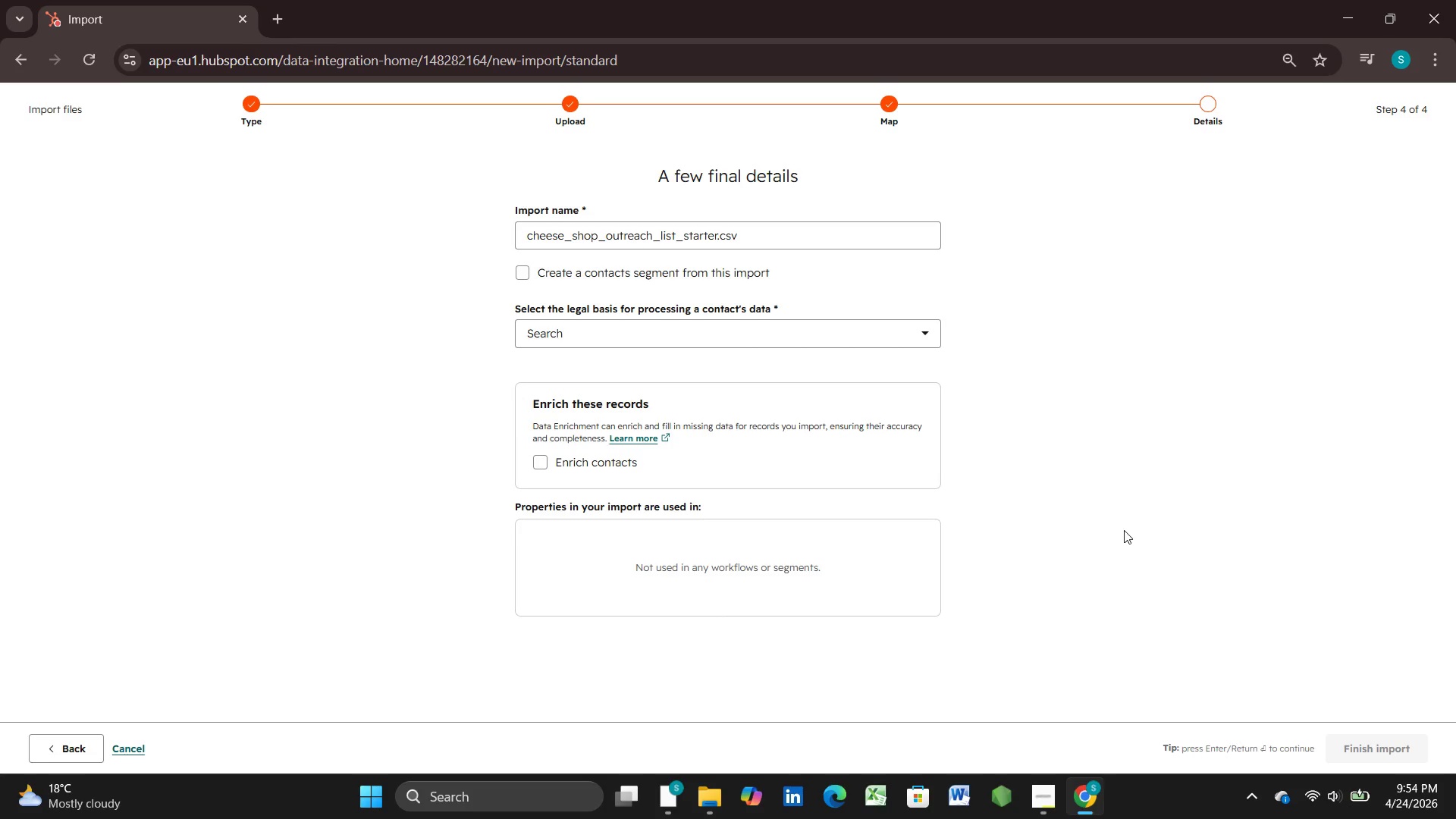 
wait(24.5)
 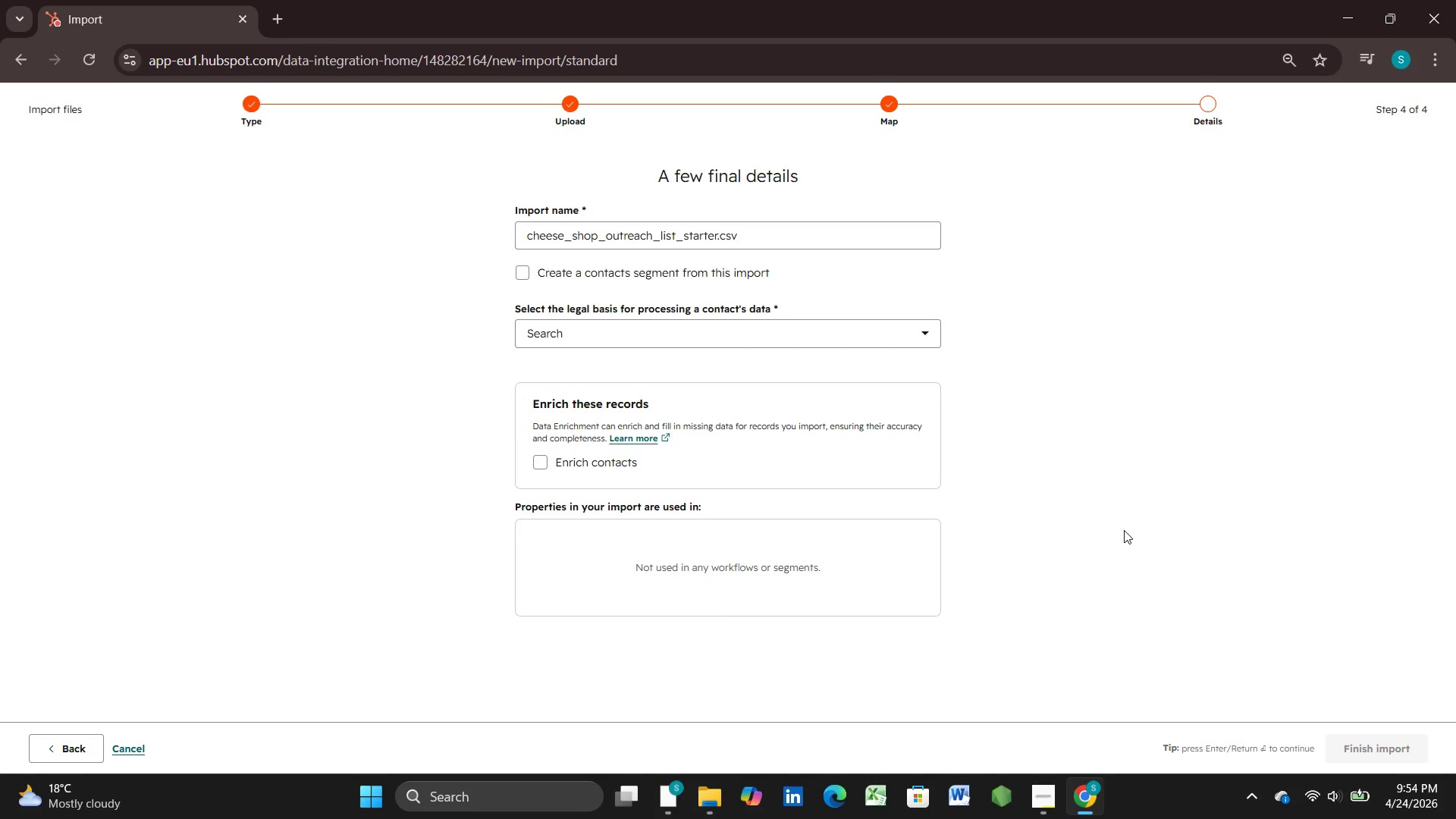 
left_click([920, 323])
 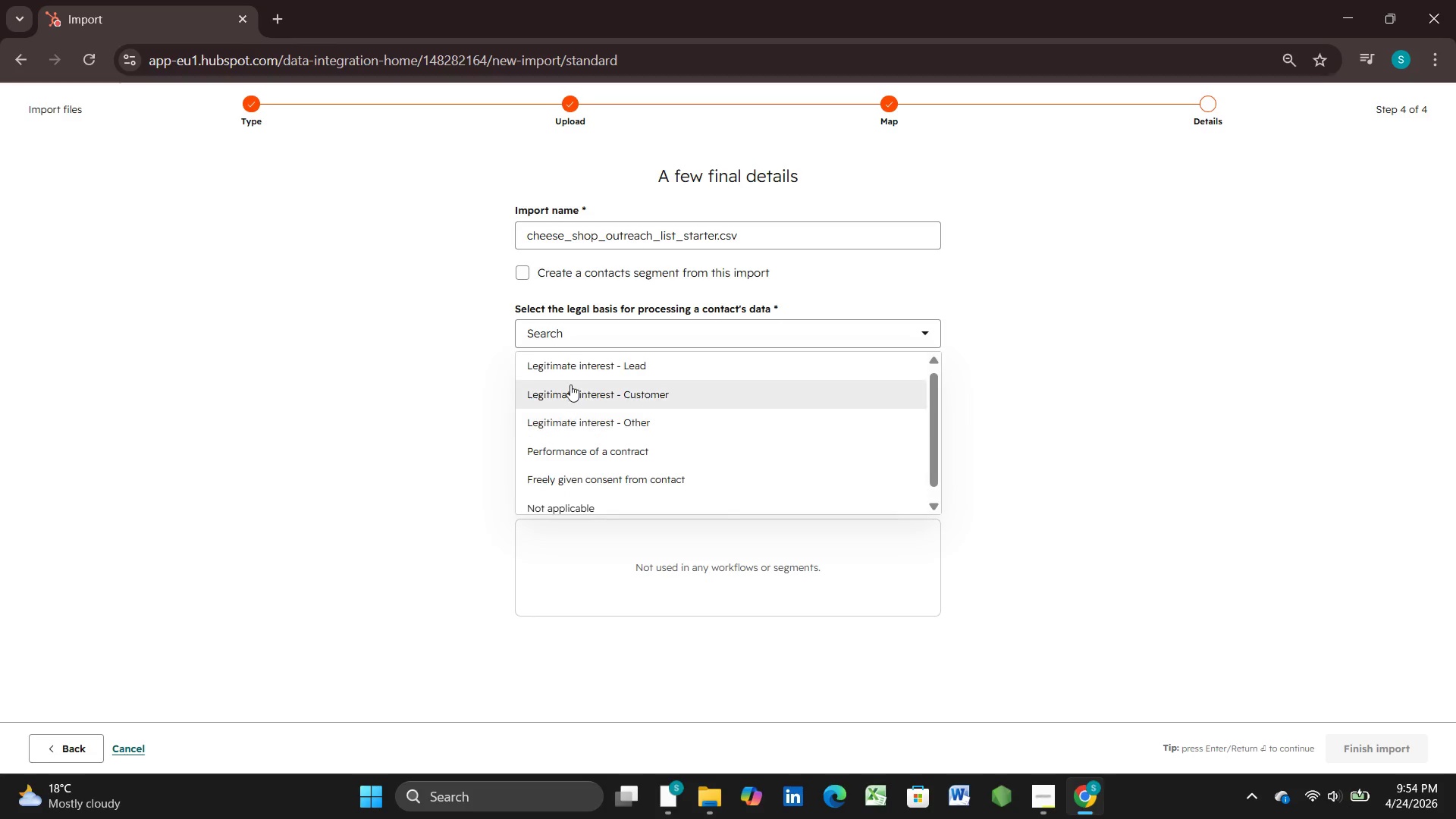 
mouse_move([600, 377])
 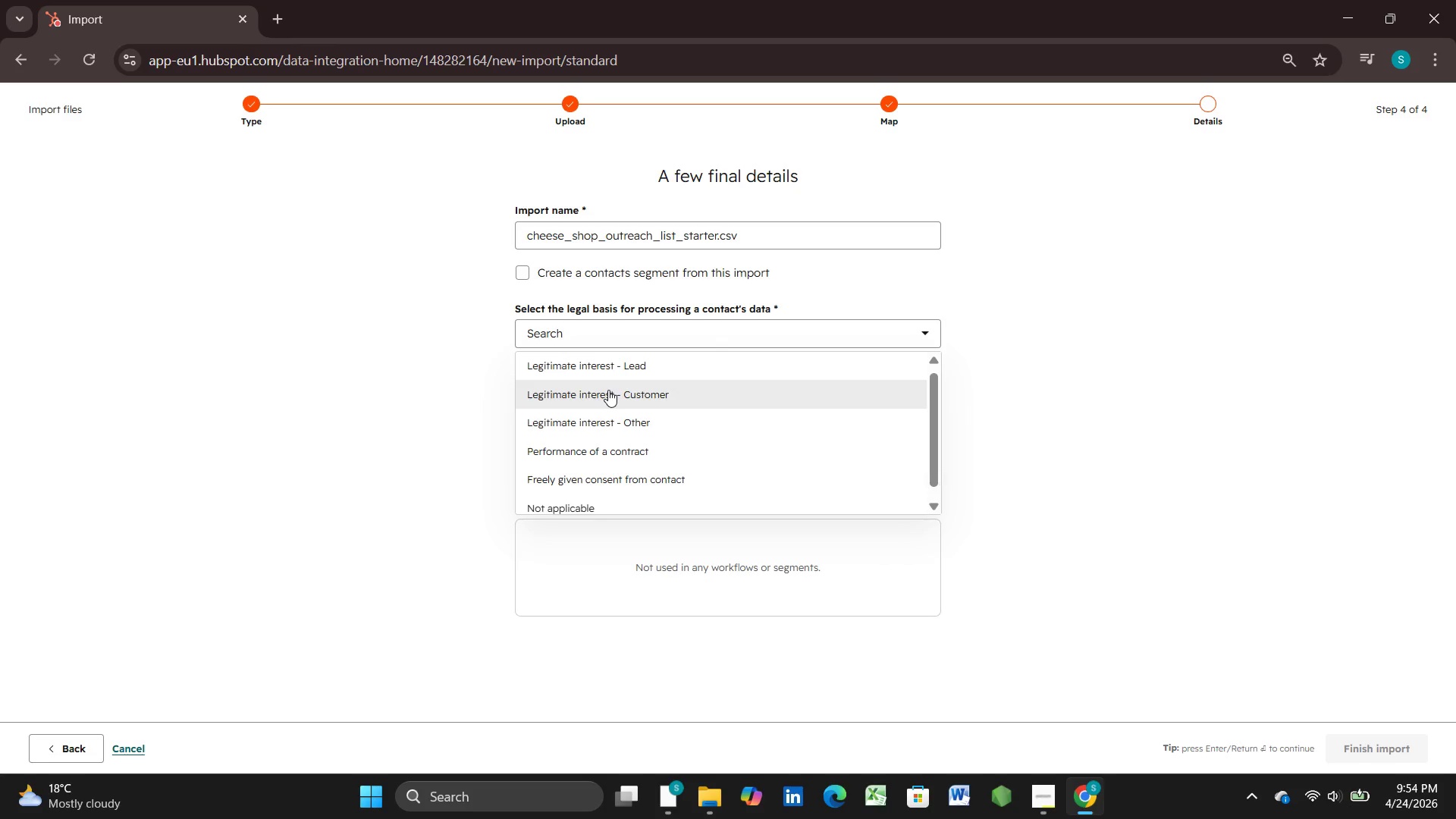 
left_click([609, 390])
 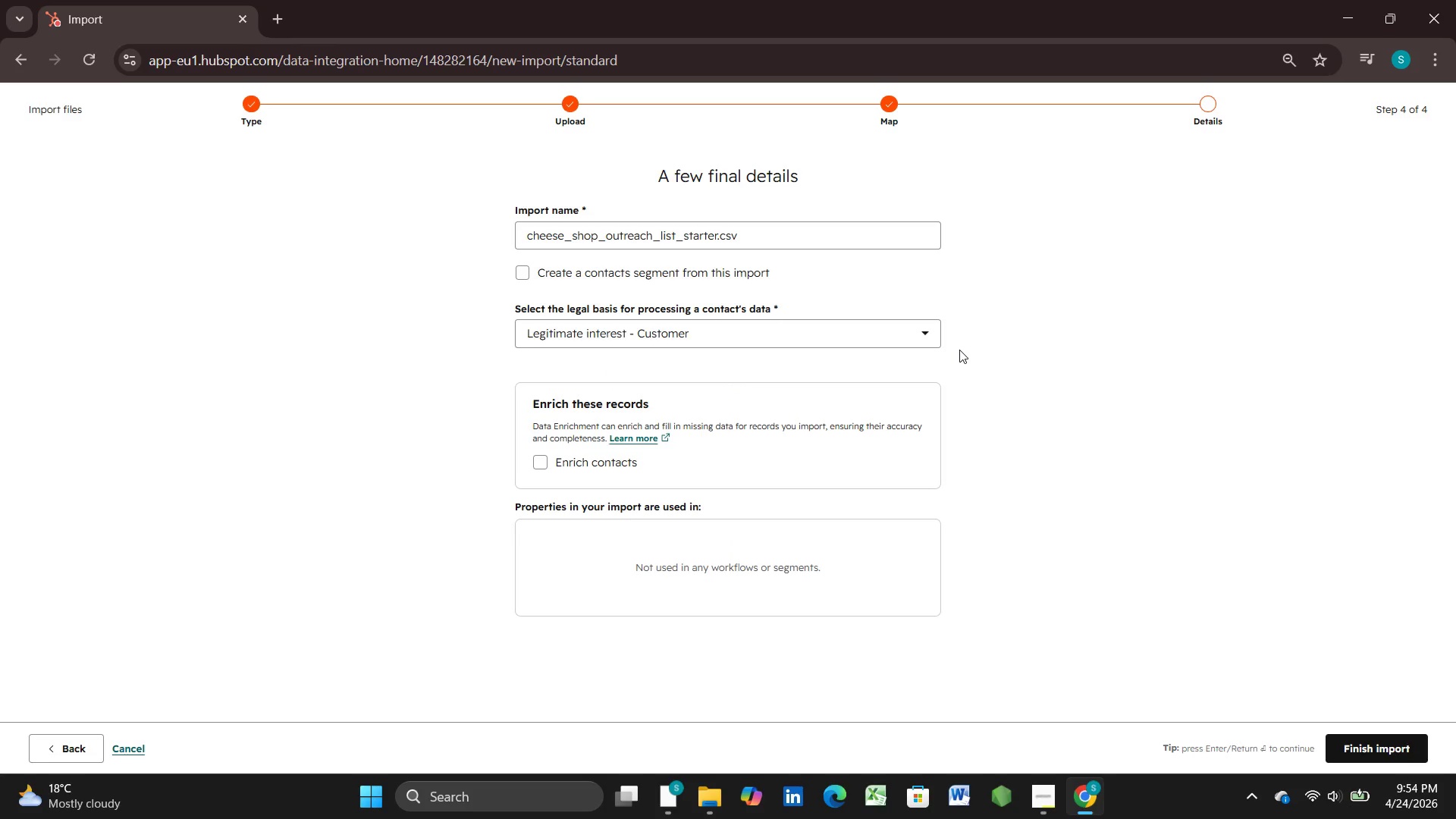 
wait(35.56)
 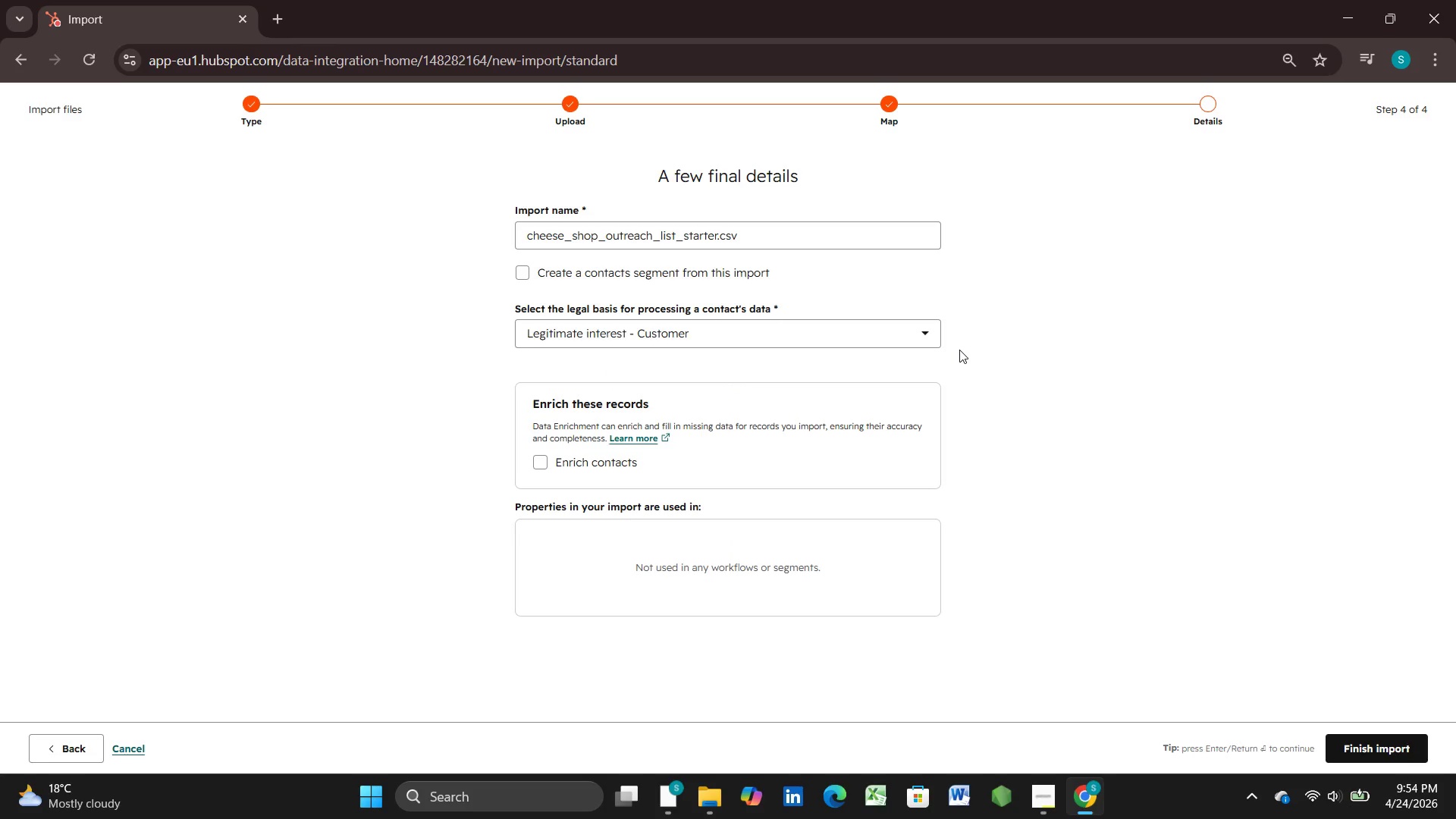 
left_click([536, 278])
 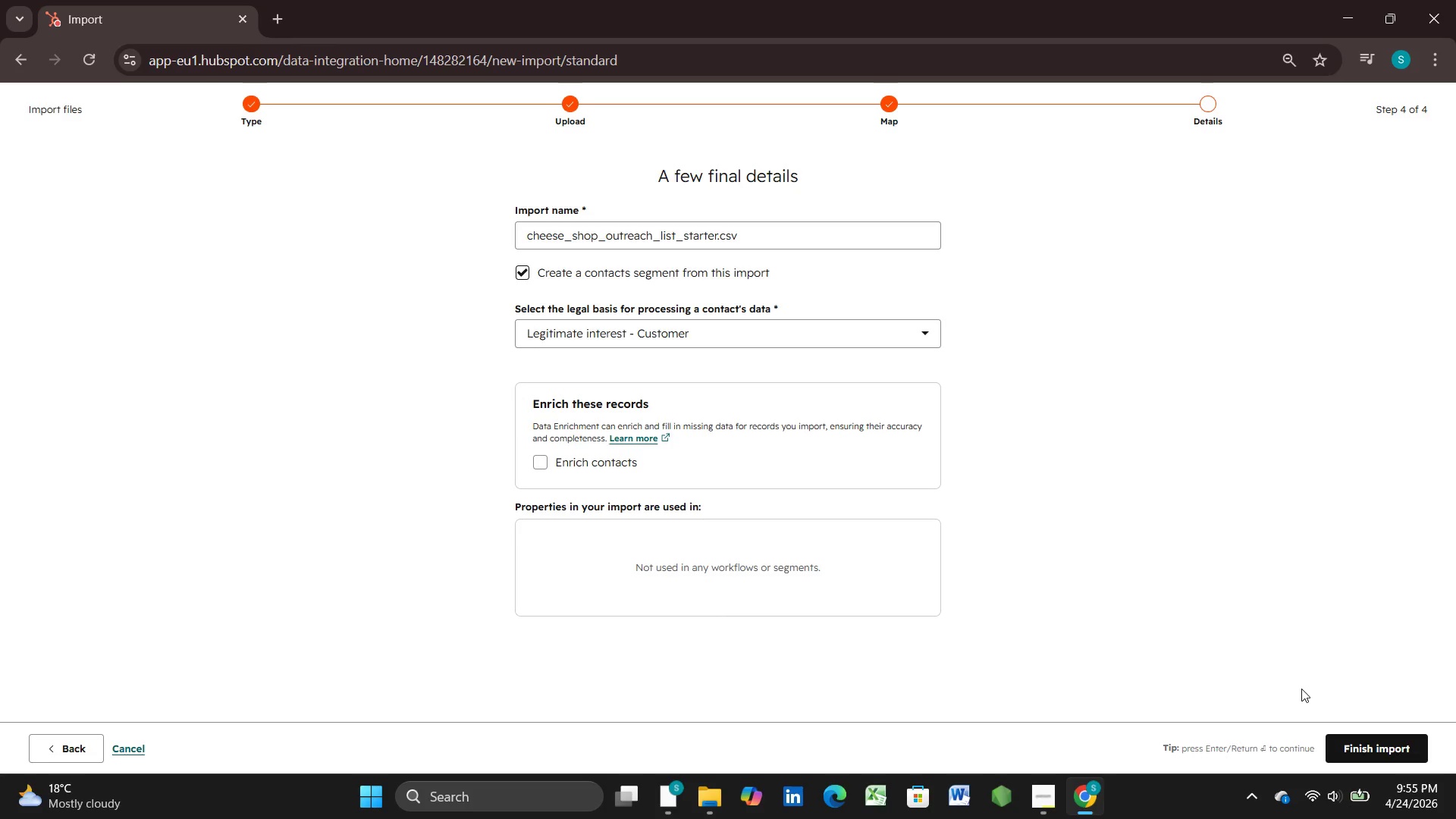 
wait(27.67)
 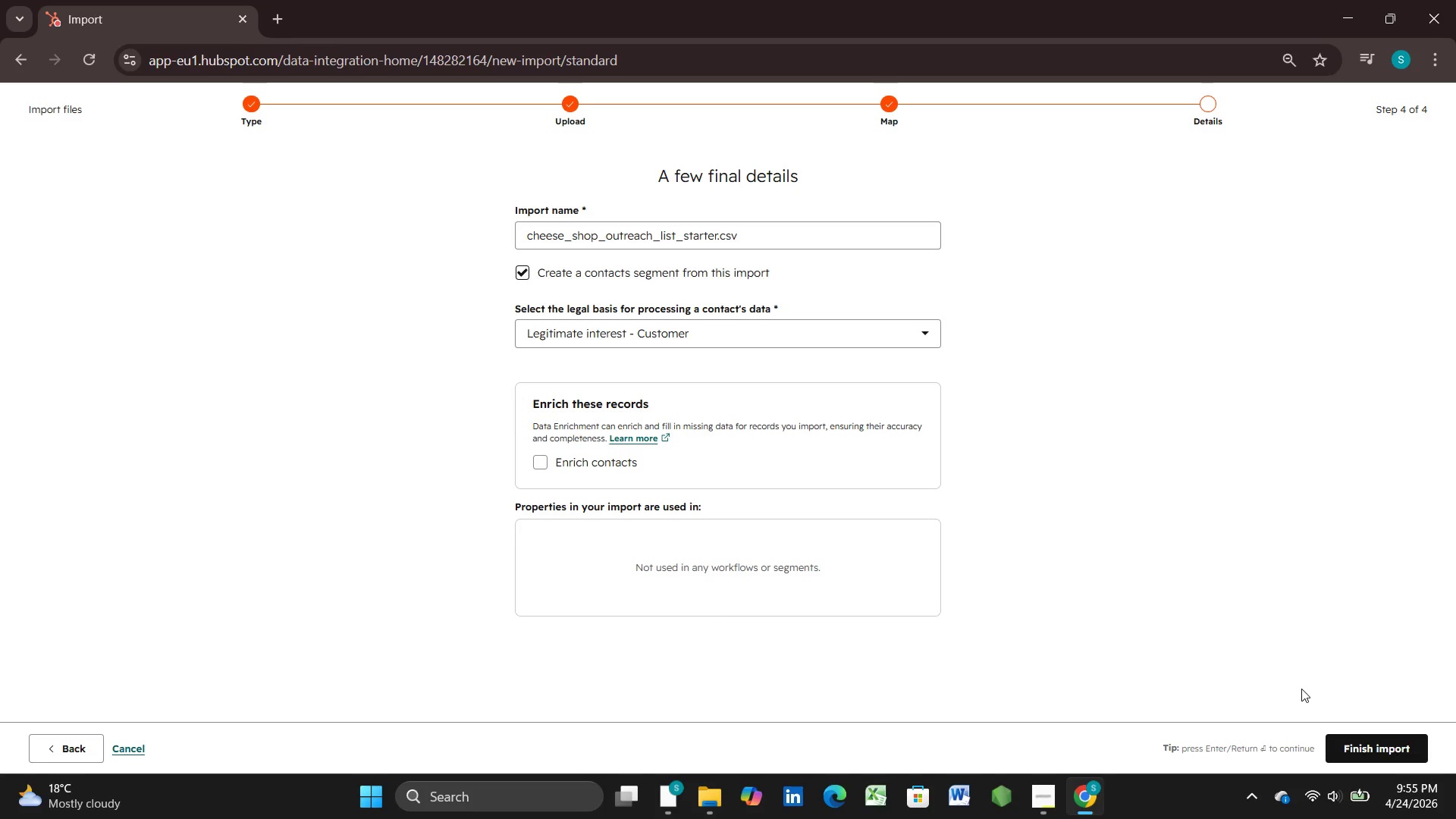 
left_click([924, 331])
 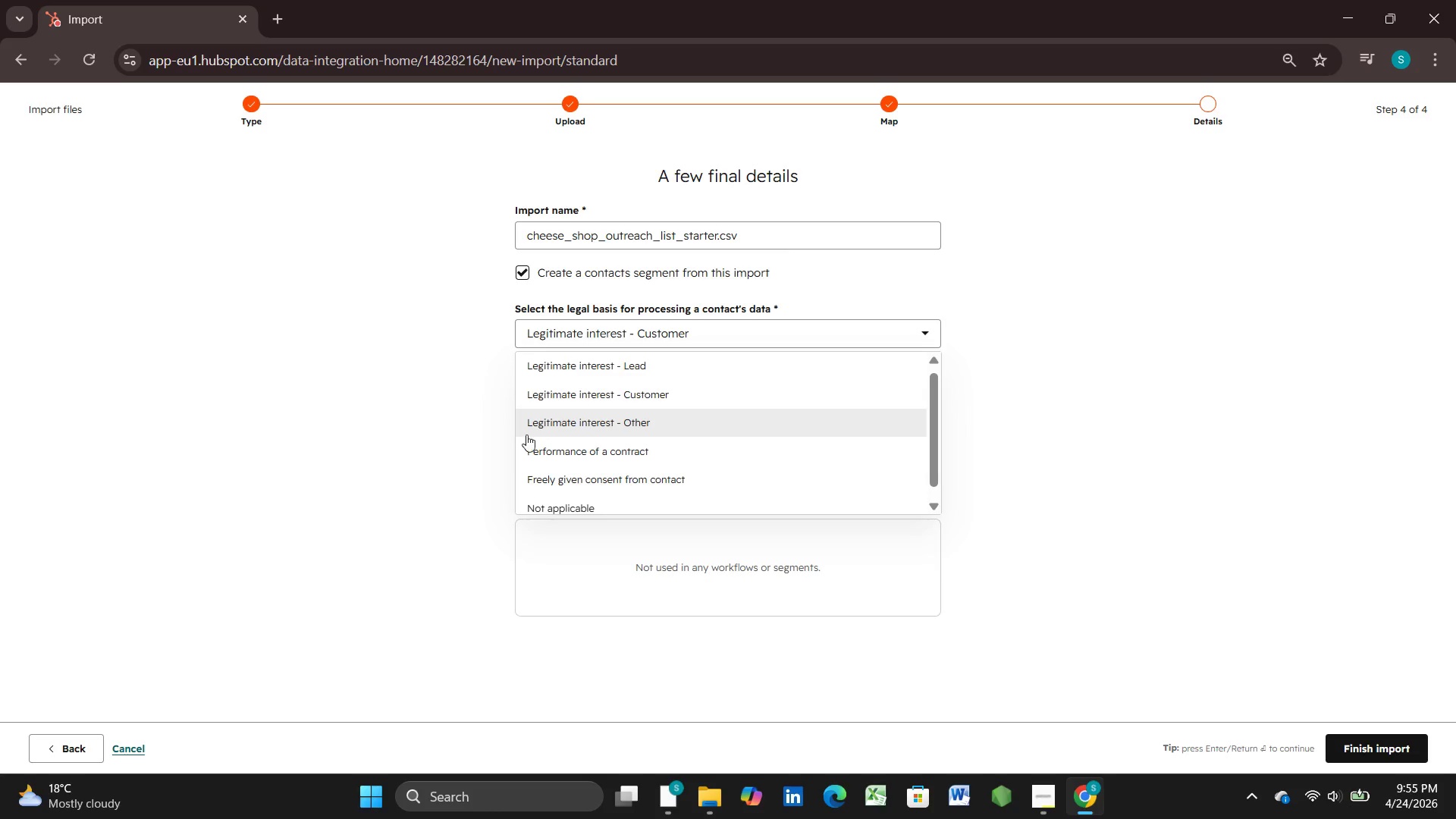 
mouse_move([573, 422])
 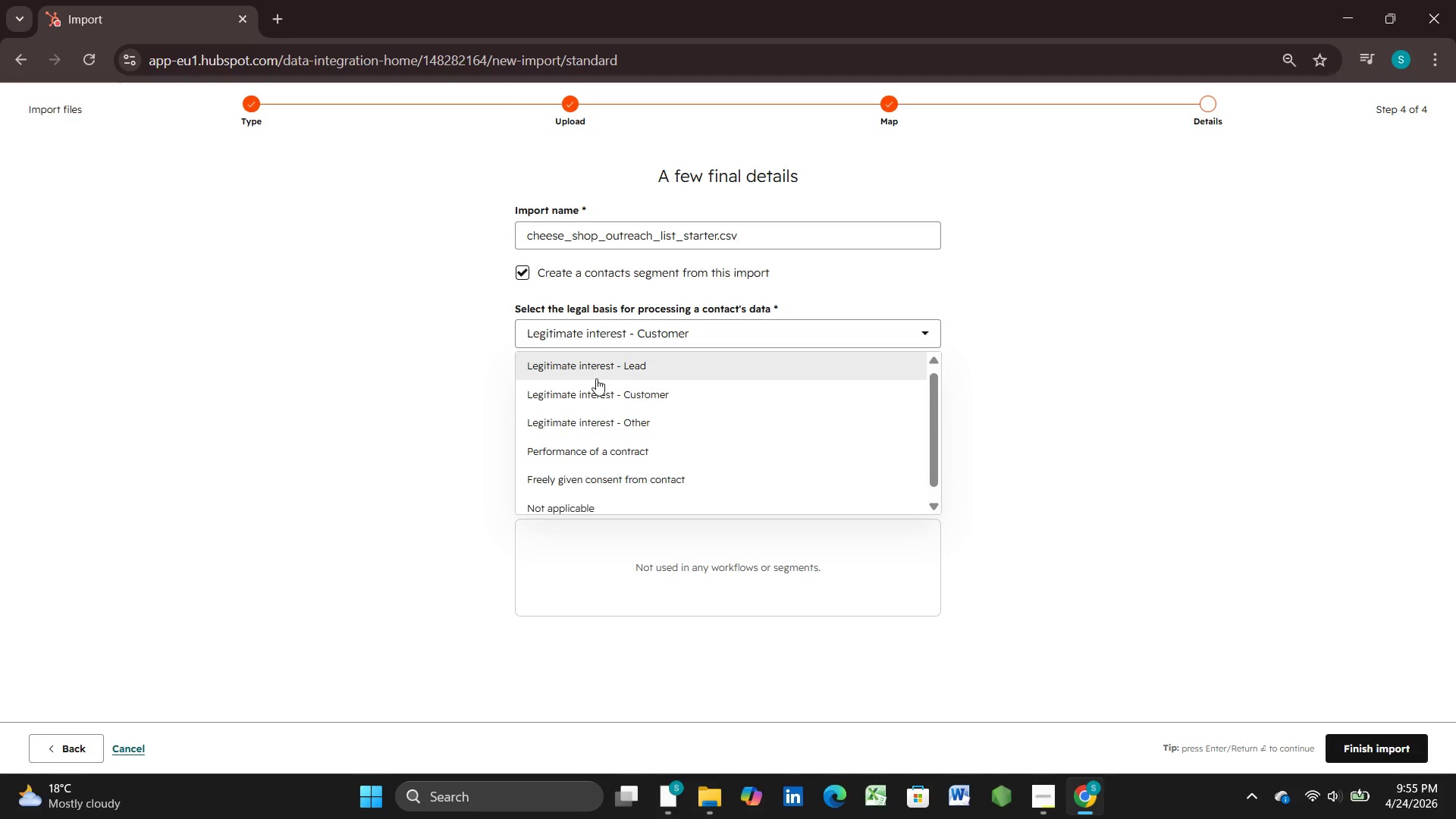 
left_click([596, 378])
 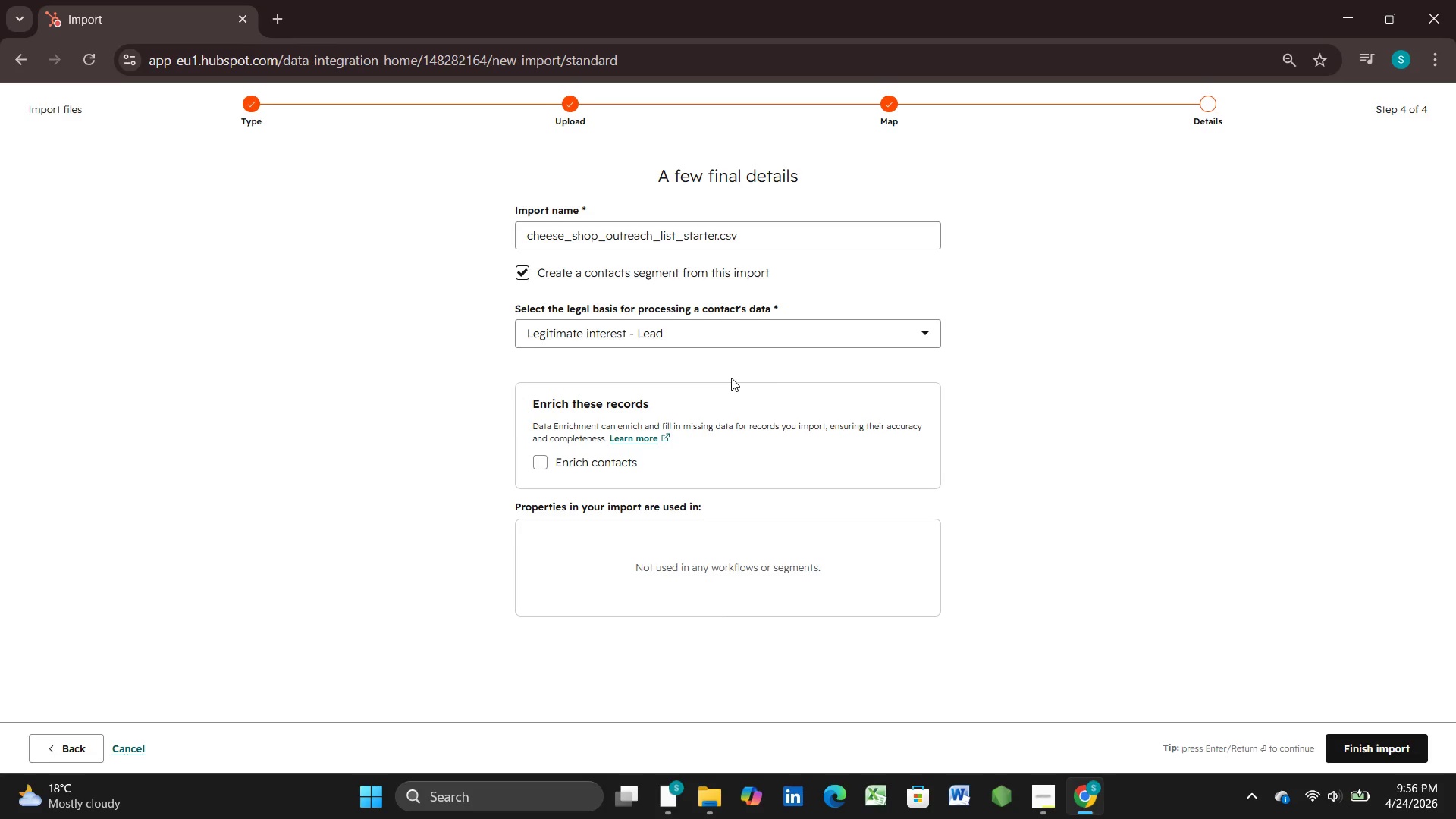 
wait(83.47)
 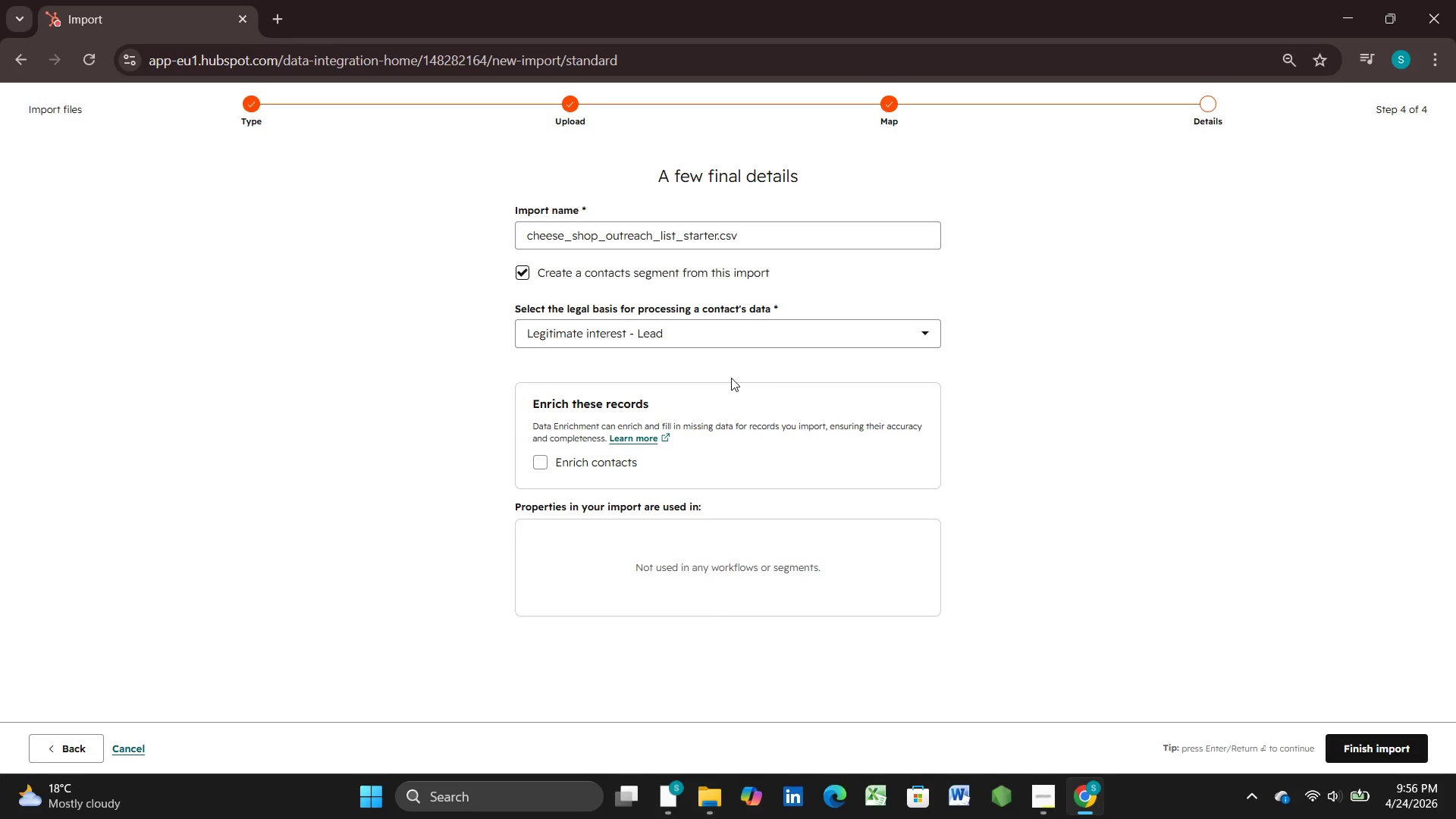 
left_click_drag(start_coordinate=[764, 240], to_coordinate=[460, 215])
 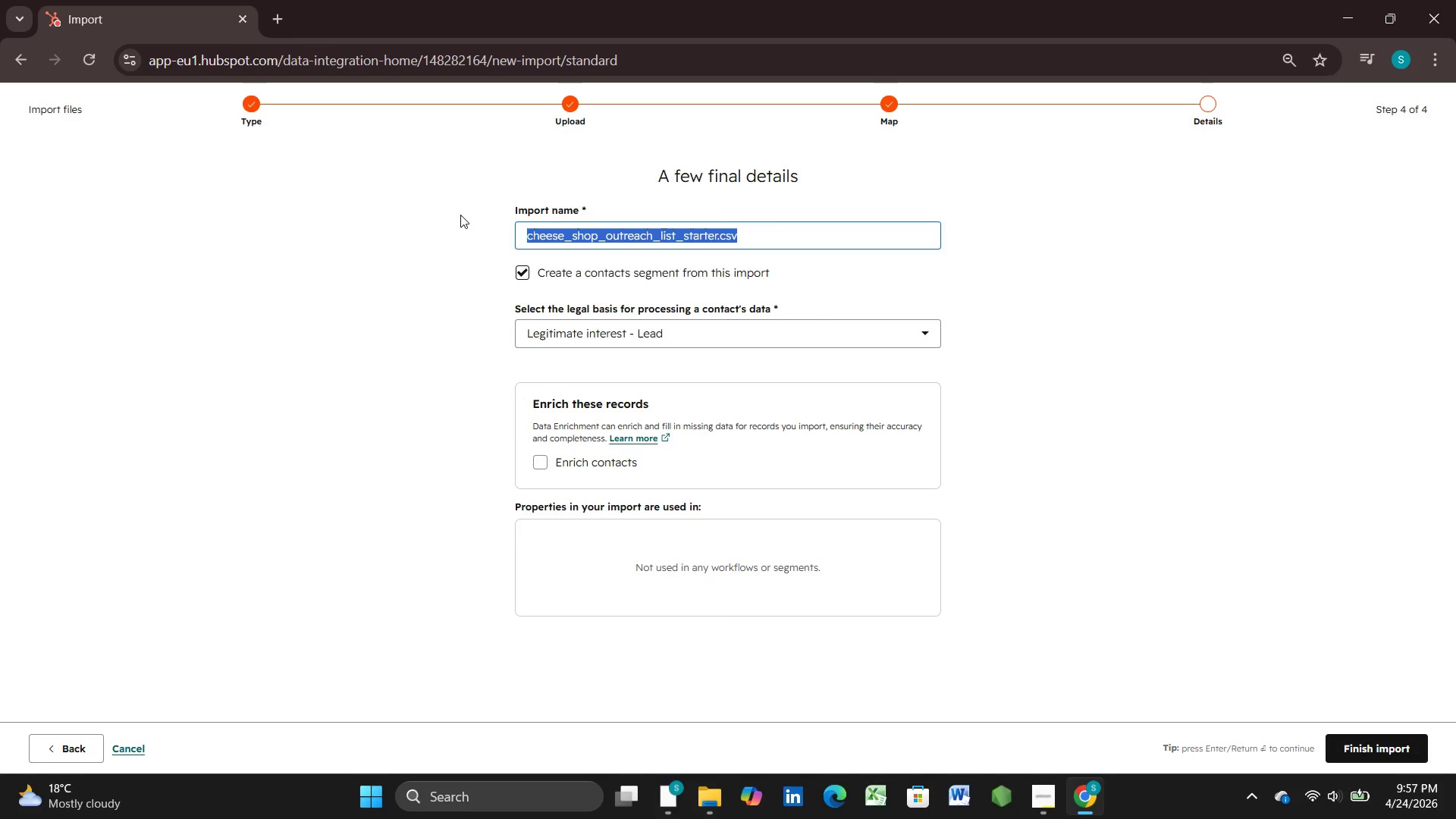 
type(Artisi)
key(Backspace)
type(anal Partner Prospectc)
 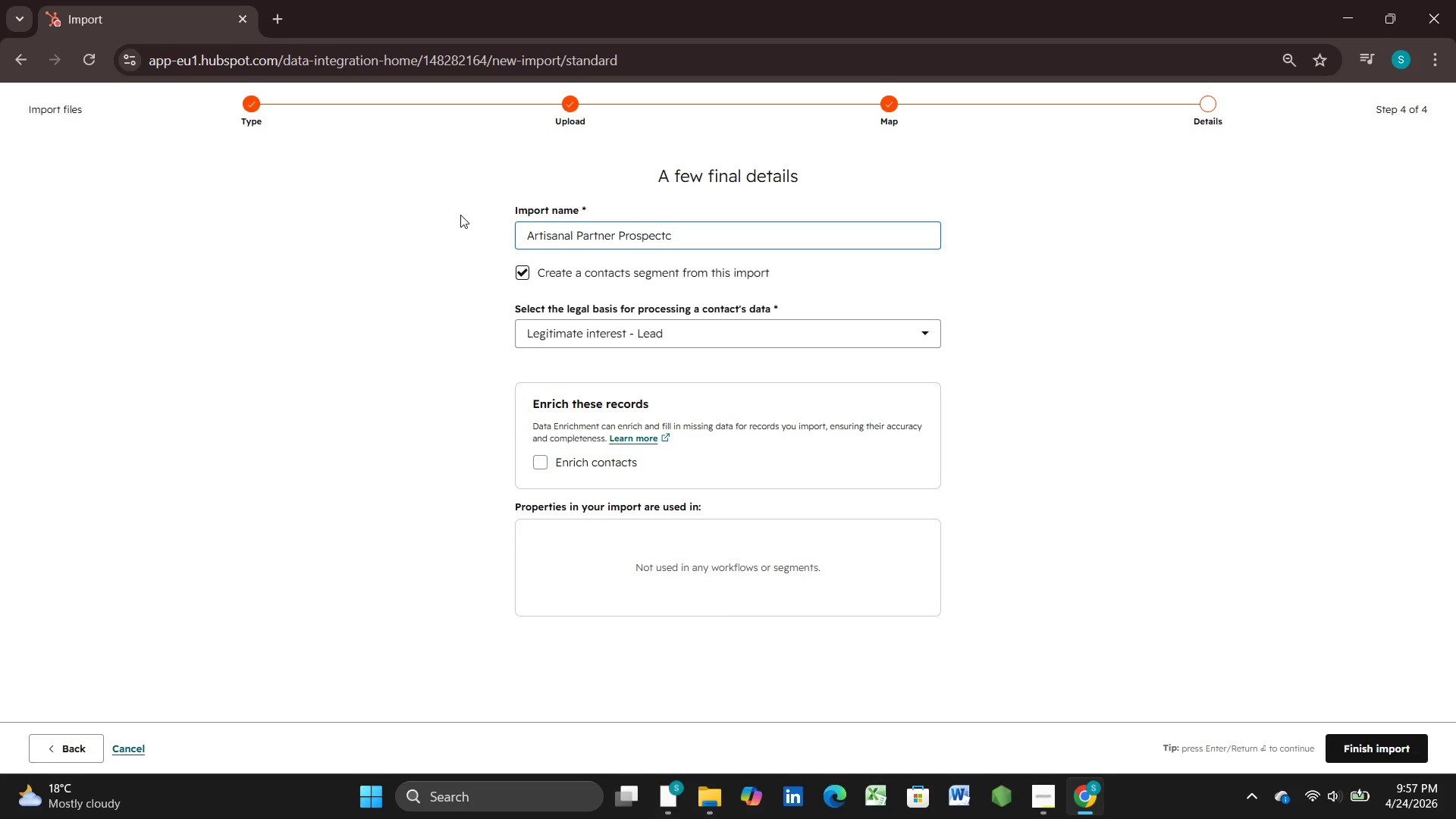 
key(Backspace)
key(Backspace)
type(ts )
 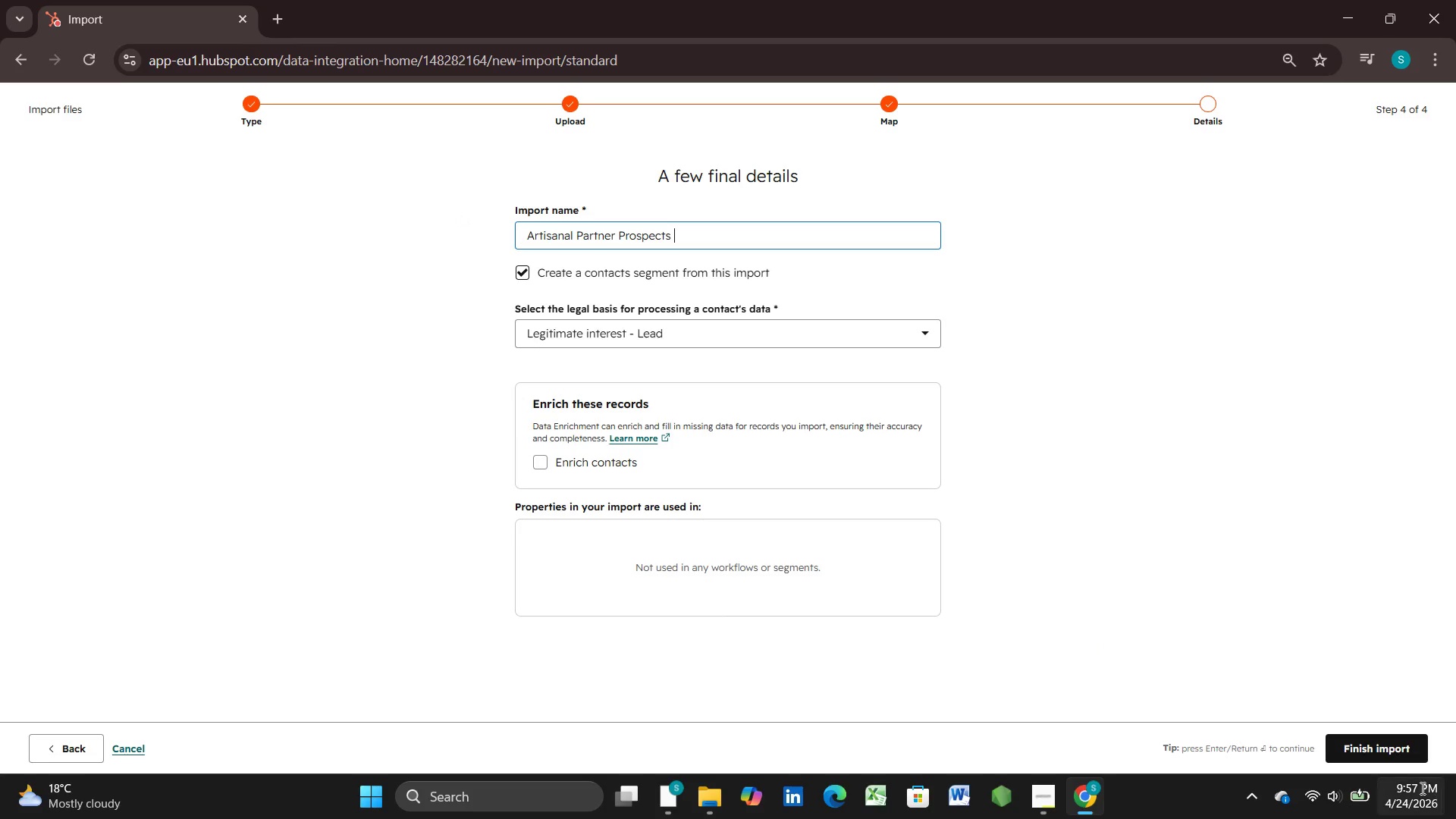 
left_click([1375, 746])
 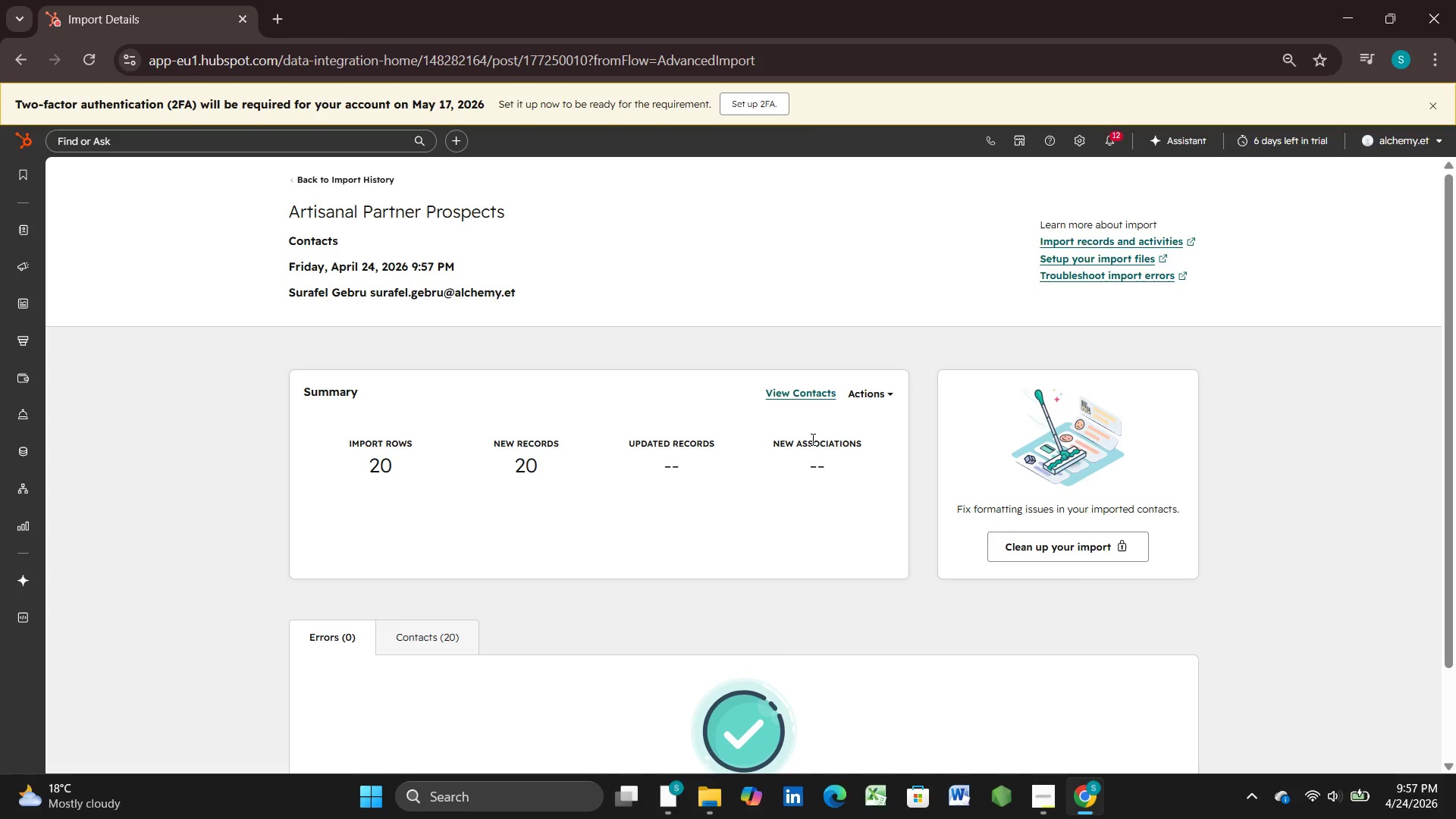 
wait(25.03)
 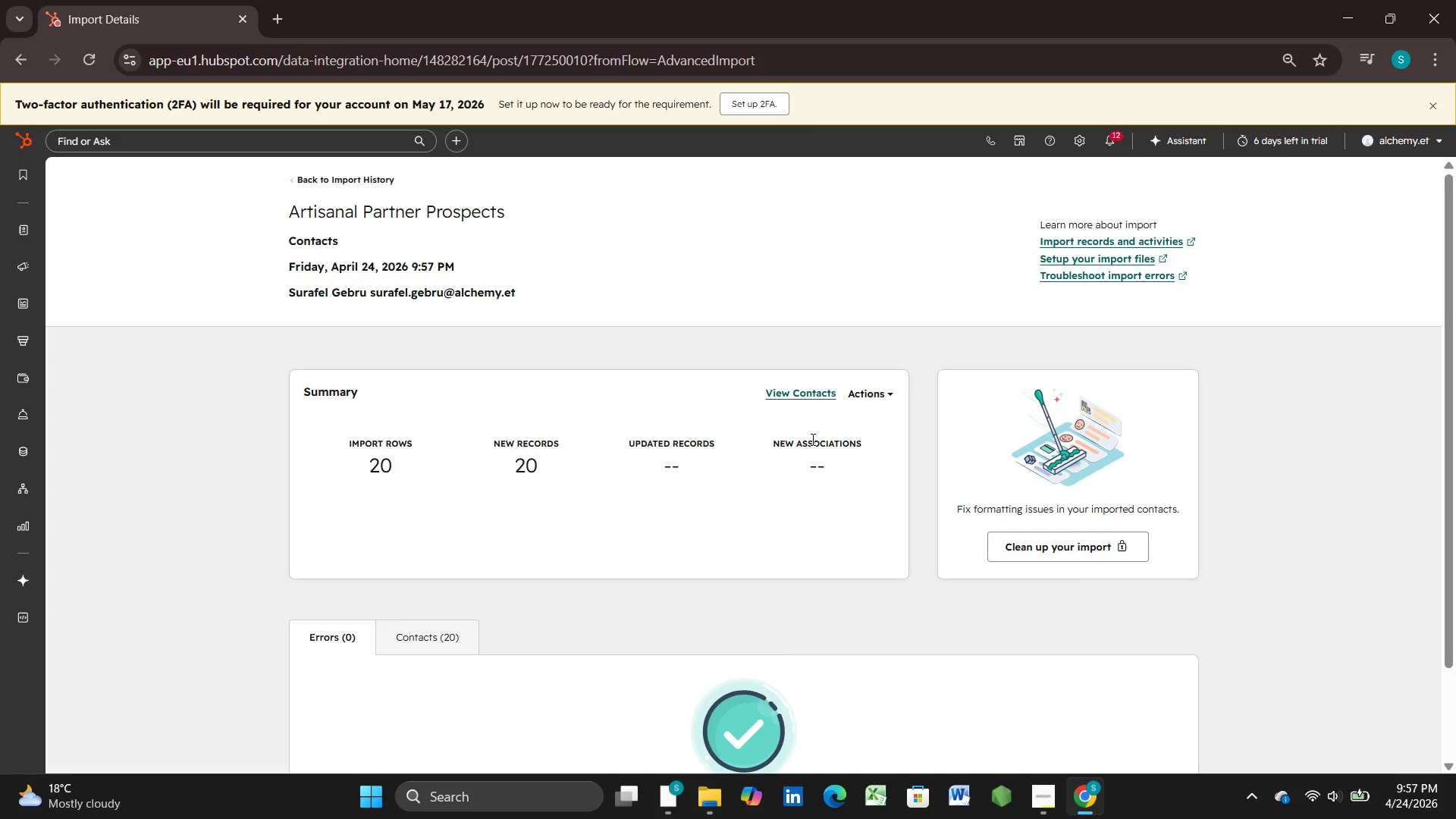 
key(VolumeDown)
 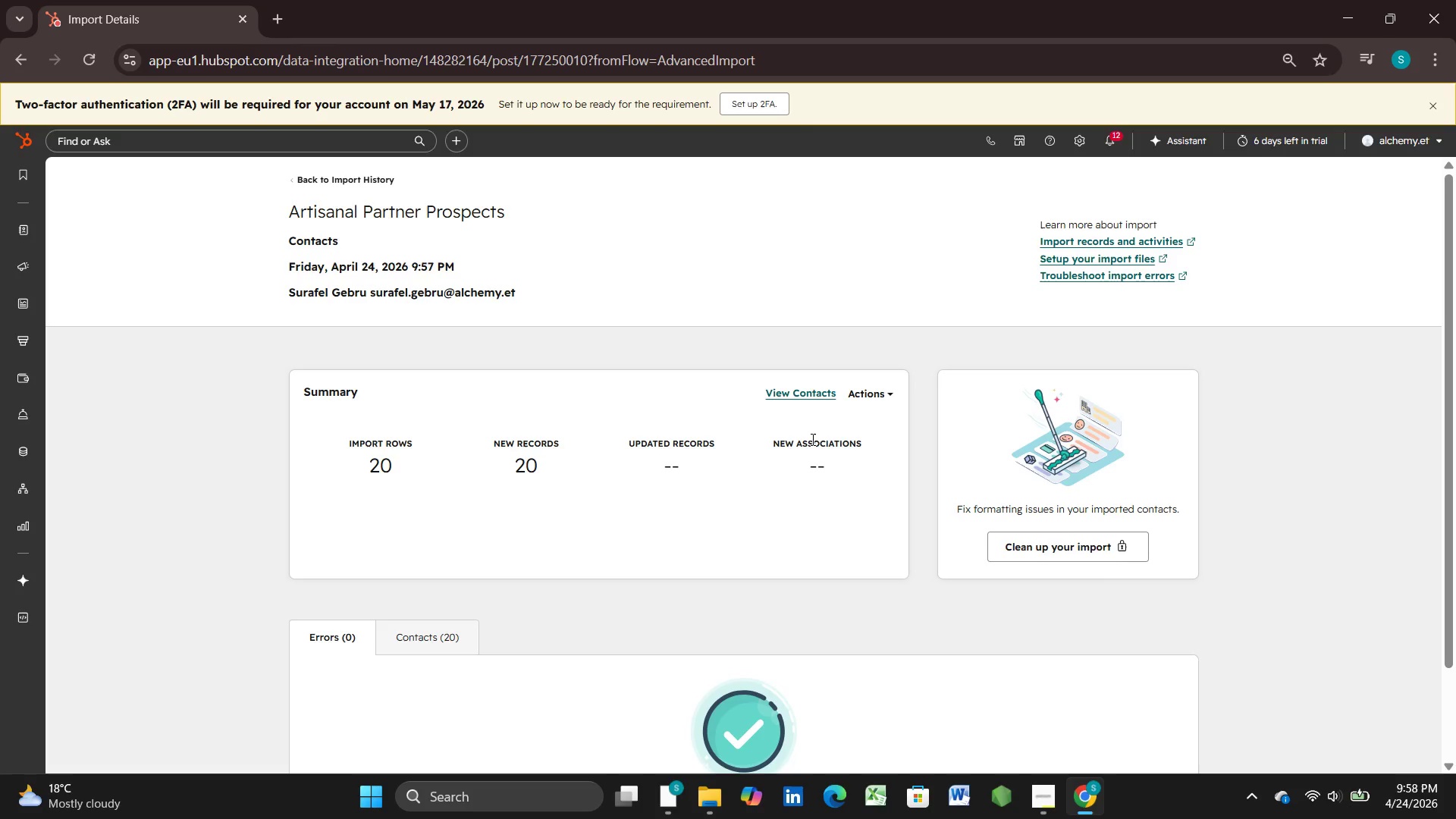 
wait(27.83)
 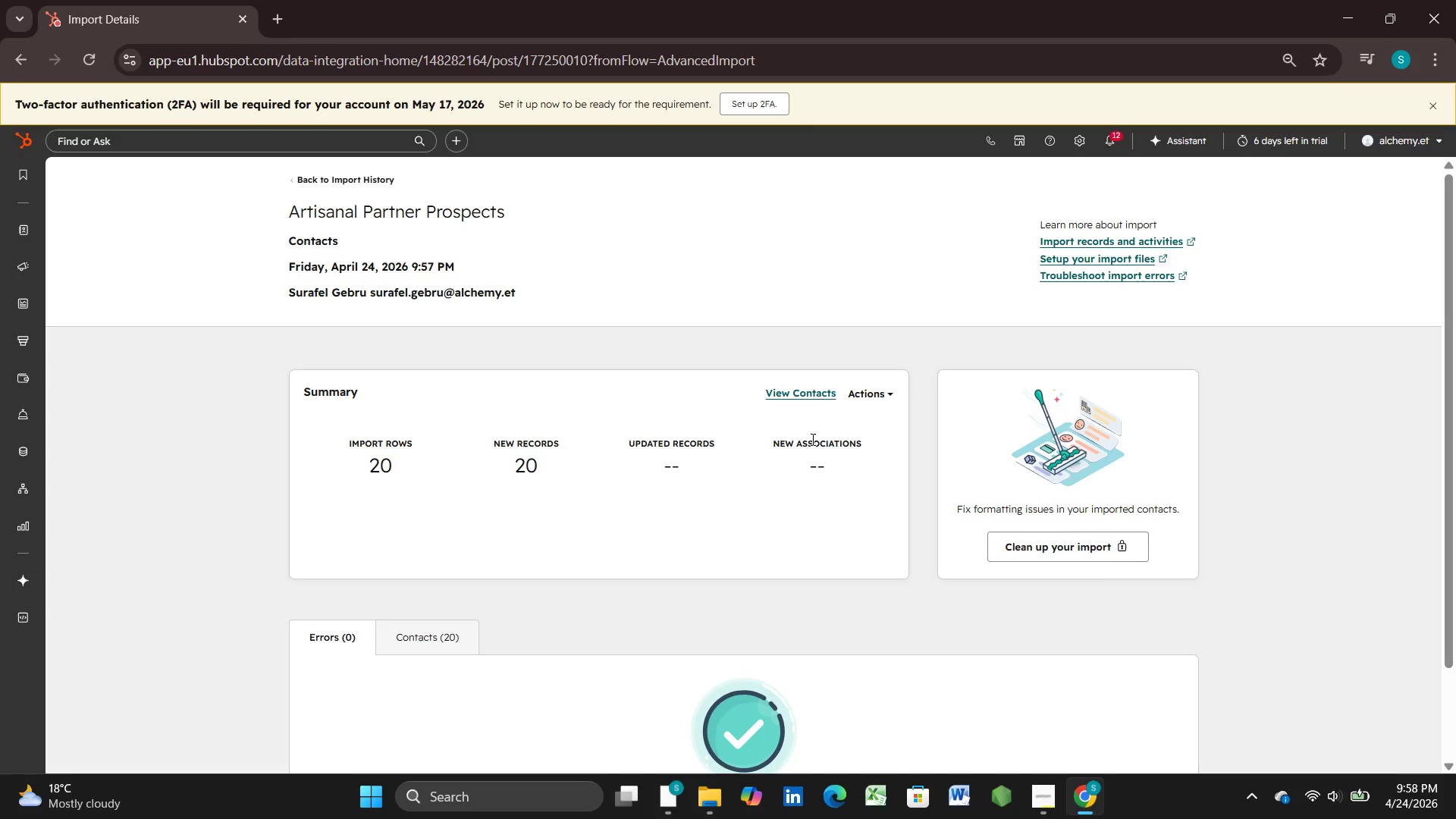 
scroll: coordinate [739, 425], scroll_direction: down, amount: 5.0
 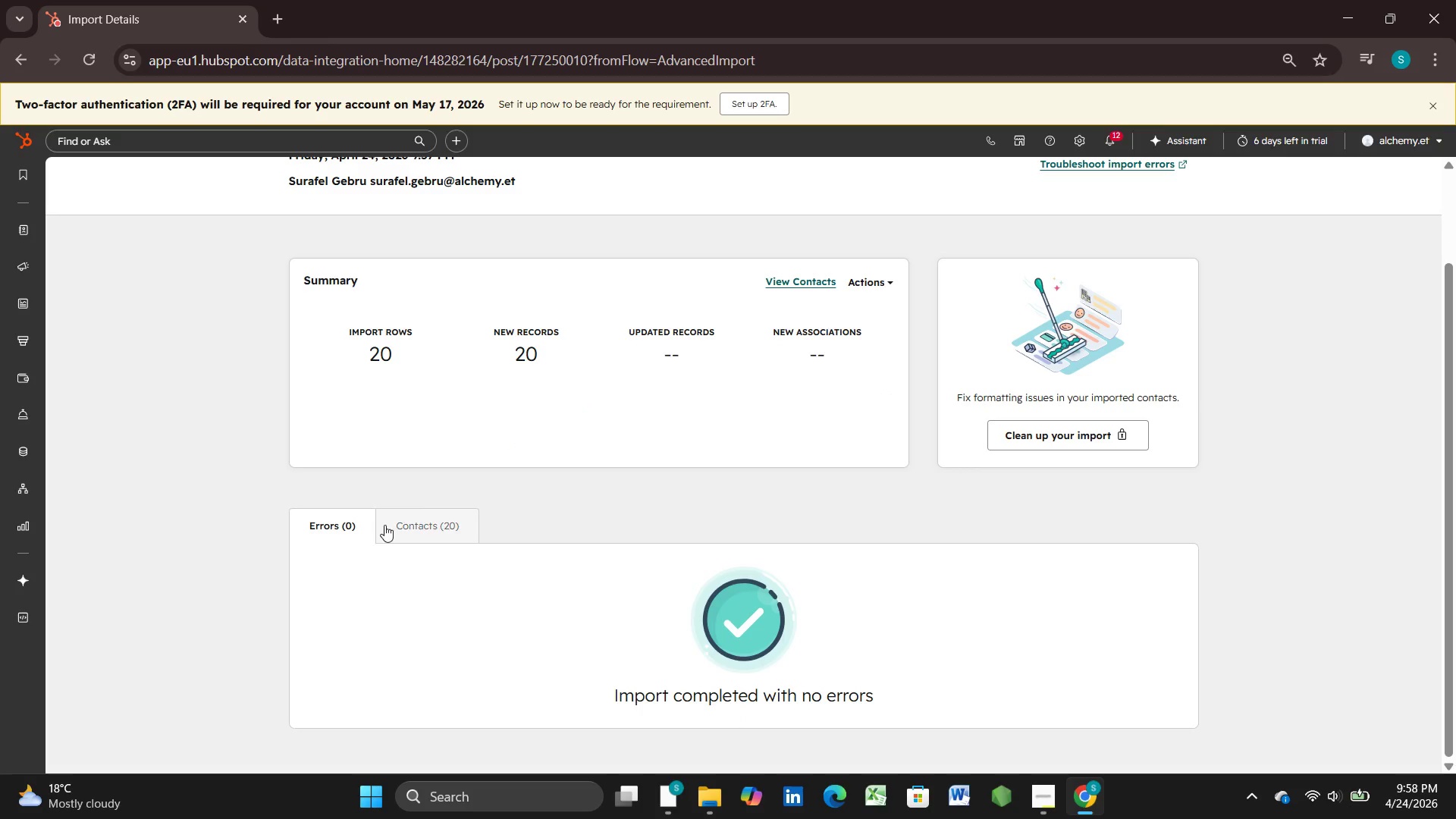 
left_click_drag(start_coordinate=[386, 523], to_coordinate=[390, 522])
 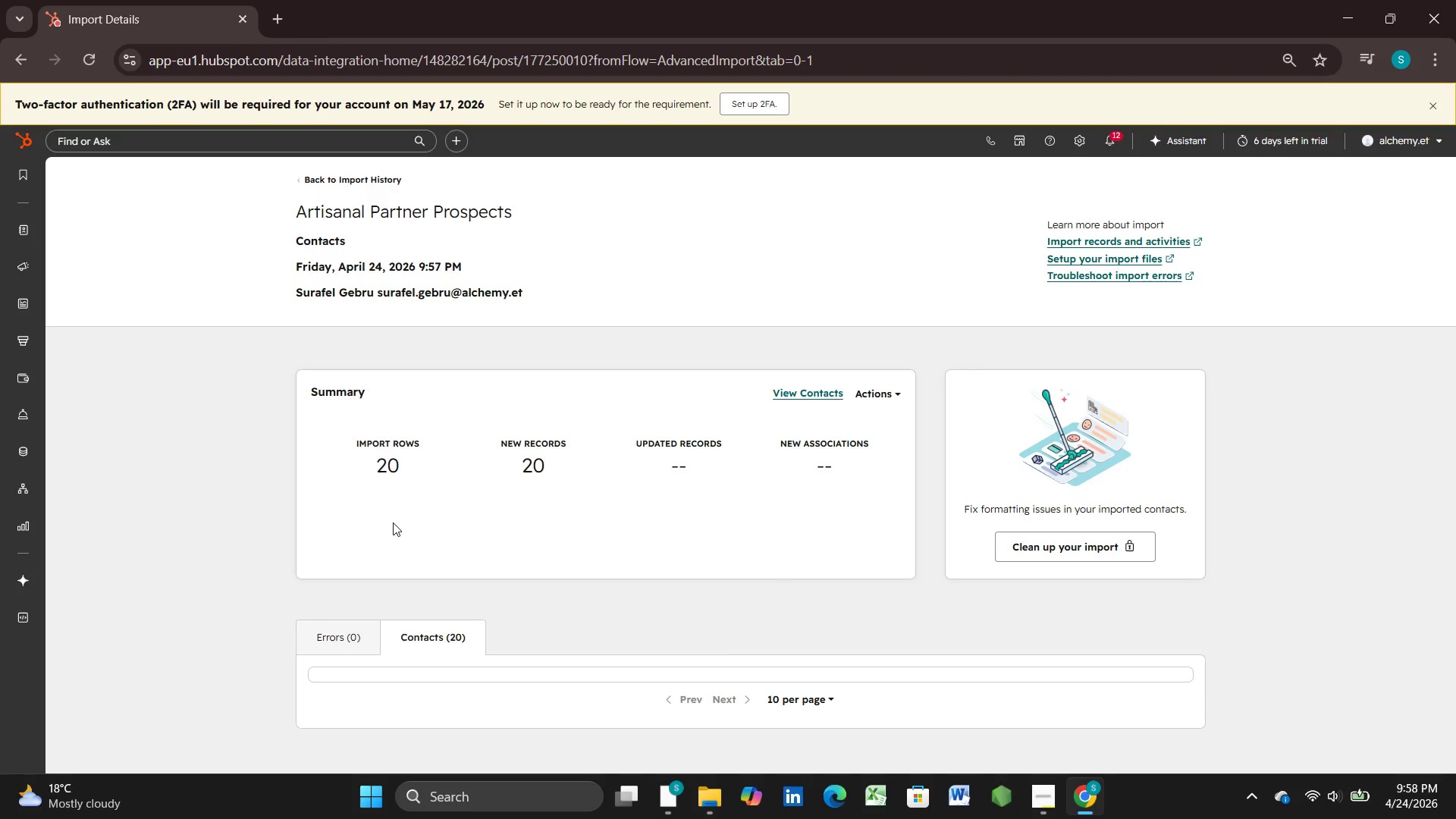 
scroll: coordinate [522, 510], scroll_direction: down, amount: 11.0
 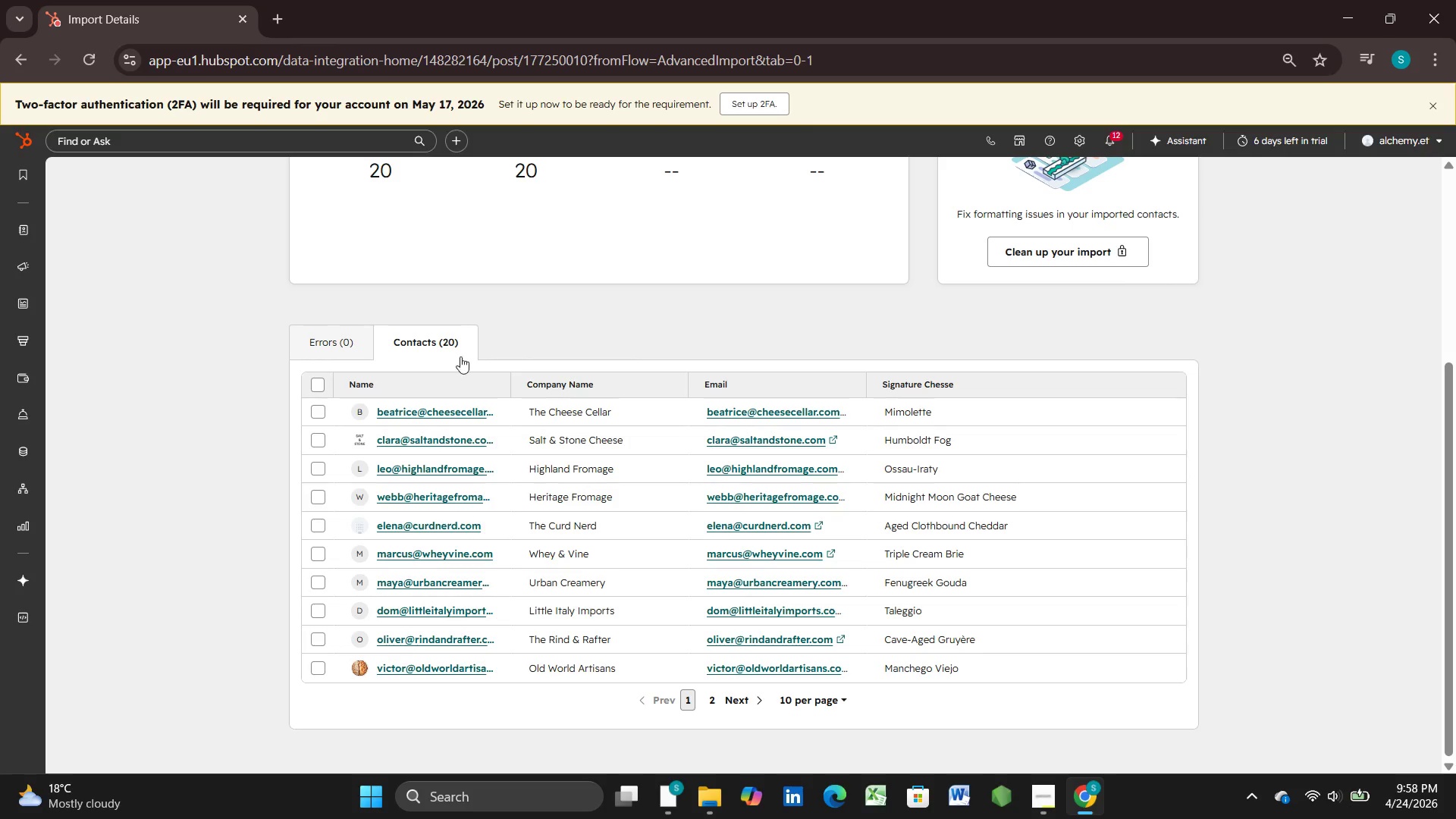 
wait(11.23)
 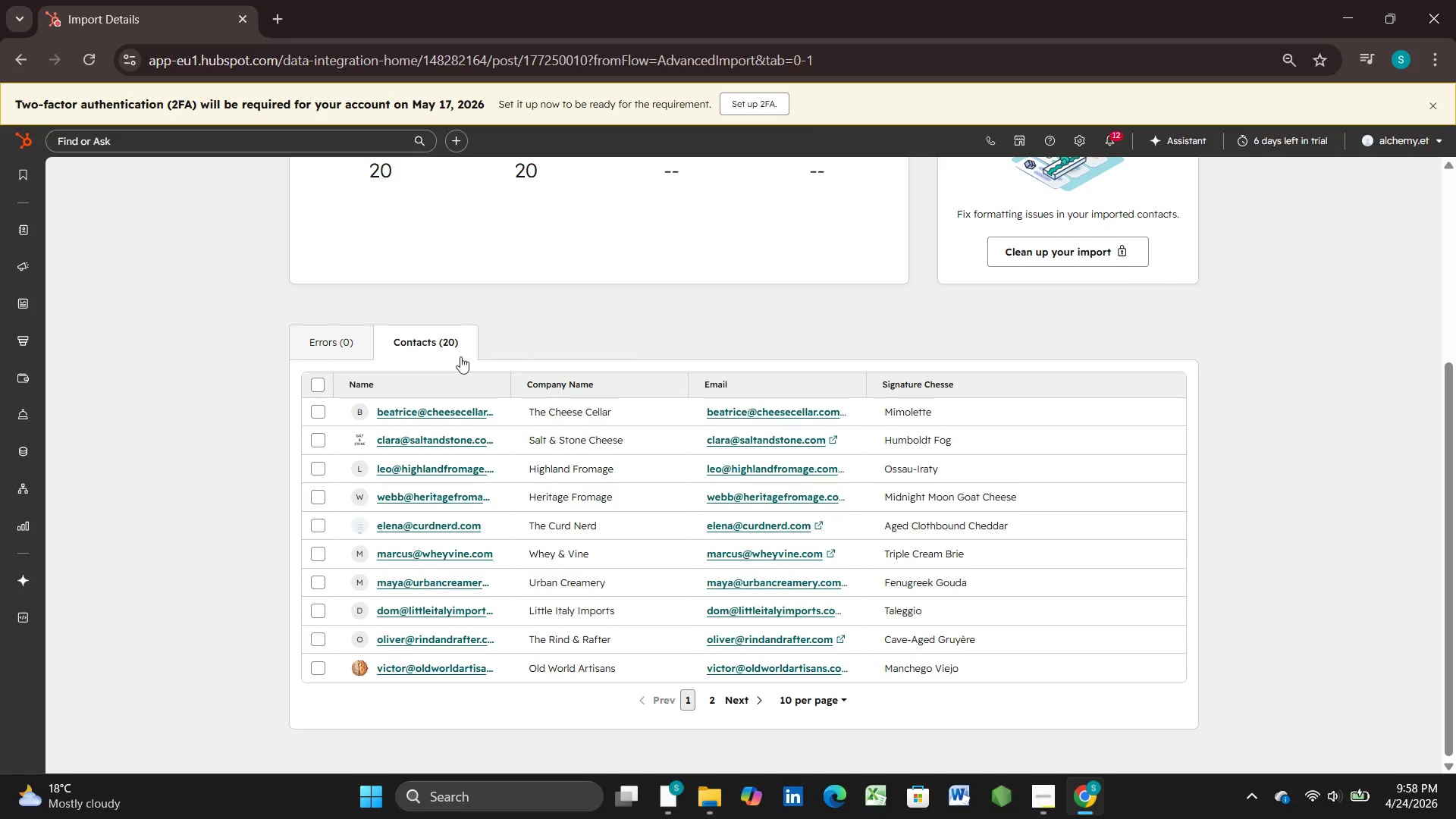 
left_click([924, 383])
 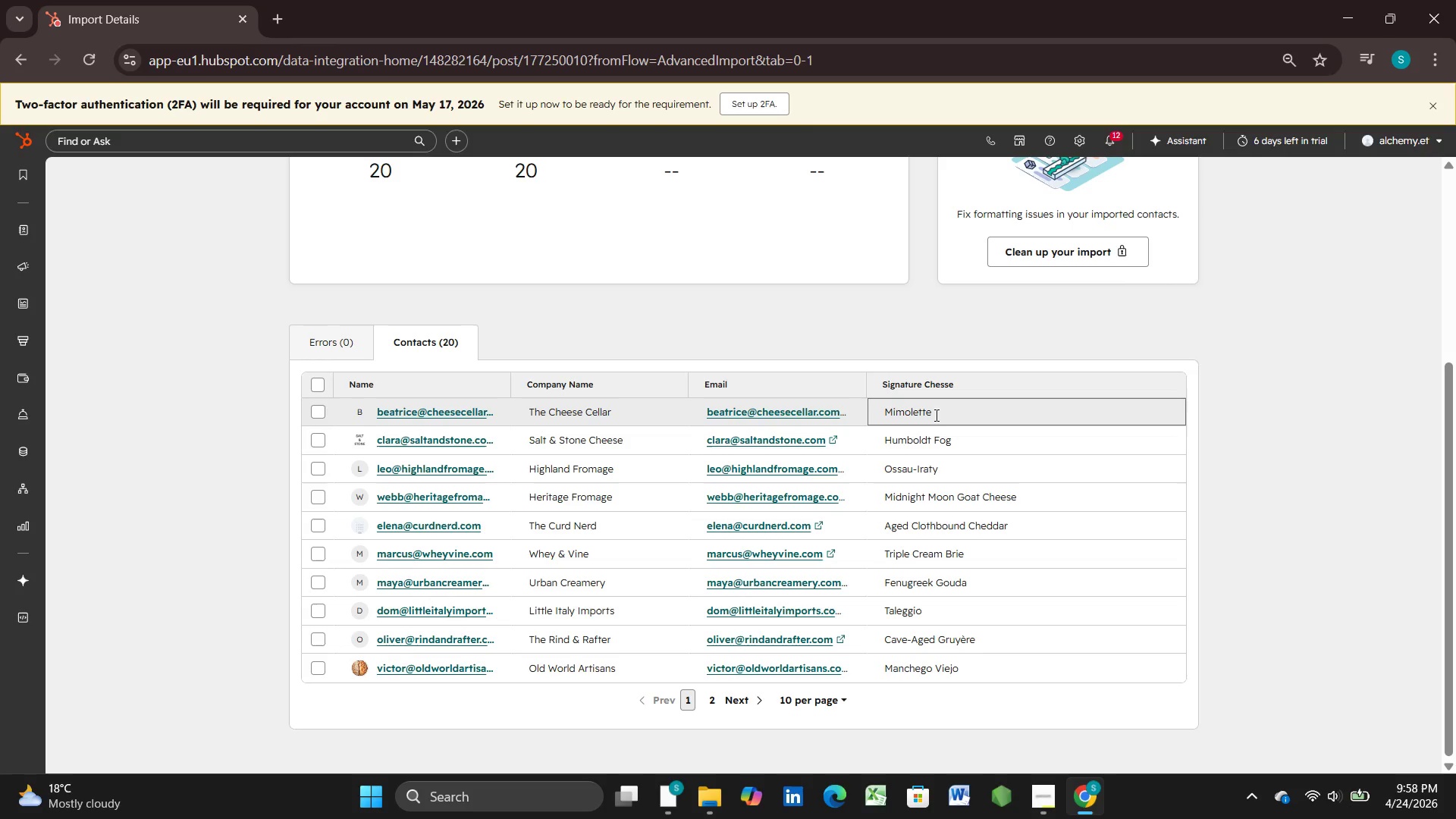 
right_click([935, 415])
 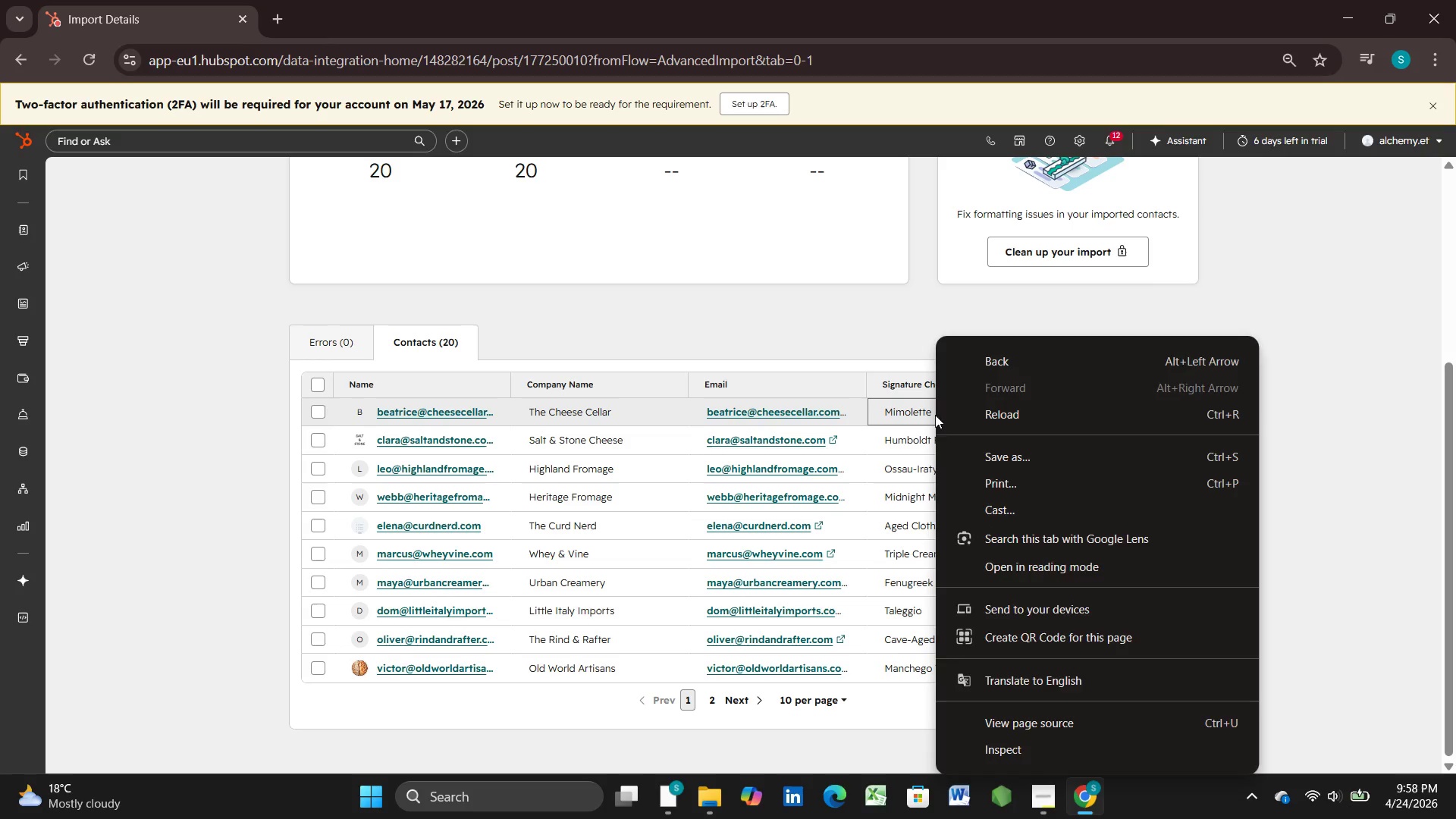 
left_click([935, 415])
 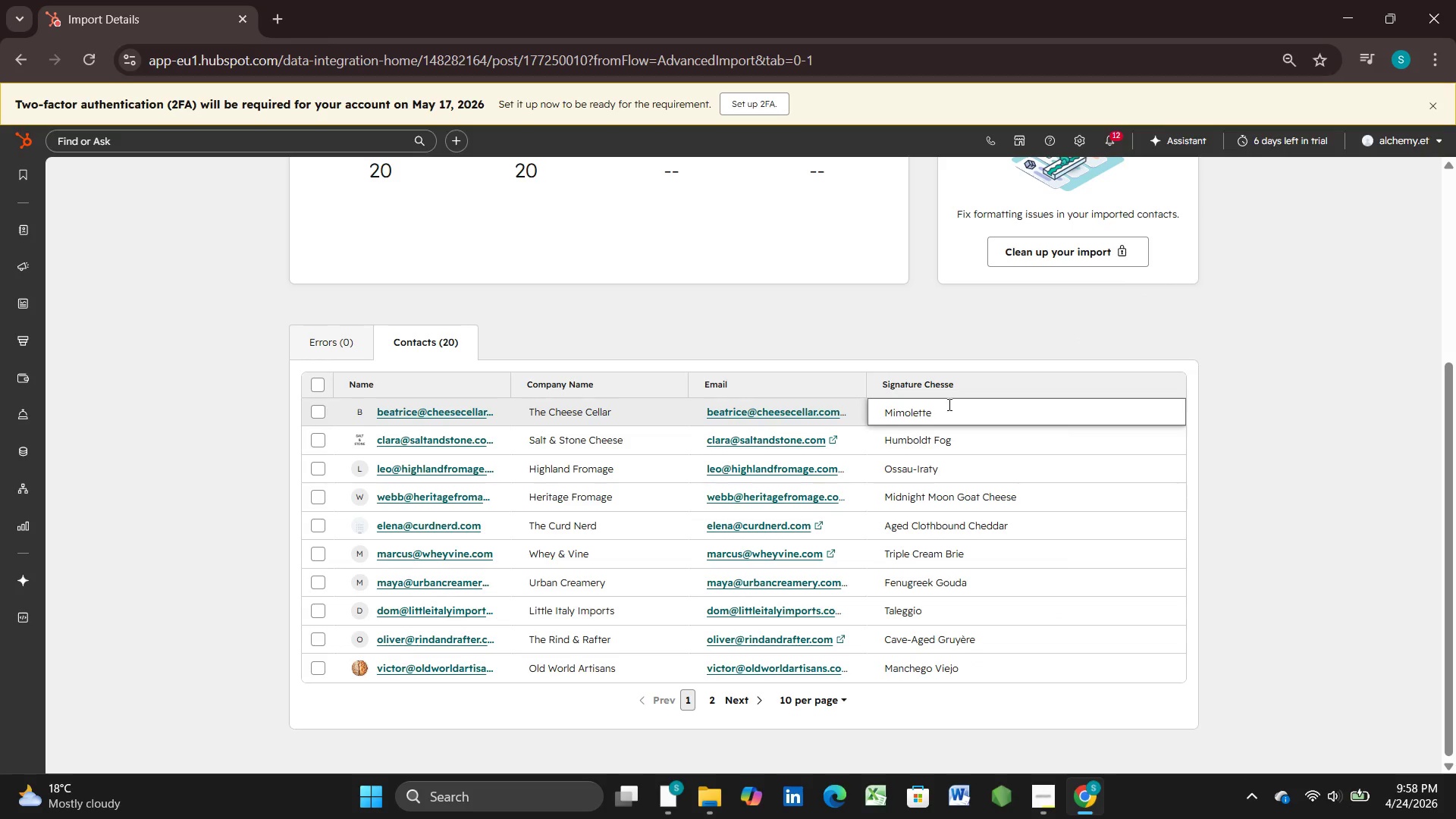 
left_click([966, 382])
 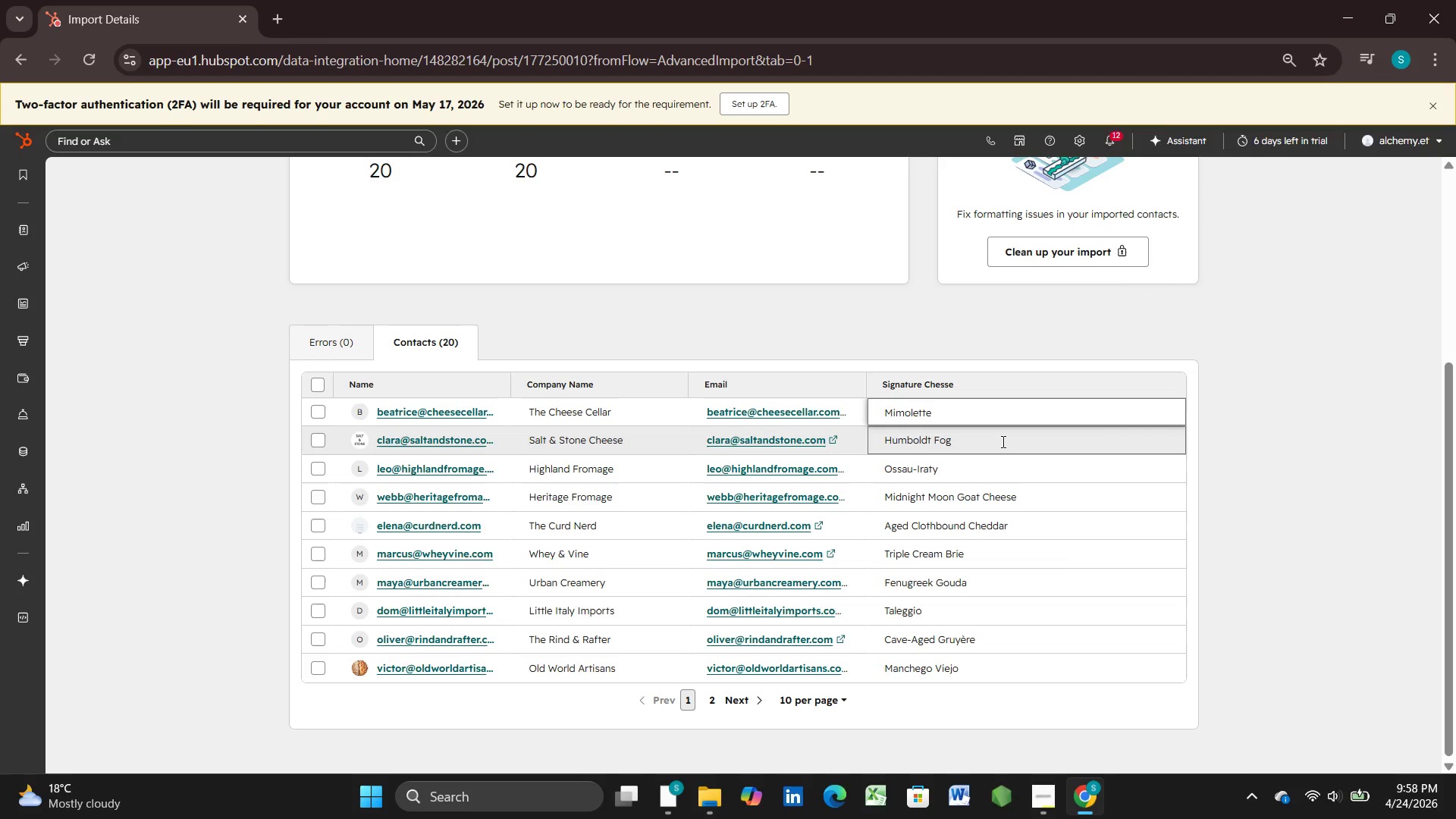 
scroll: coordinate [917, 464], scroll_direction: down, amount: 2.0
 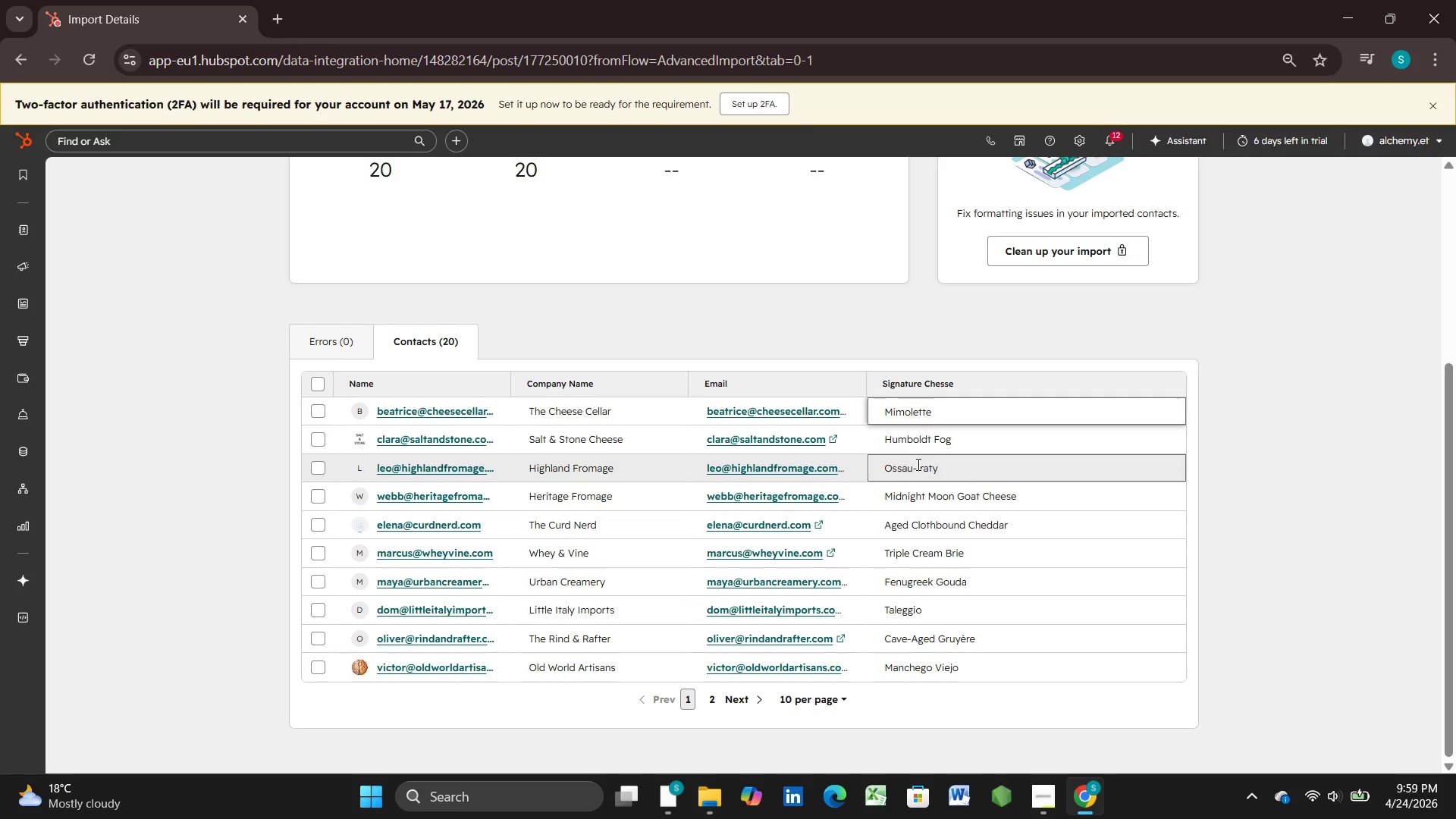 
wait(8.54)
 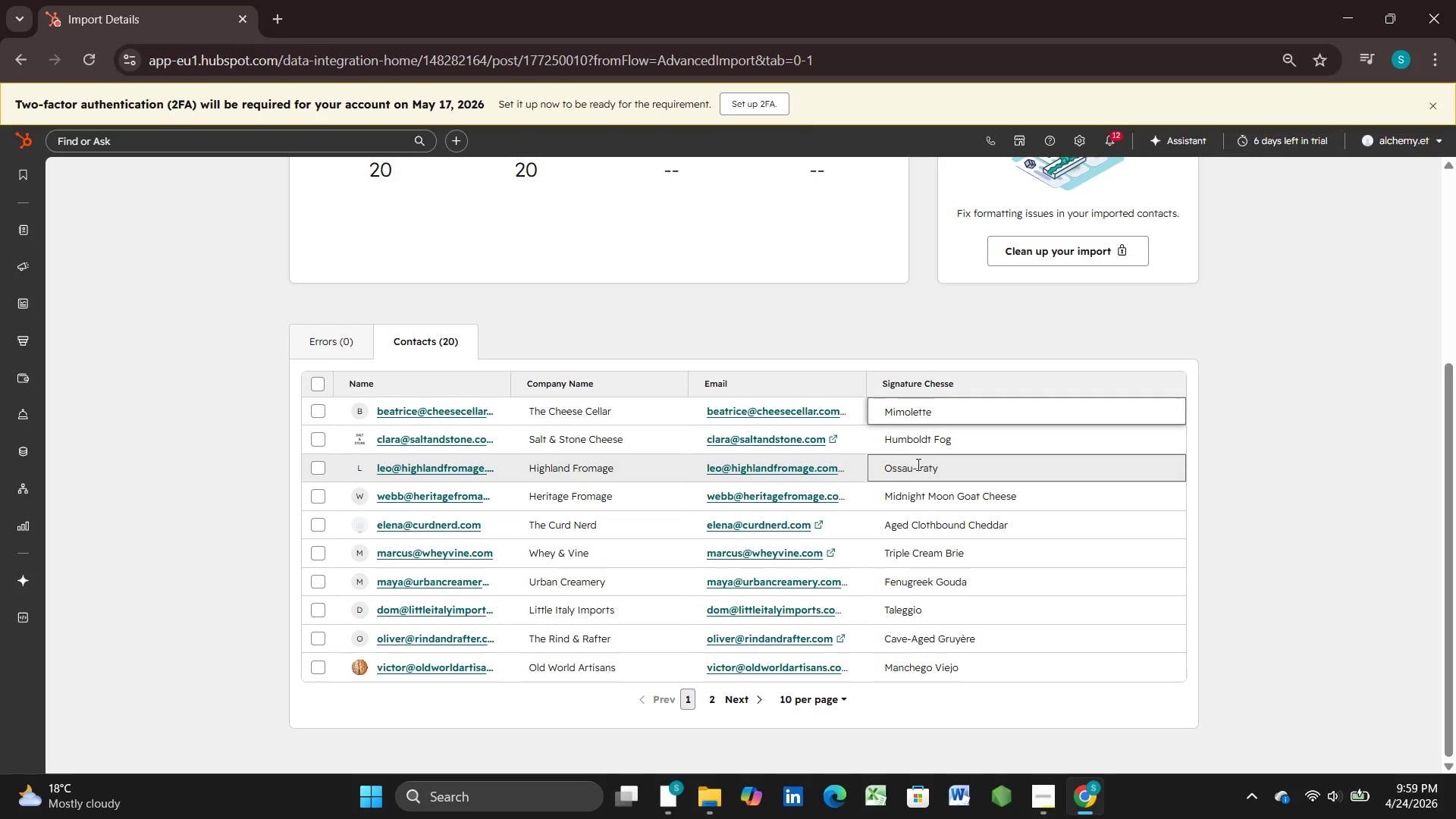 
scroll: coordinate [917, 464], scroll_direction: down, amount: 1.0
 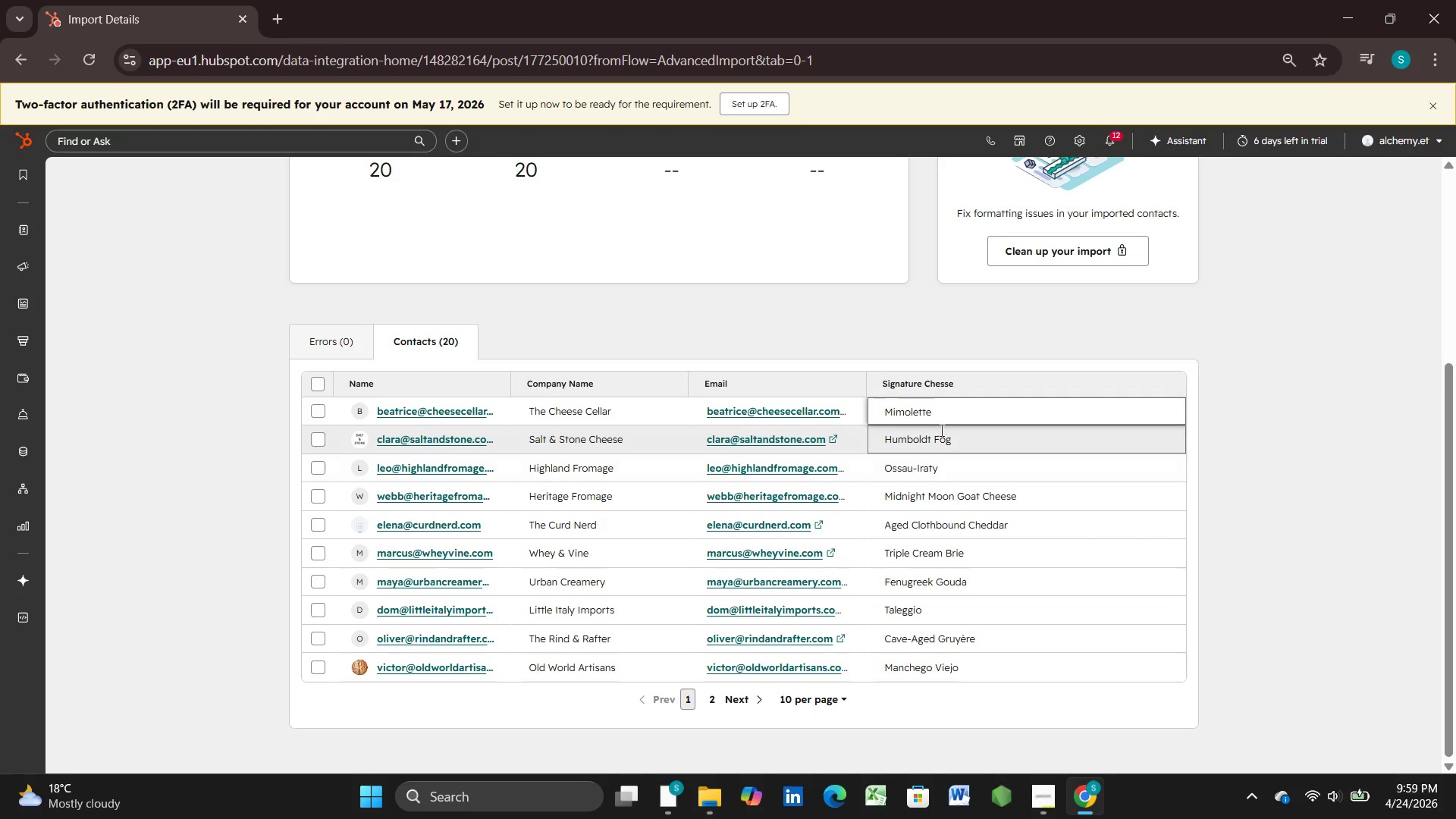 
scroll: coordinate [974, 242], scroll_direction: up, amount: 10.0
 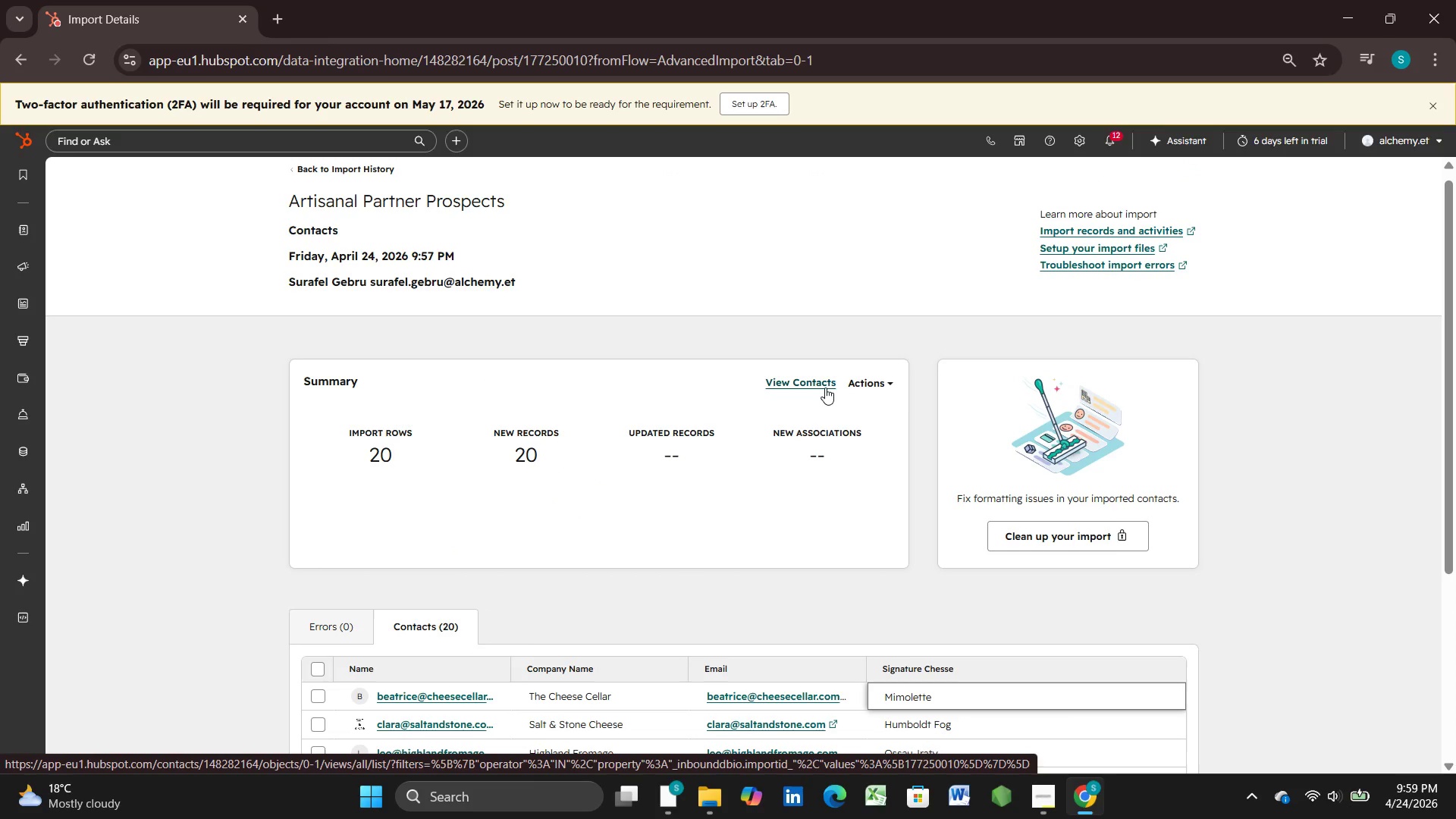 
wait(5.92)
 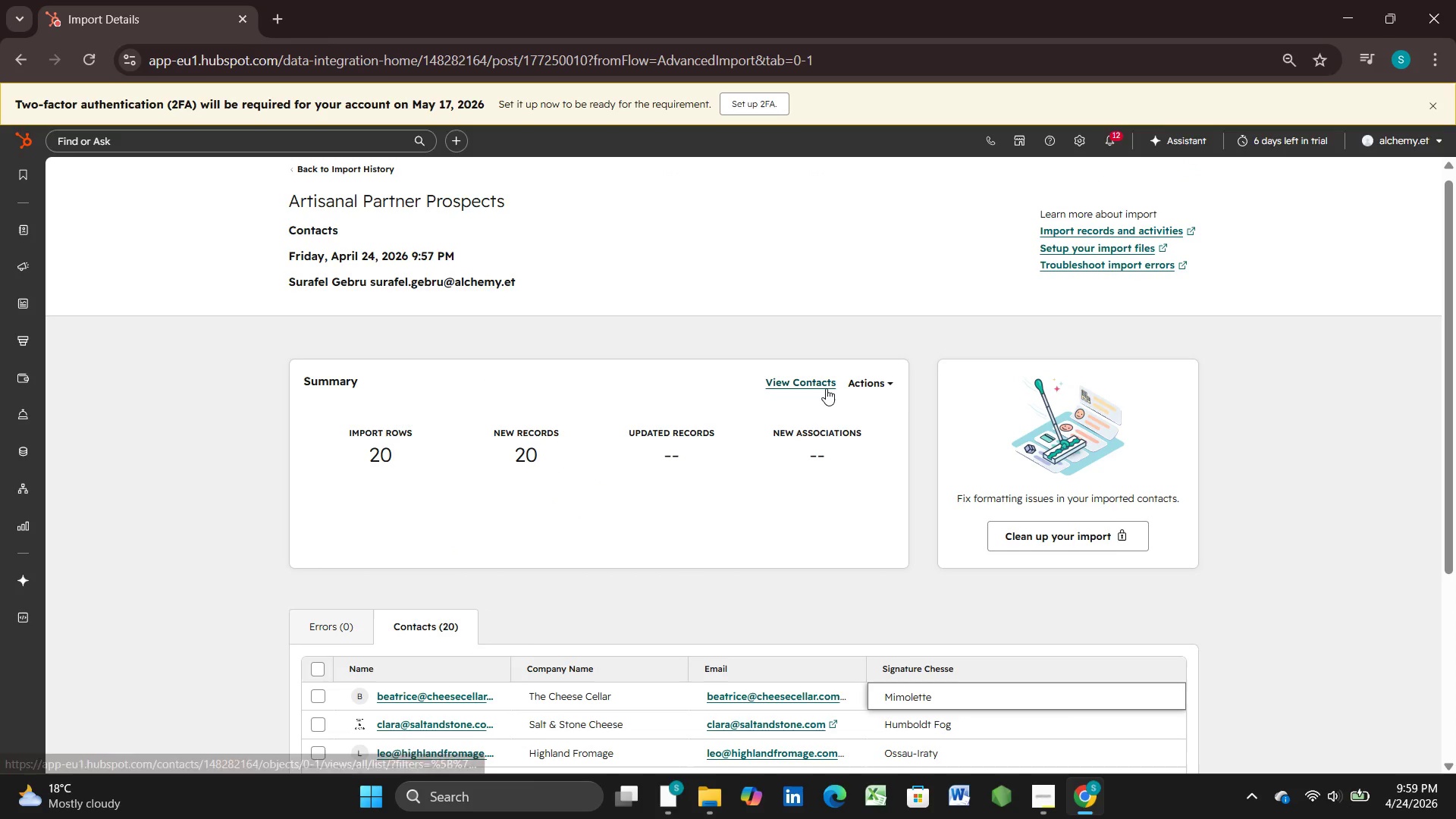 
scroll: coordinate [818, 410], scroll_direction: down, amount: 4.0
 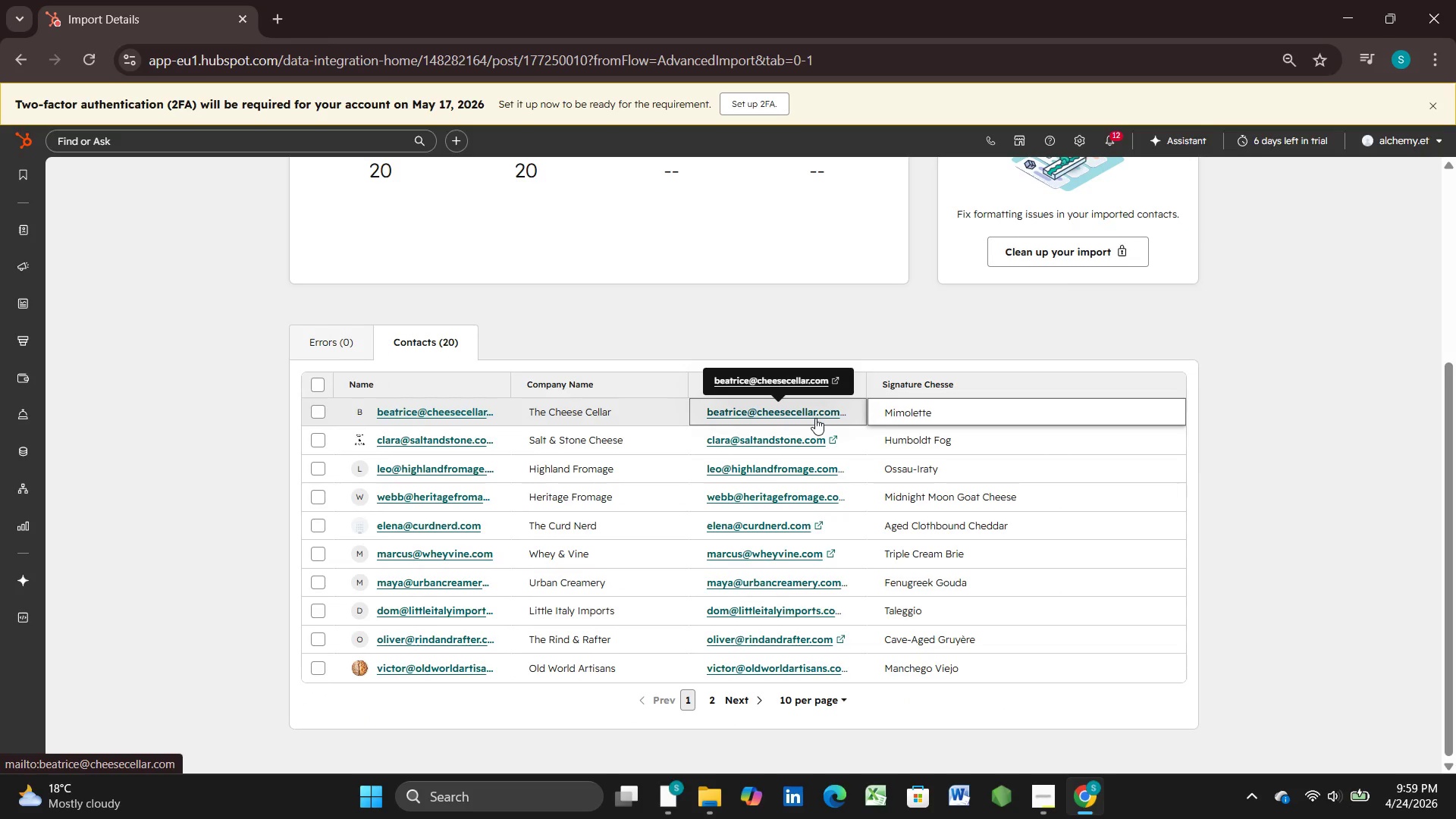 
scroll: coordinate [441, 447], scroll_direction: up, amount: 5.0
 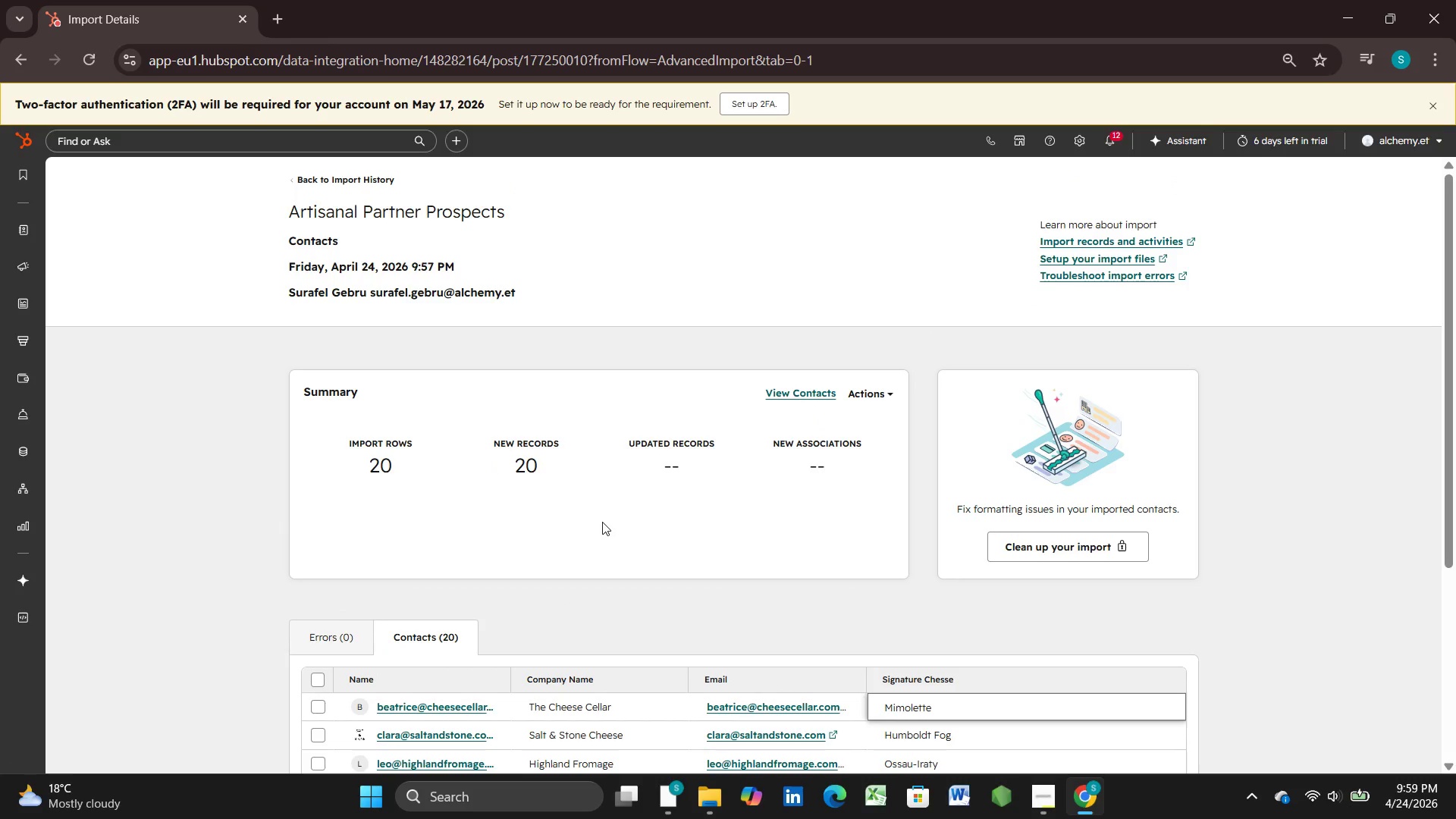 
wait(5.81)
 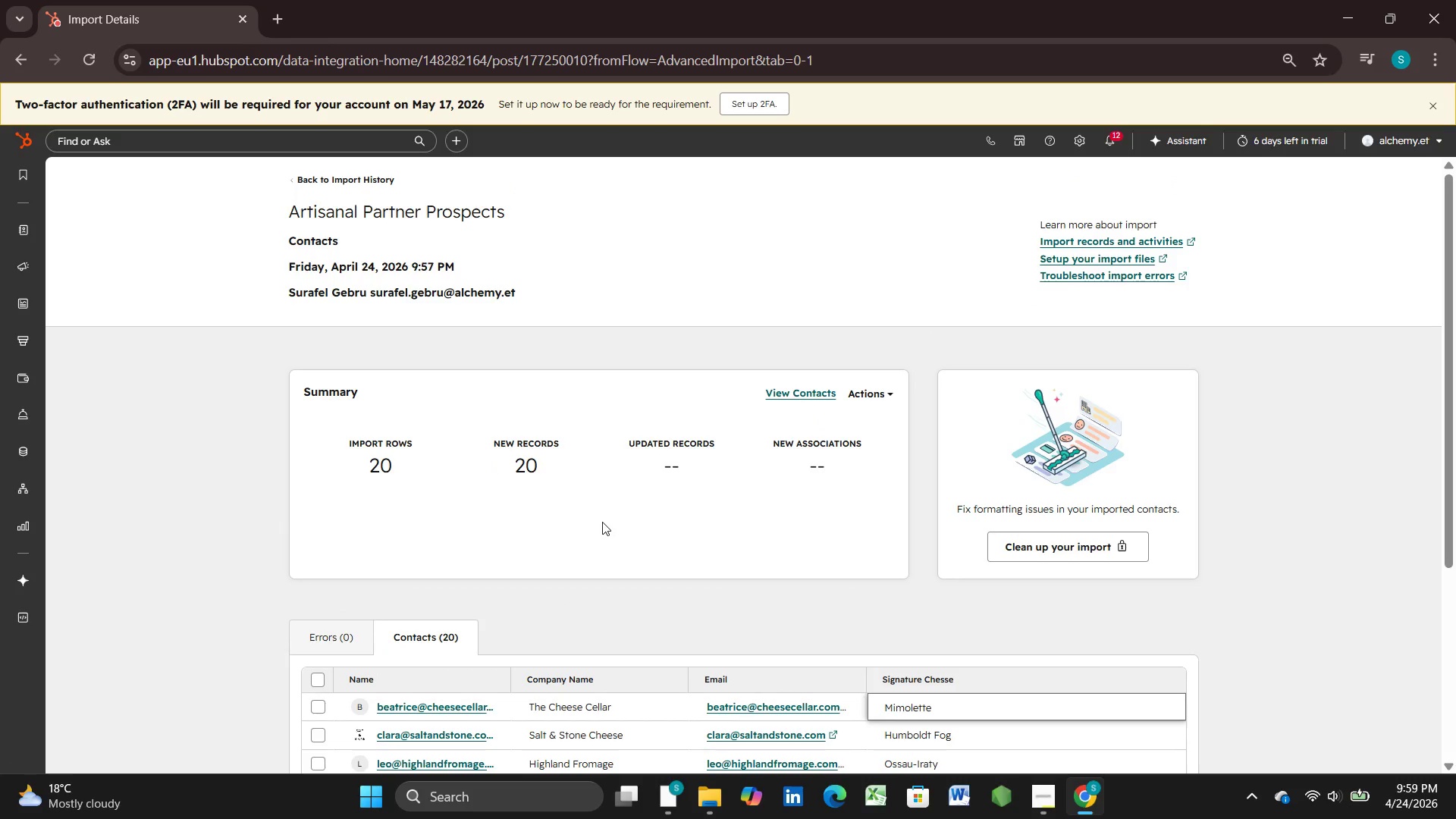 
scroll: coordinate [602, 522], scroll_direction: down, amount: 2.0
 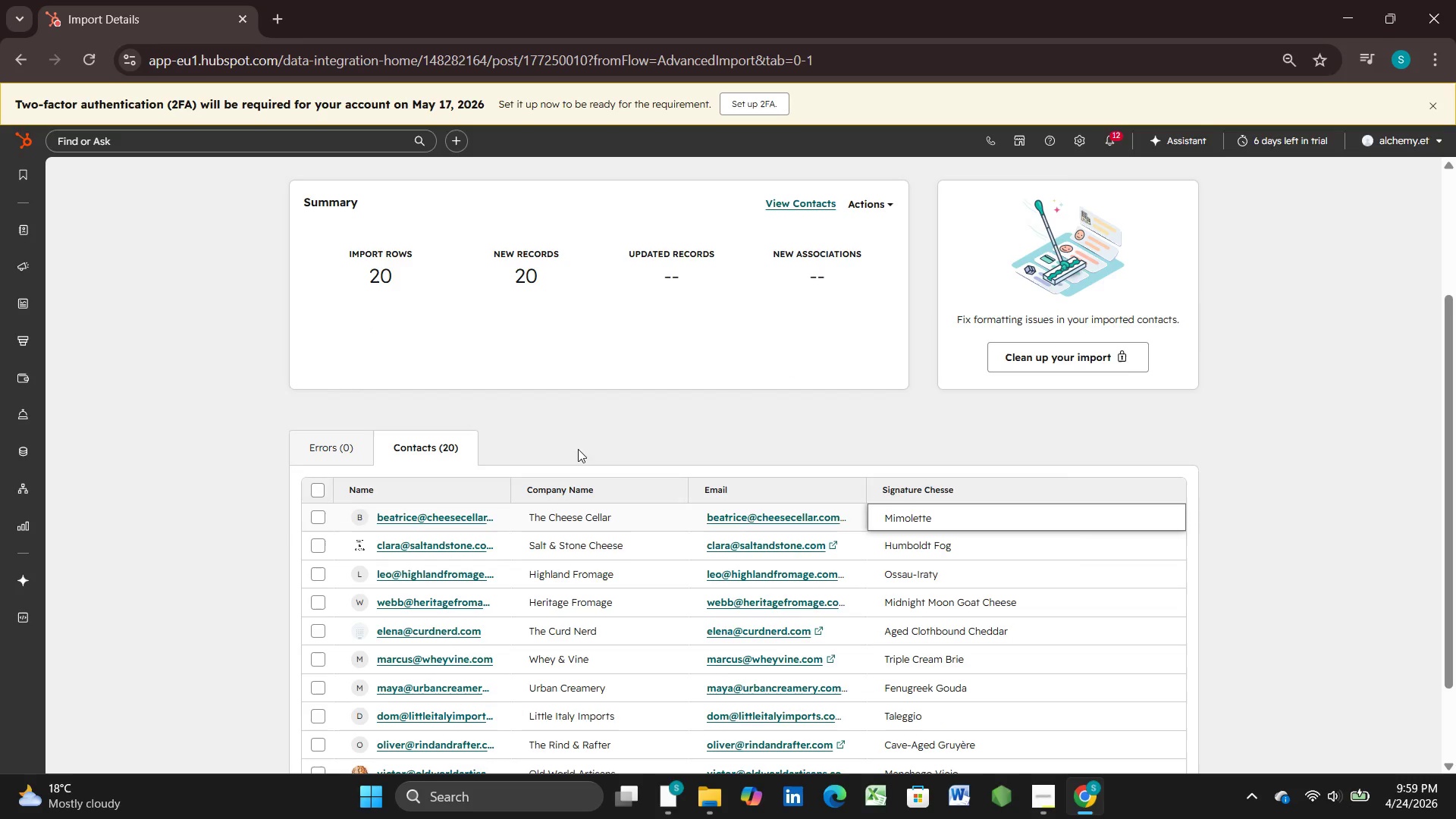 
scroll: coordinate [573, 428], scroll_direction: up, amount: 1.0
 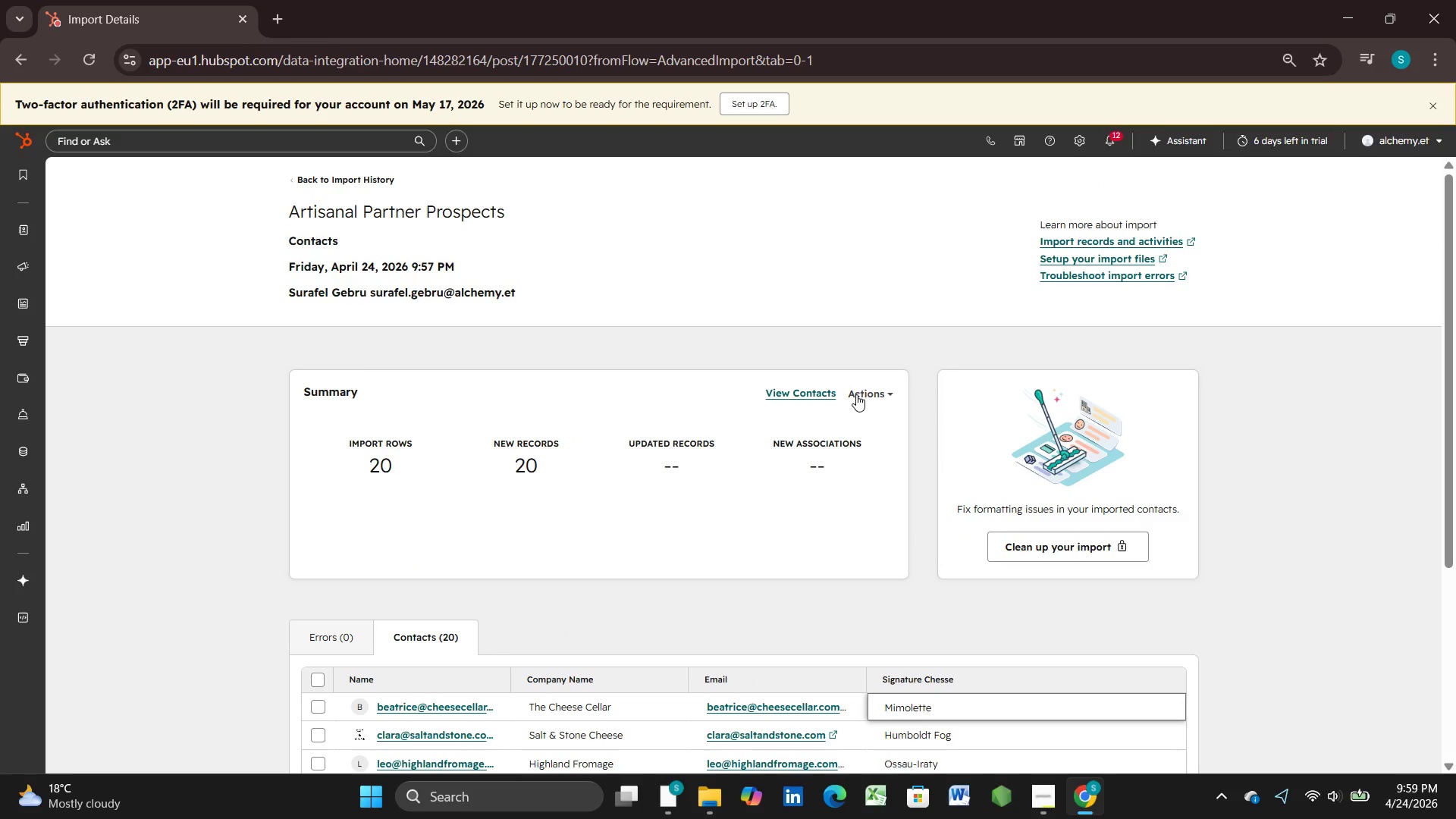 
scroll: coordinate [864, 479], scroll_direction: down, amount: 4.0
 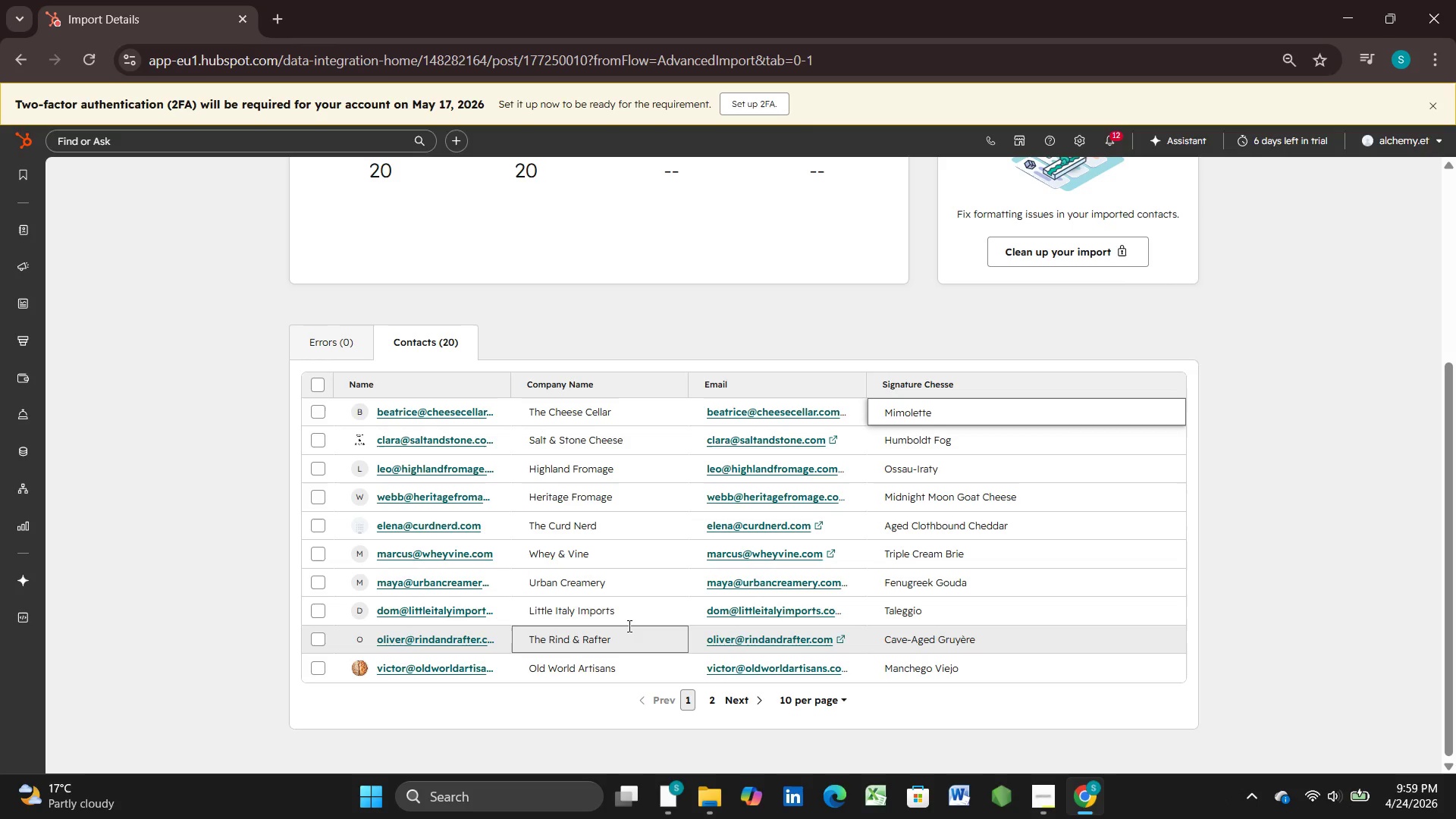 
wait(25.39)
 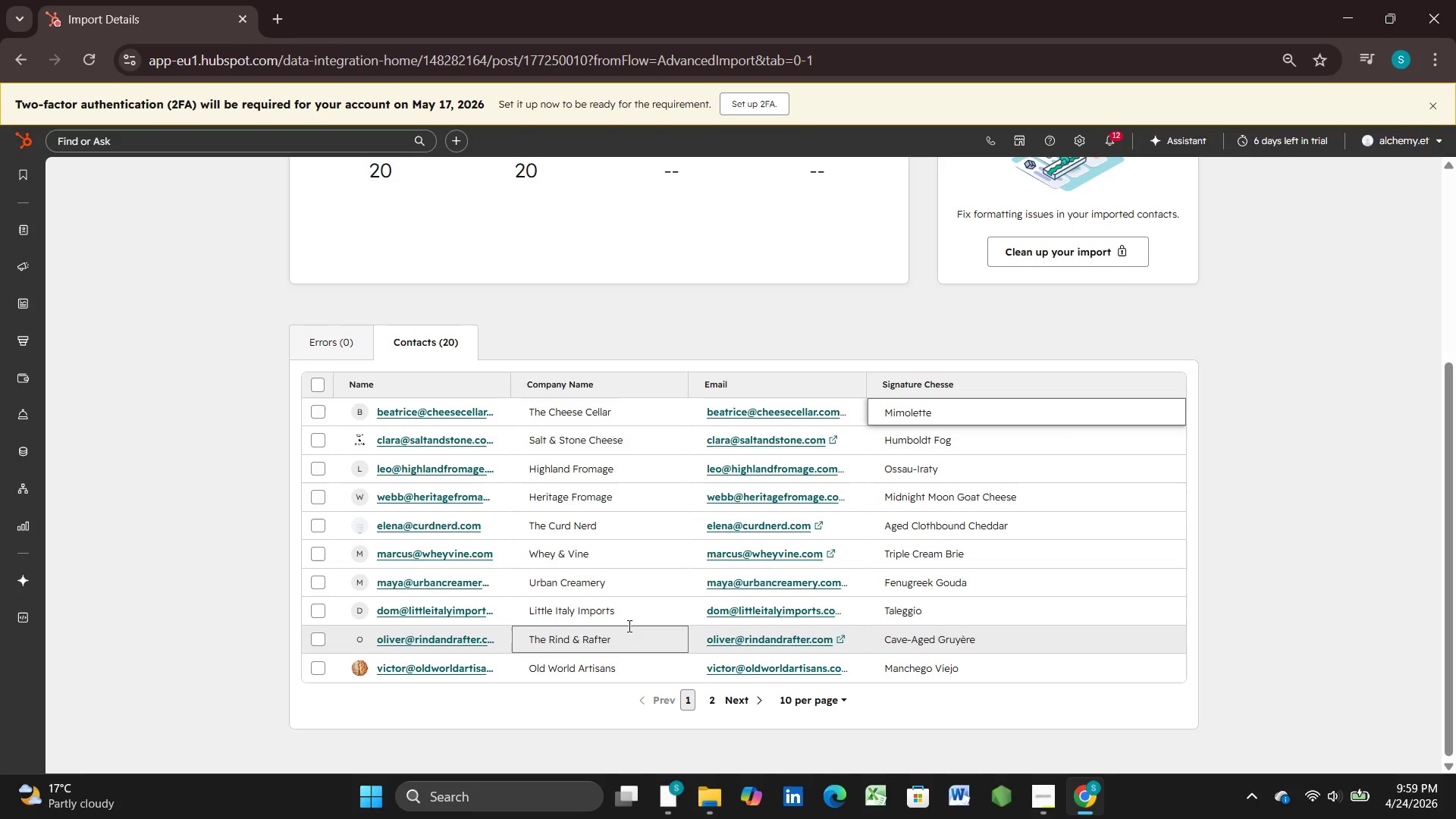 
left_click([921, 409])
 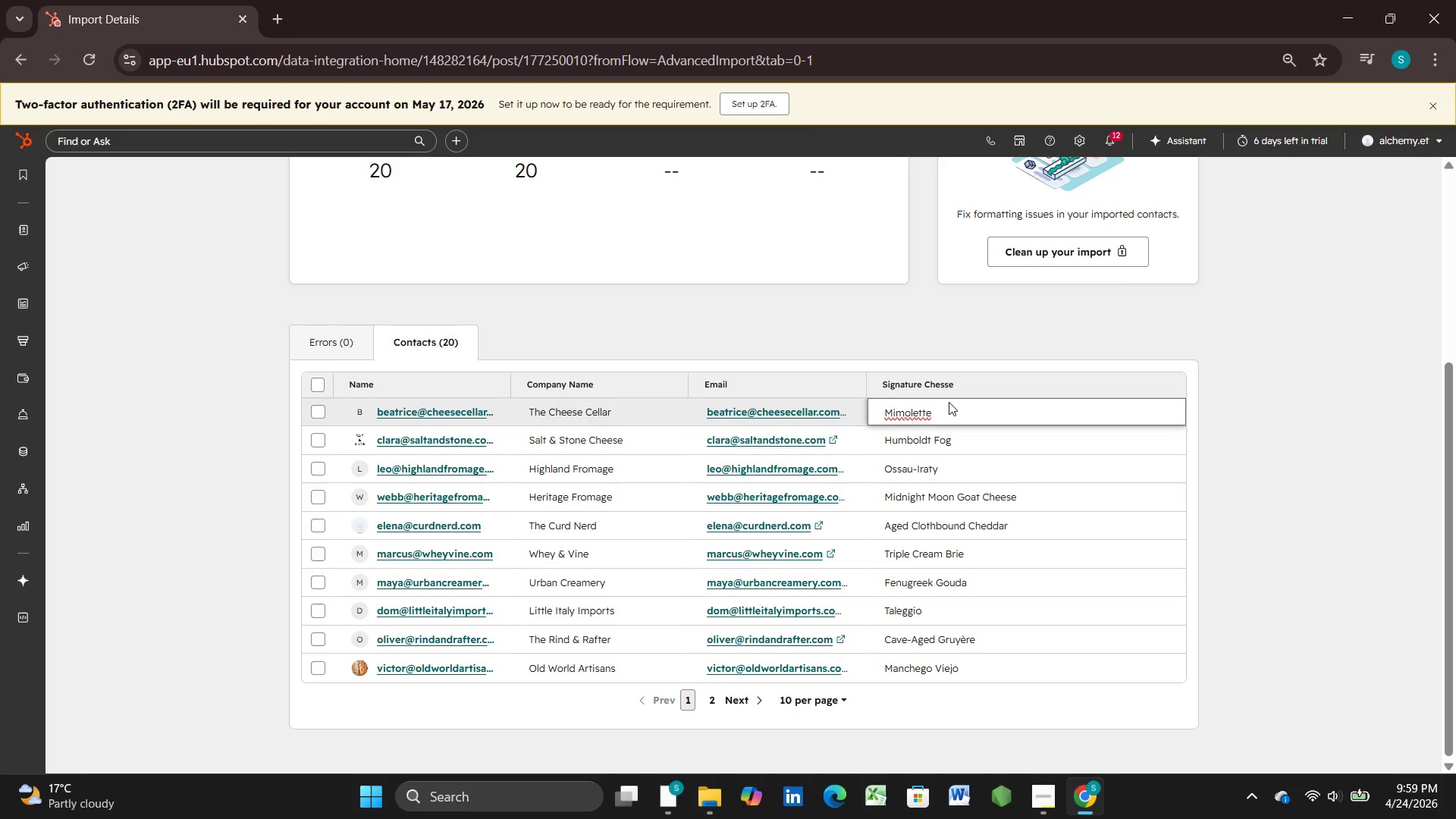 
left_click([949, 402])
 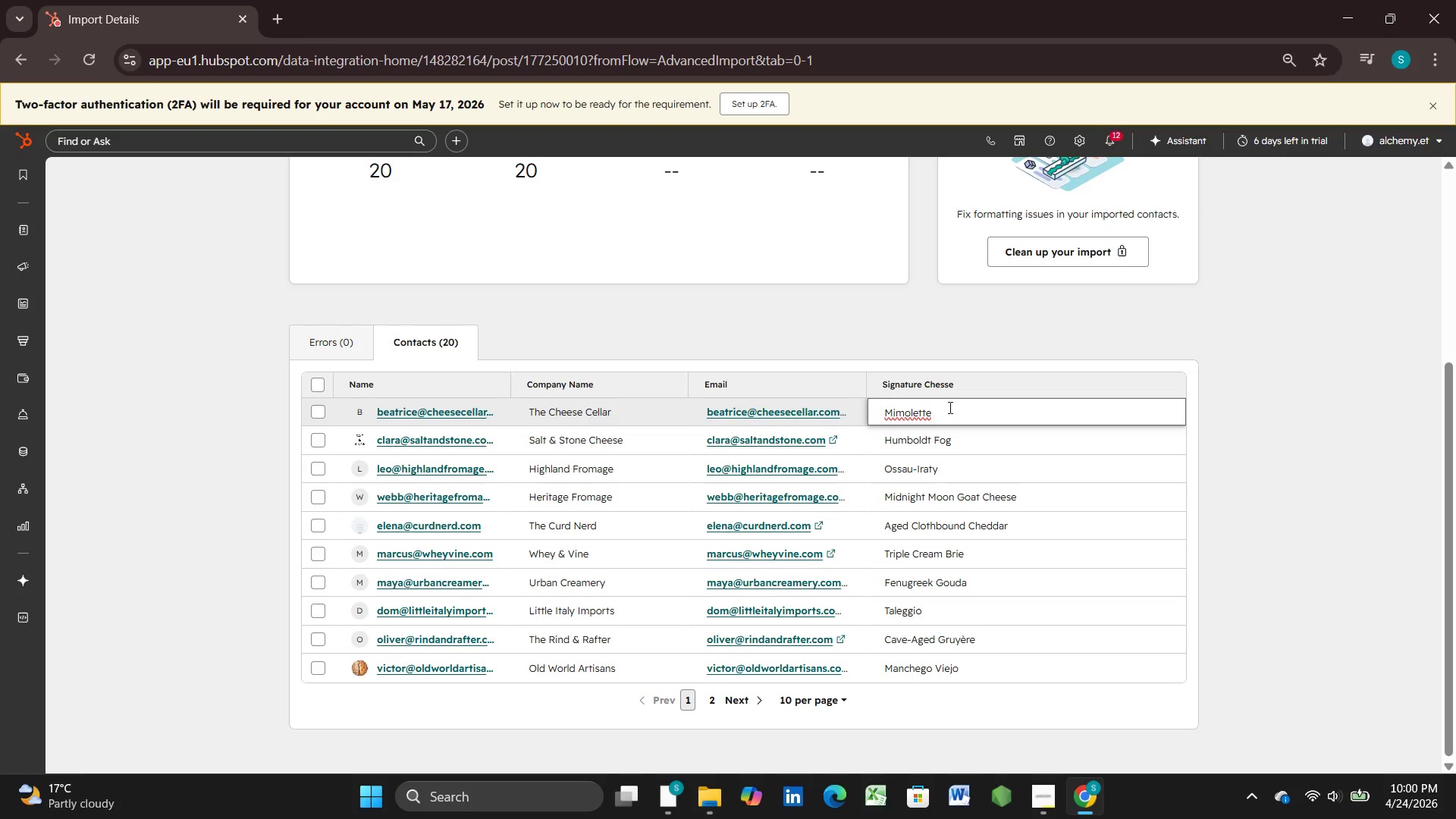 
left_click([947, 409])
 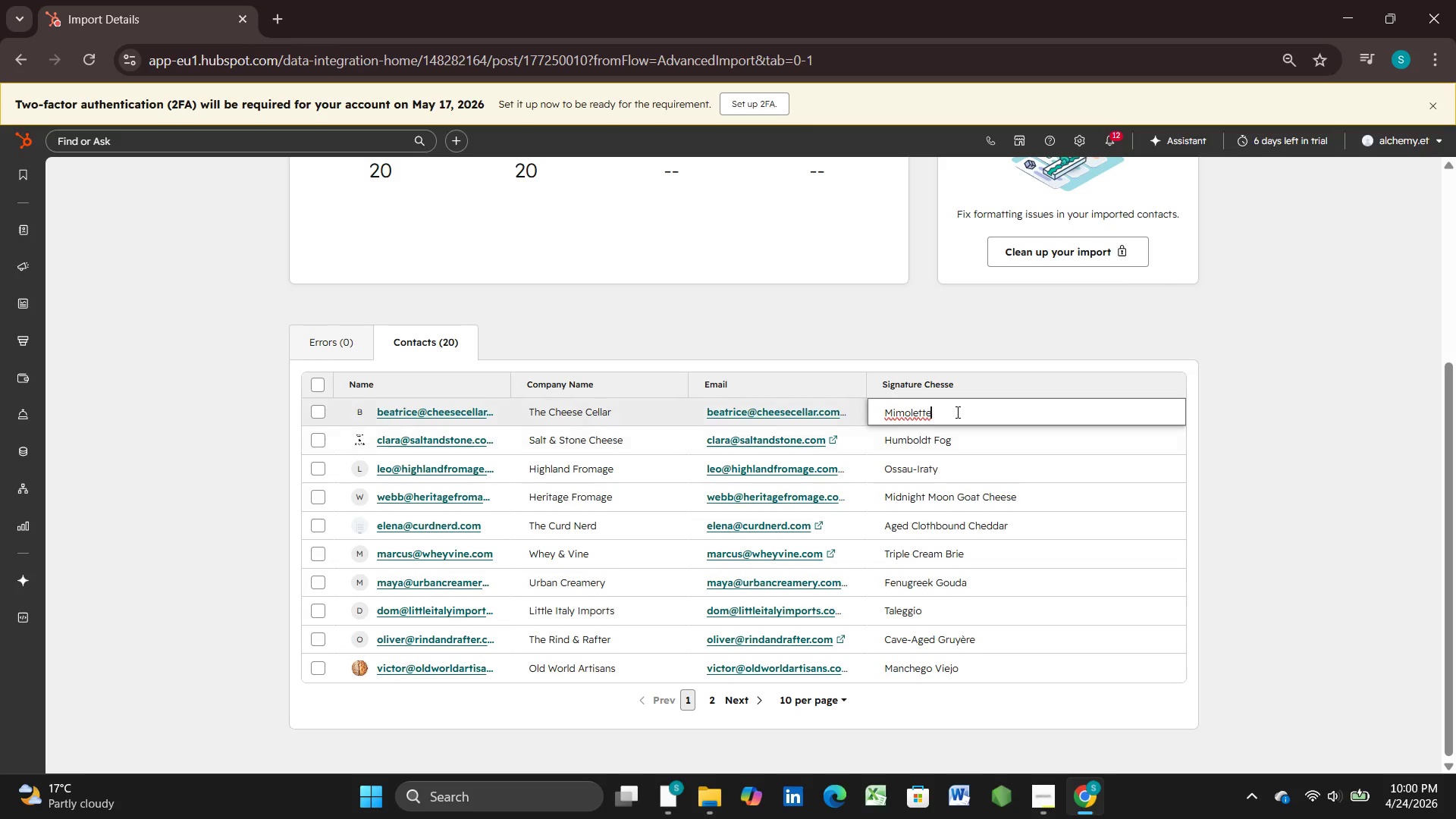 
left_click([952, 447])
 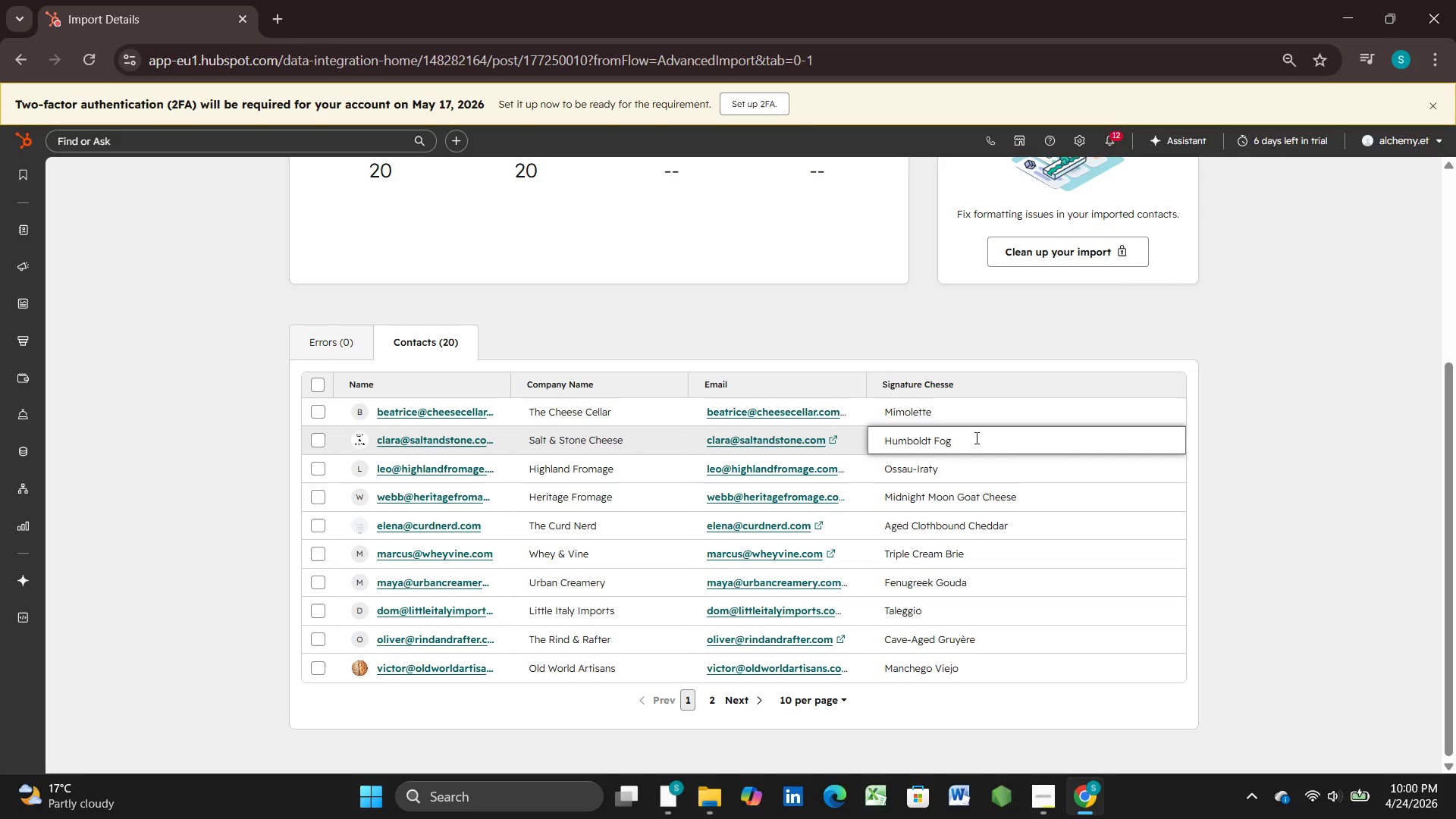 
wait(26.78)
 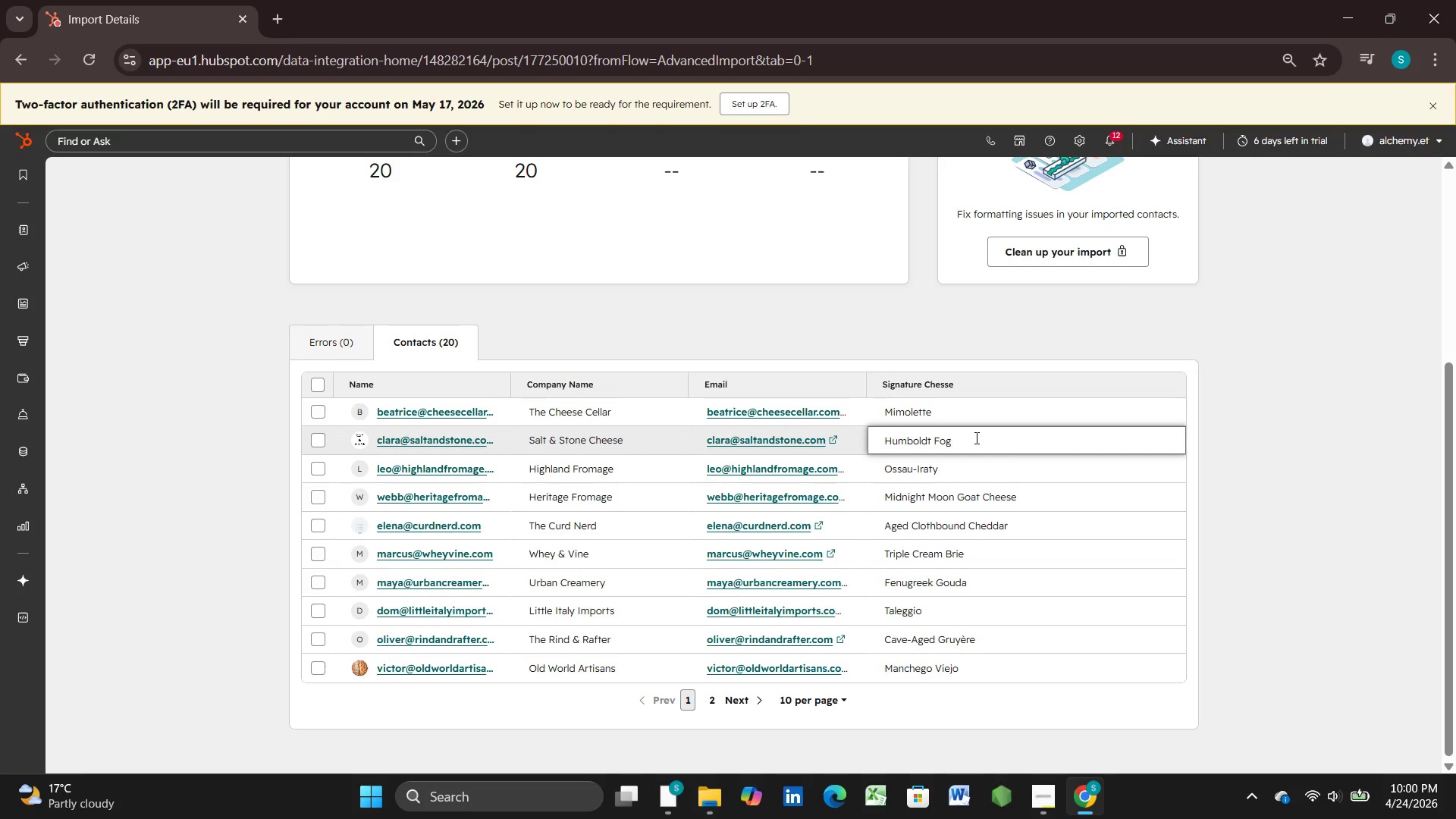 
key(Meta+PrintScreen)
 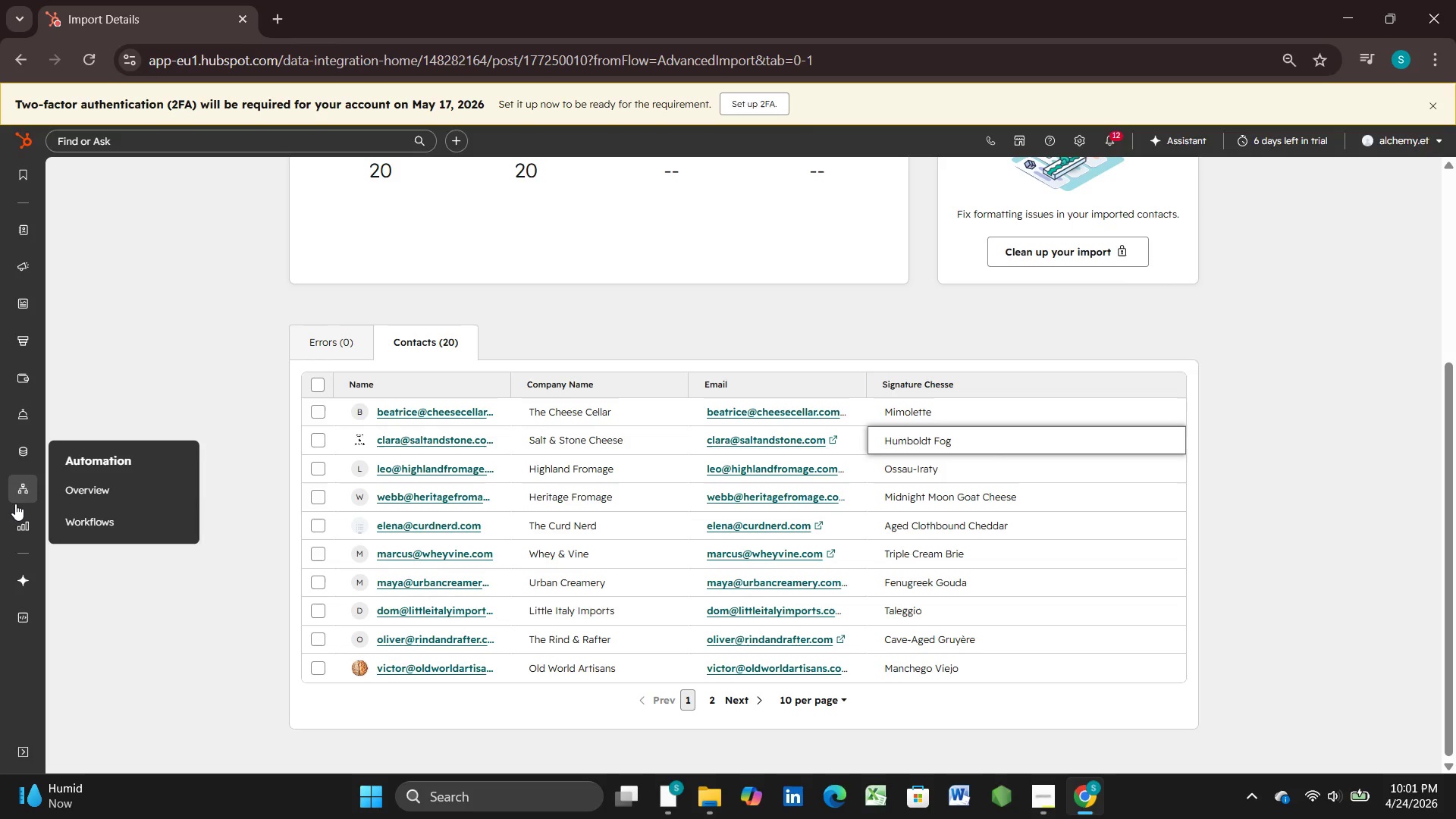 
wait(51.08)
 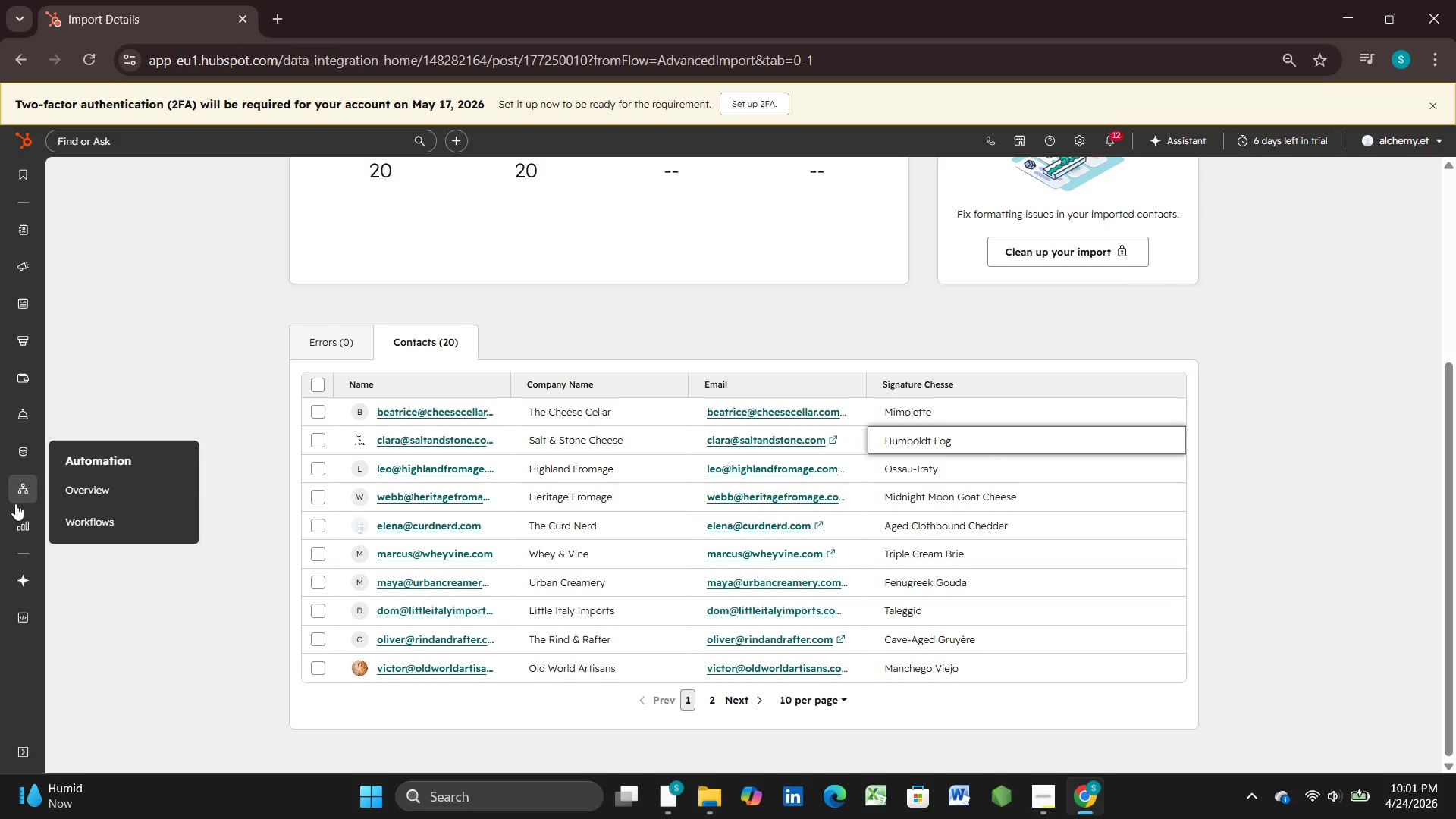 
double_click([121, 454])
 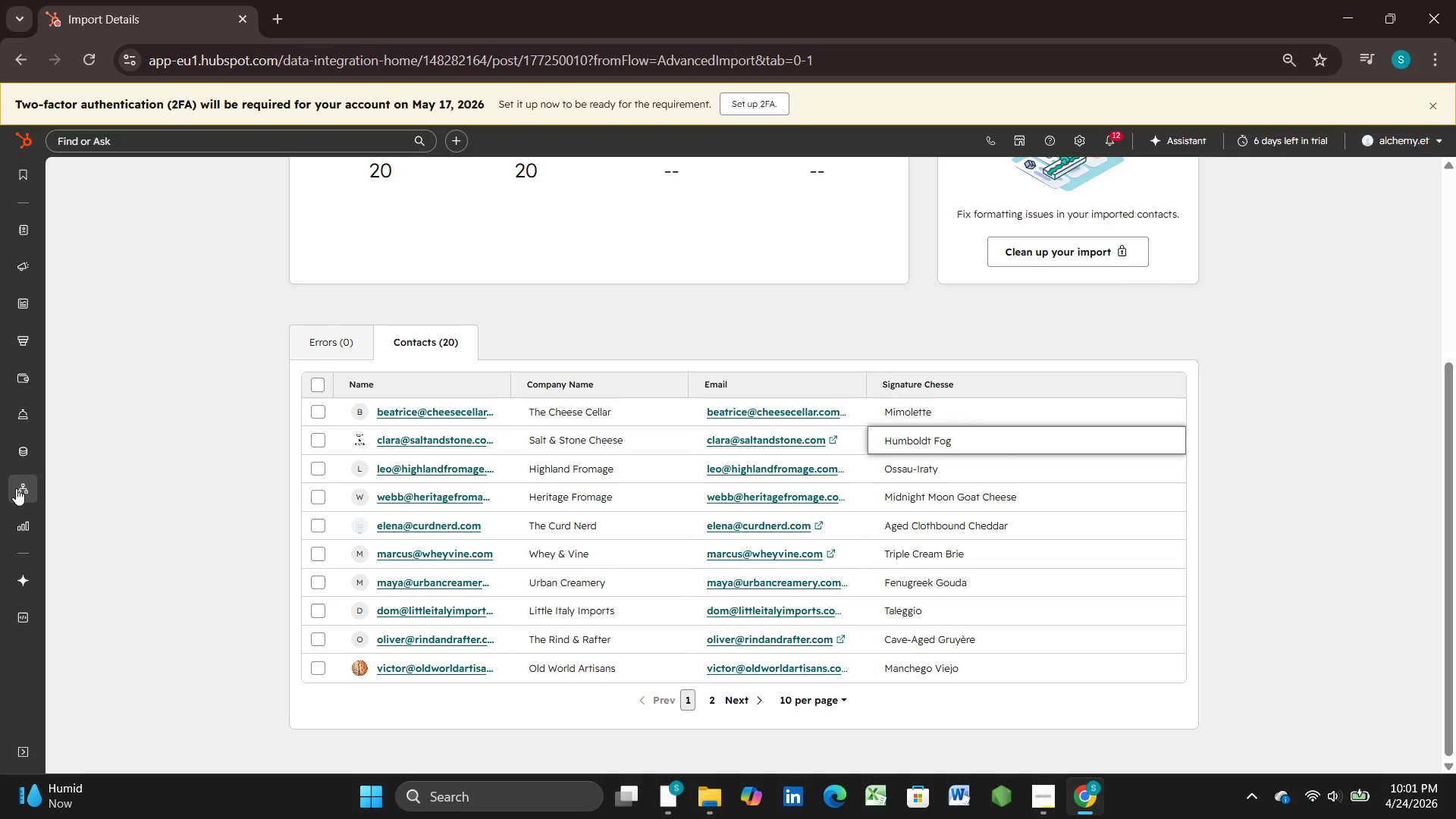 
left_click([17, 488])
 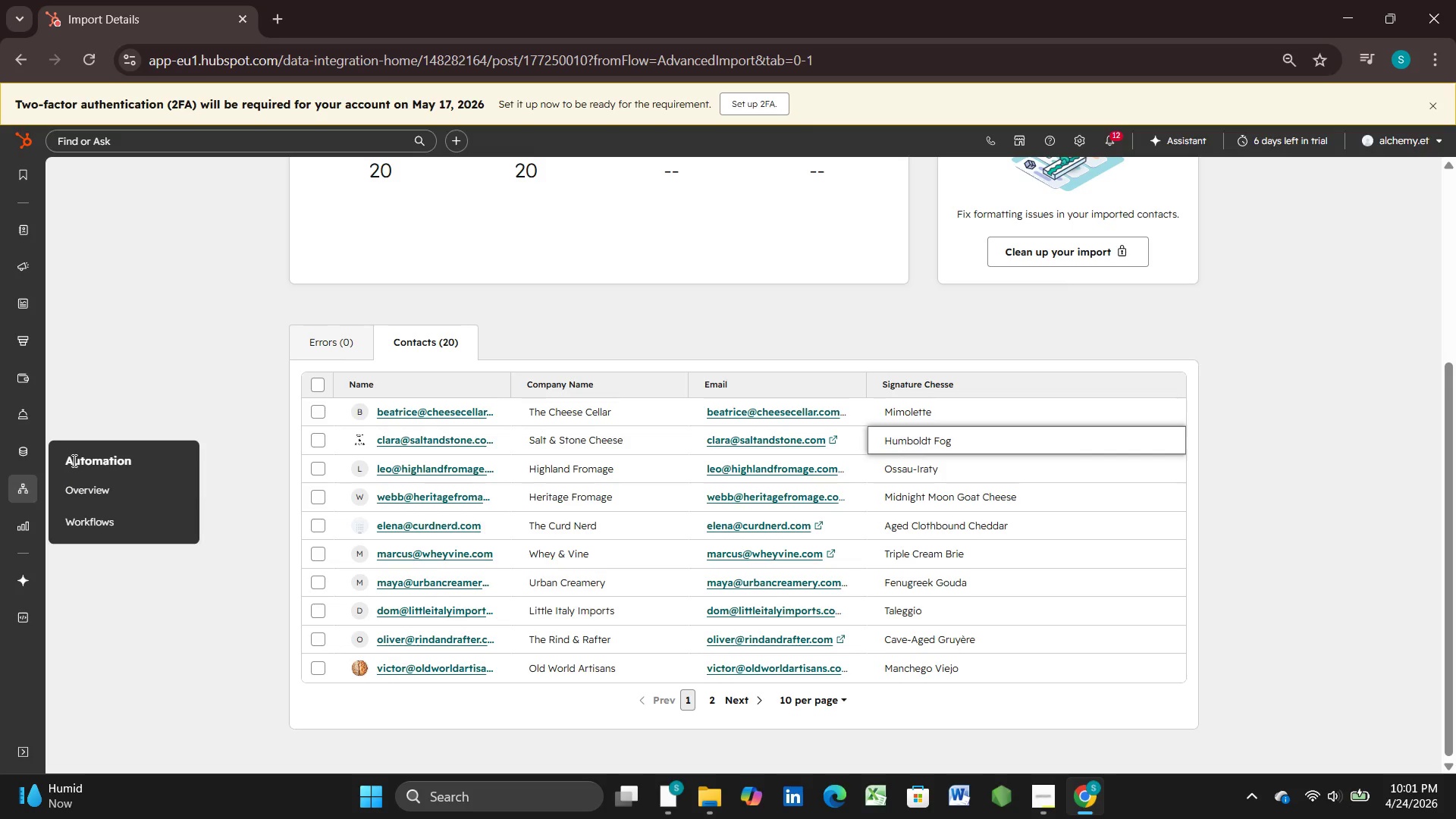 
wait(7.17)
 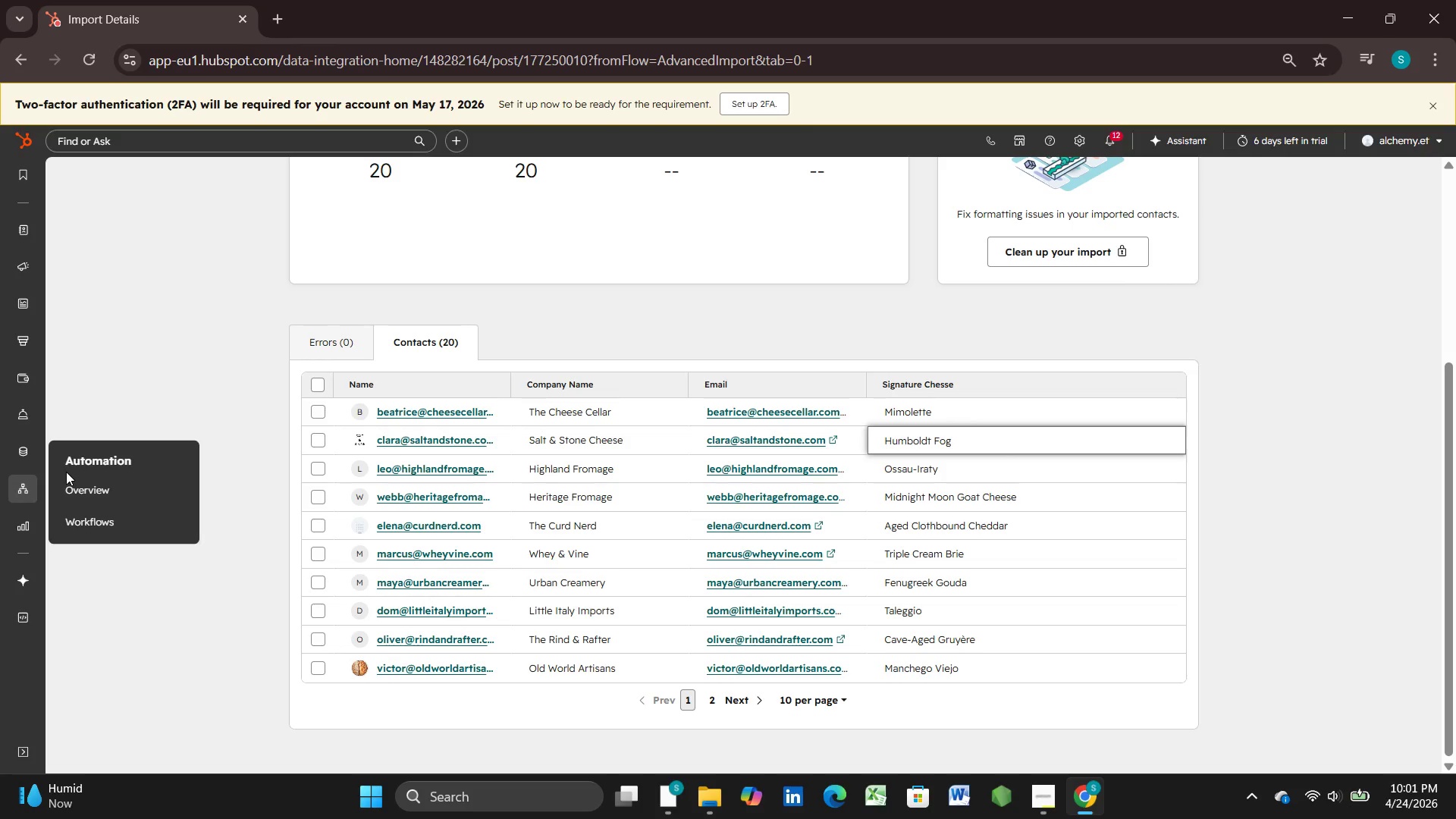 
mouse_move([21, 528])
 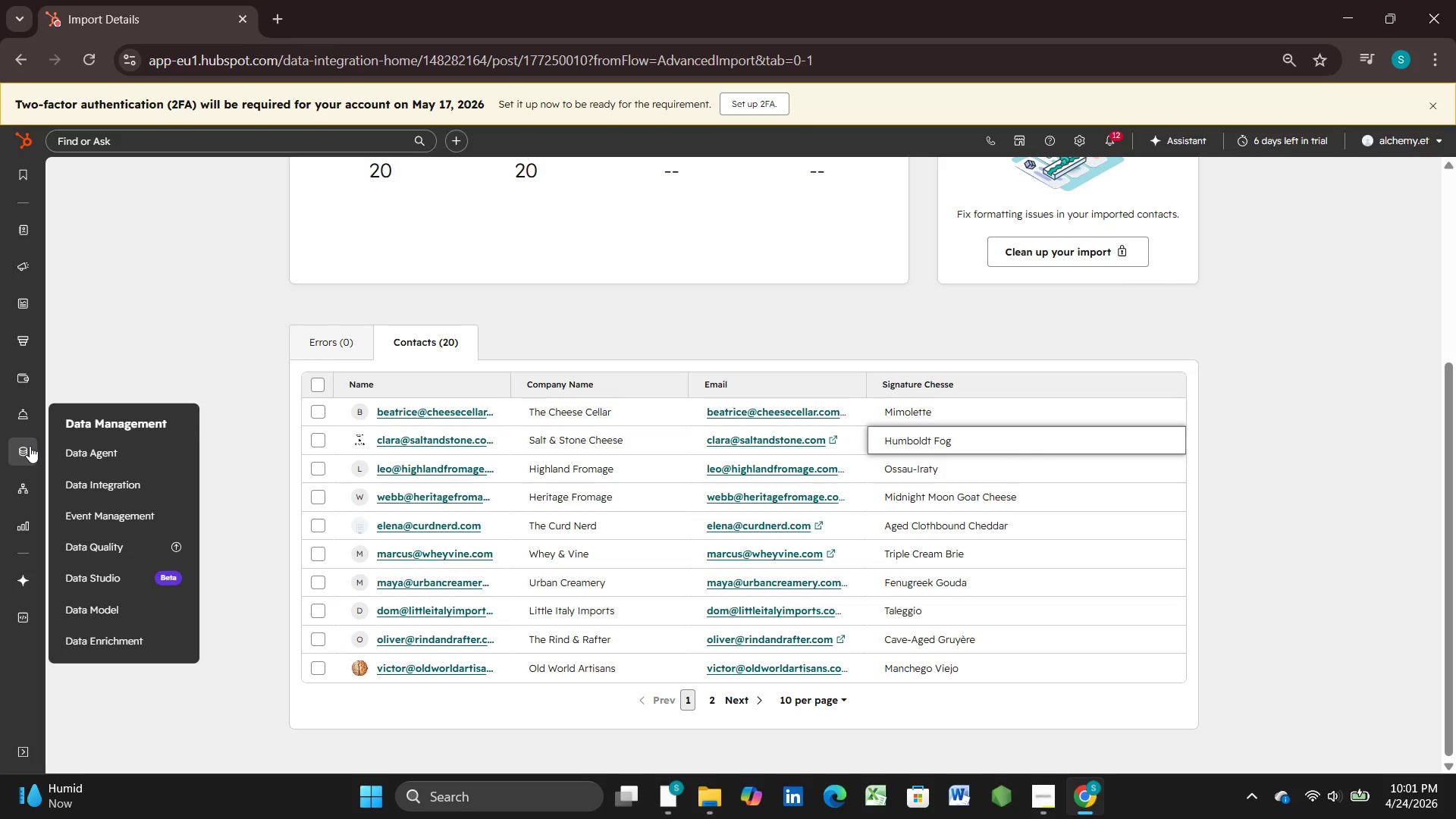 
mouse_move([30, 417])
 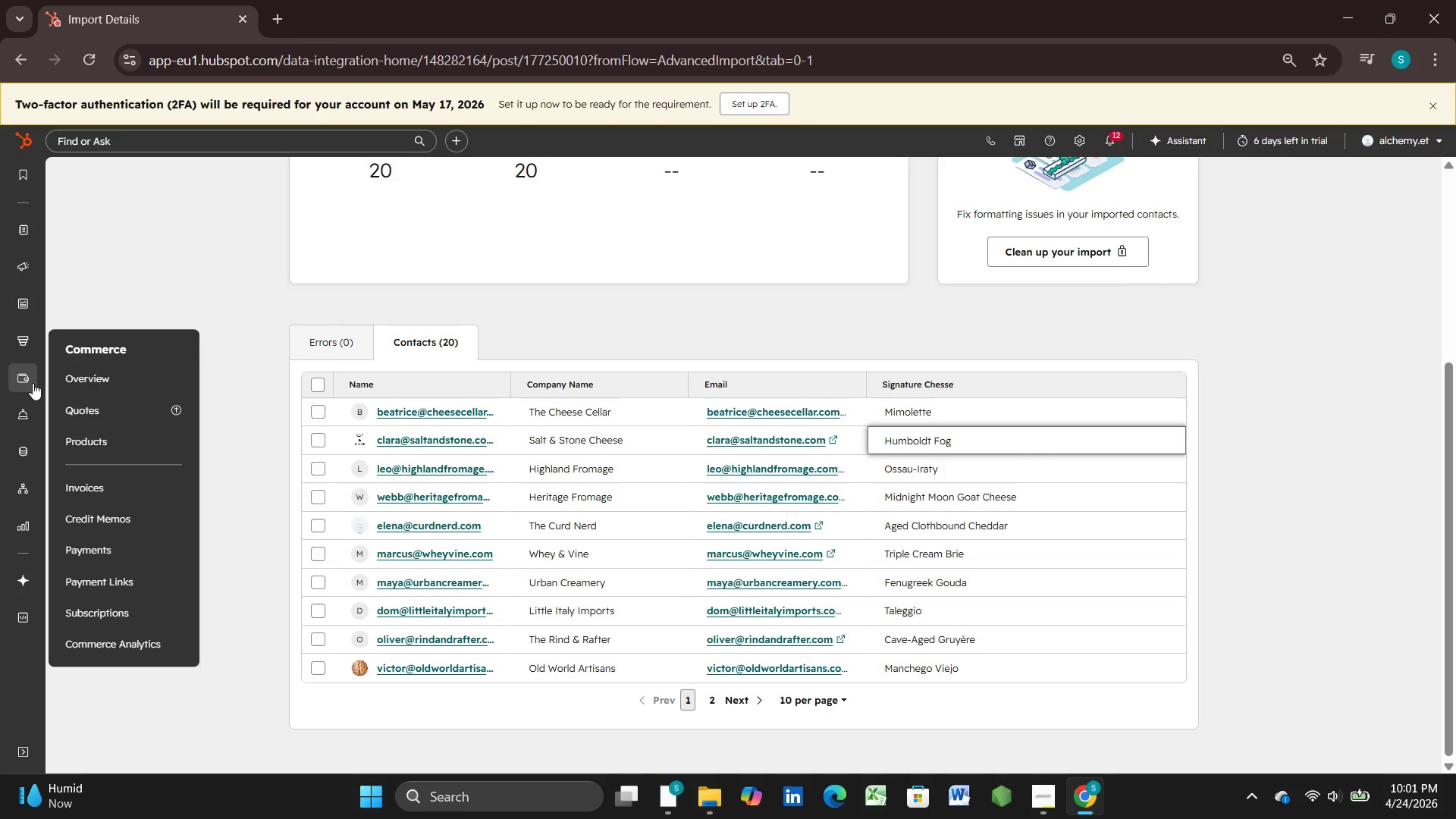 
mouse_move([24, 369])
 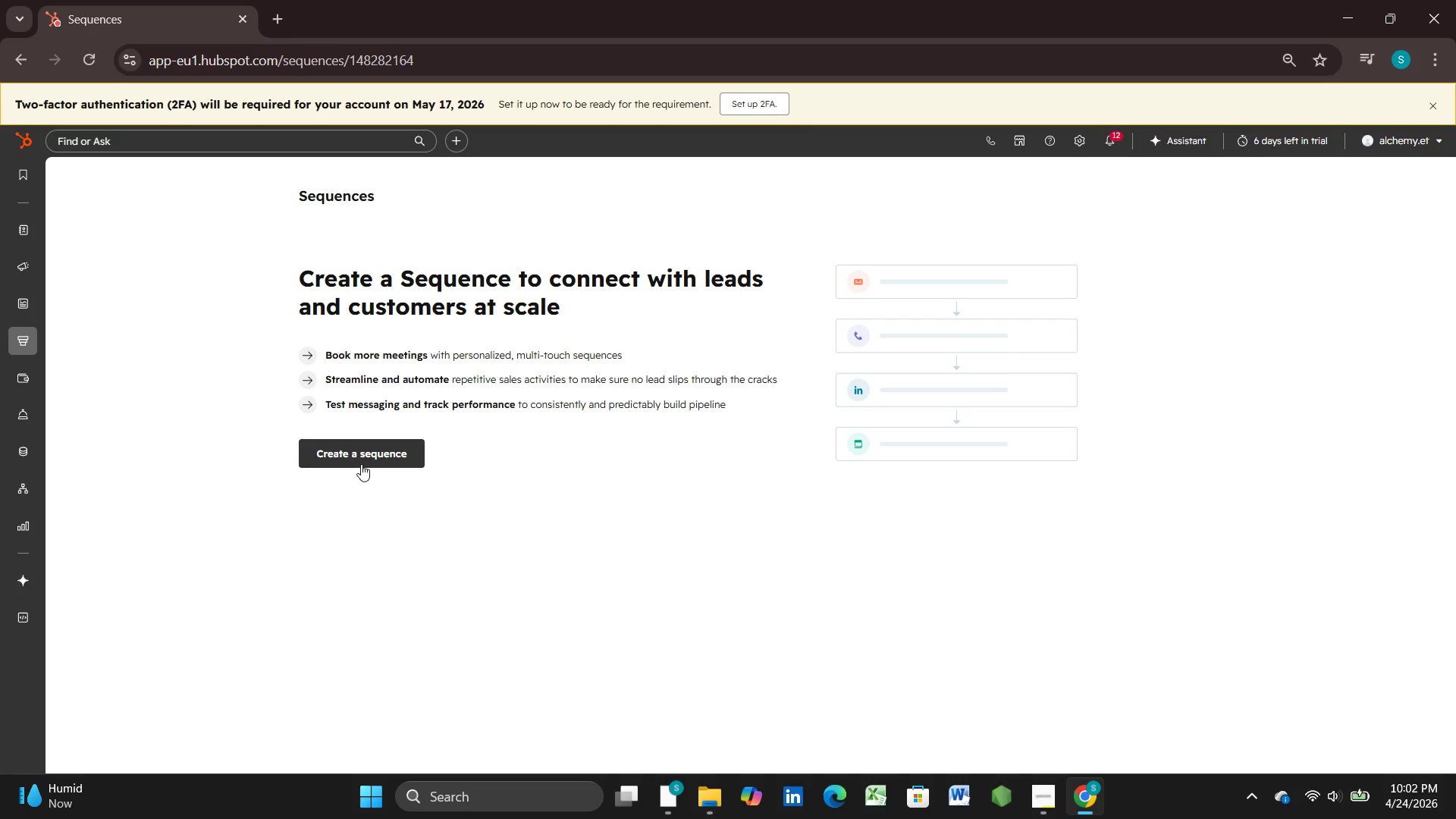 
wait(29.01)
 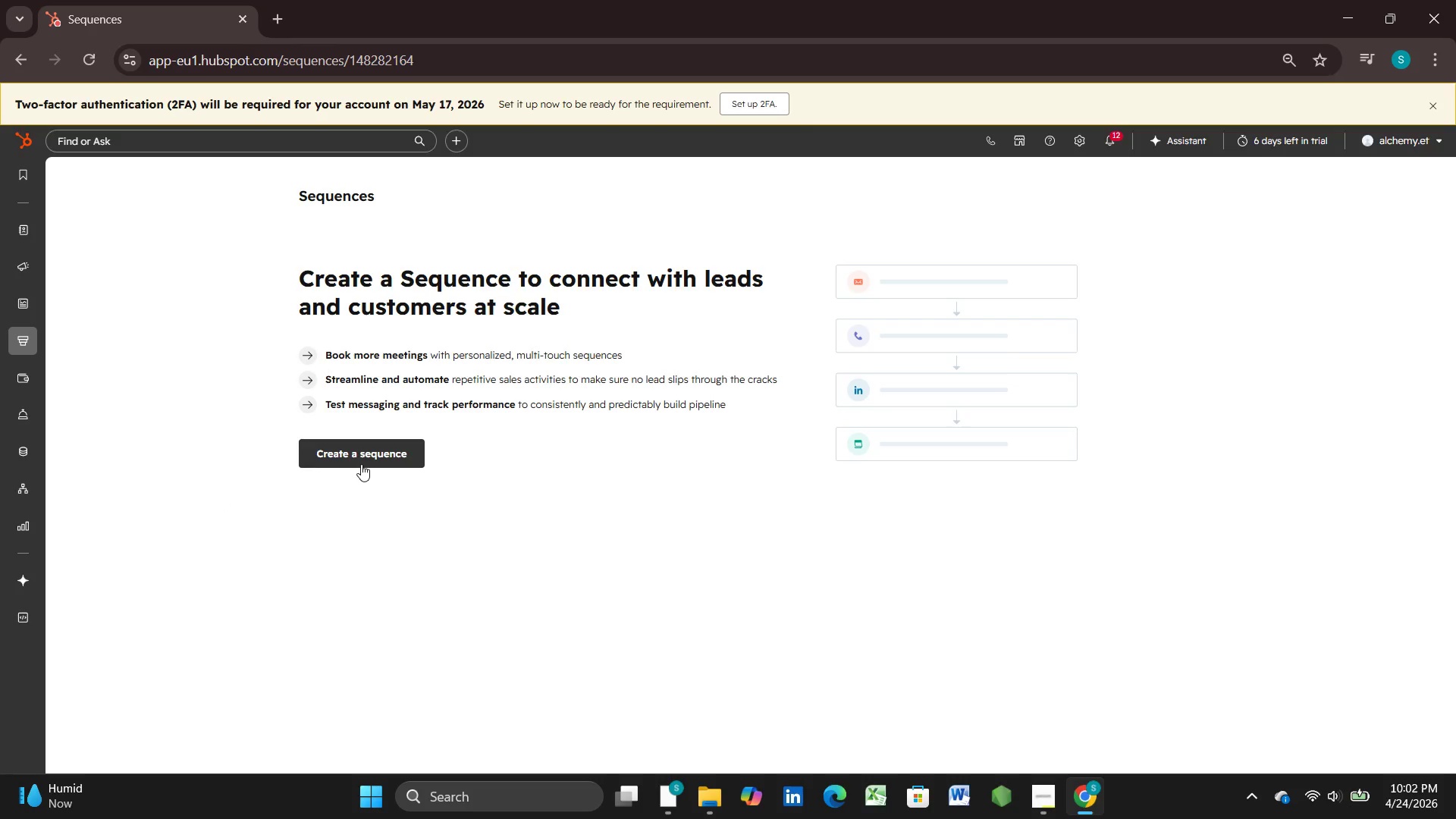 
left_click([352, 450])
 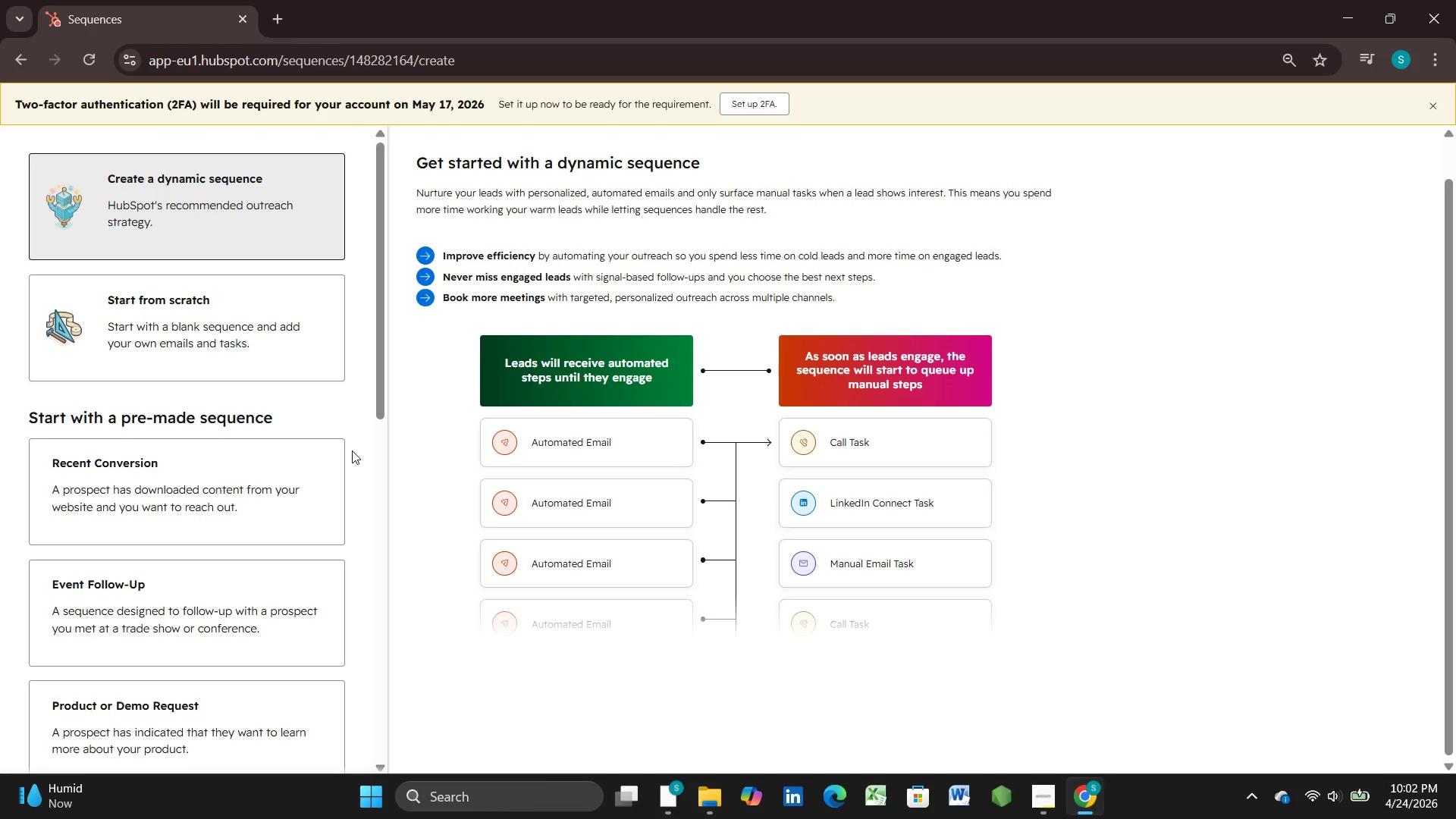 
left_click([257, 328])
 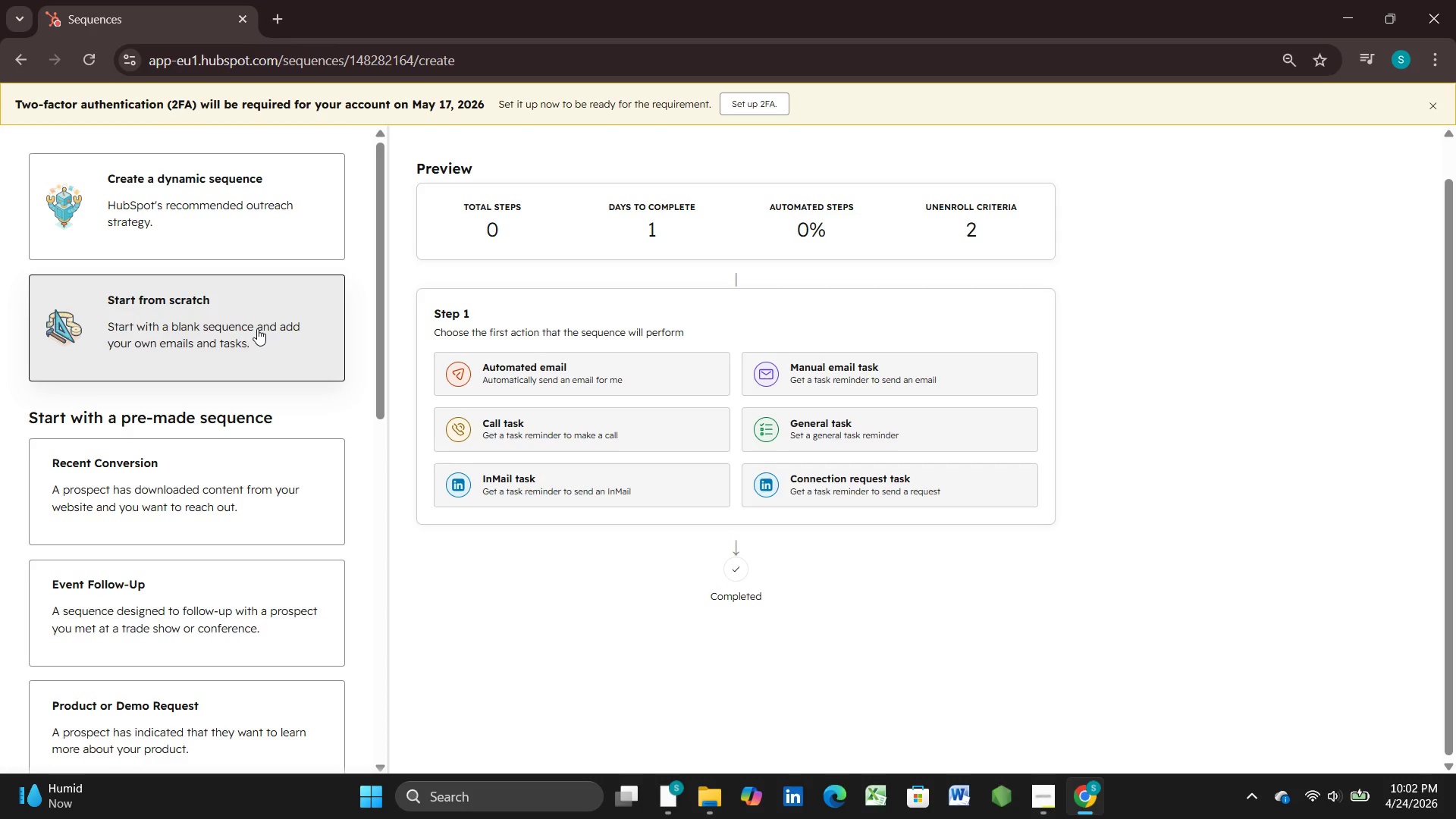 
wait(35.7)
 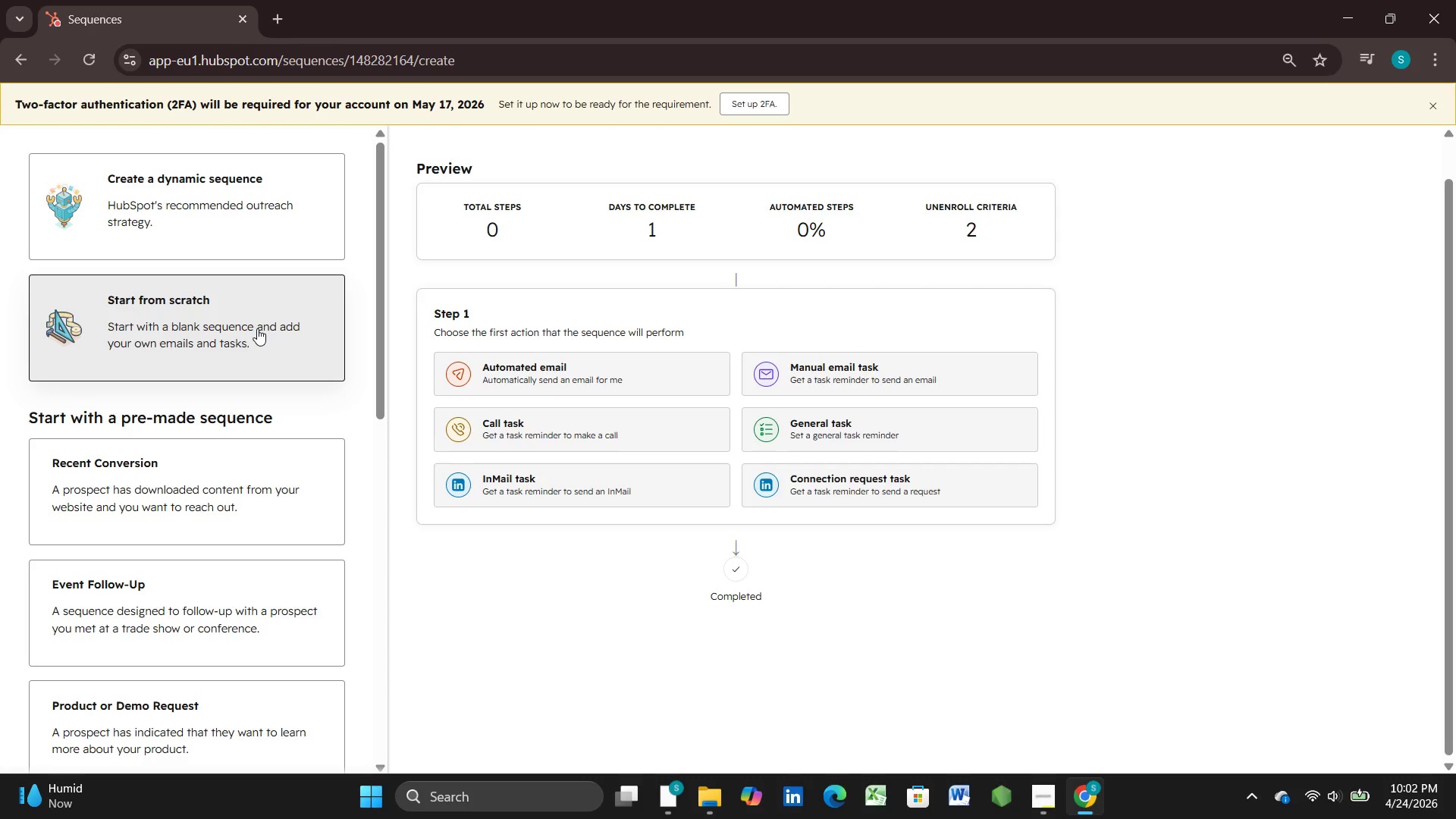 
left_click([541, 372])
 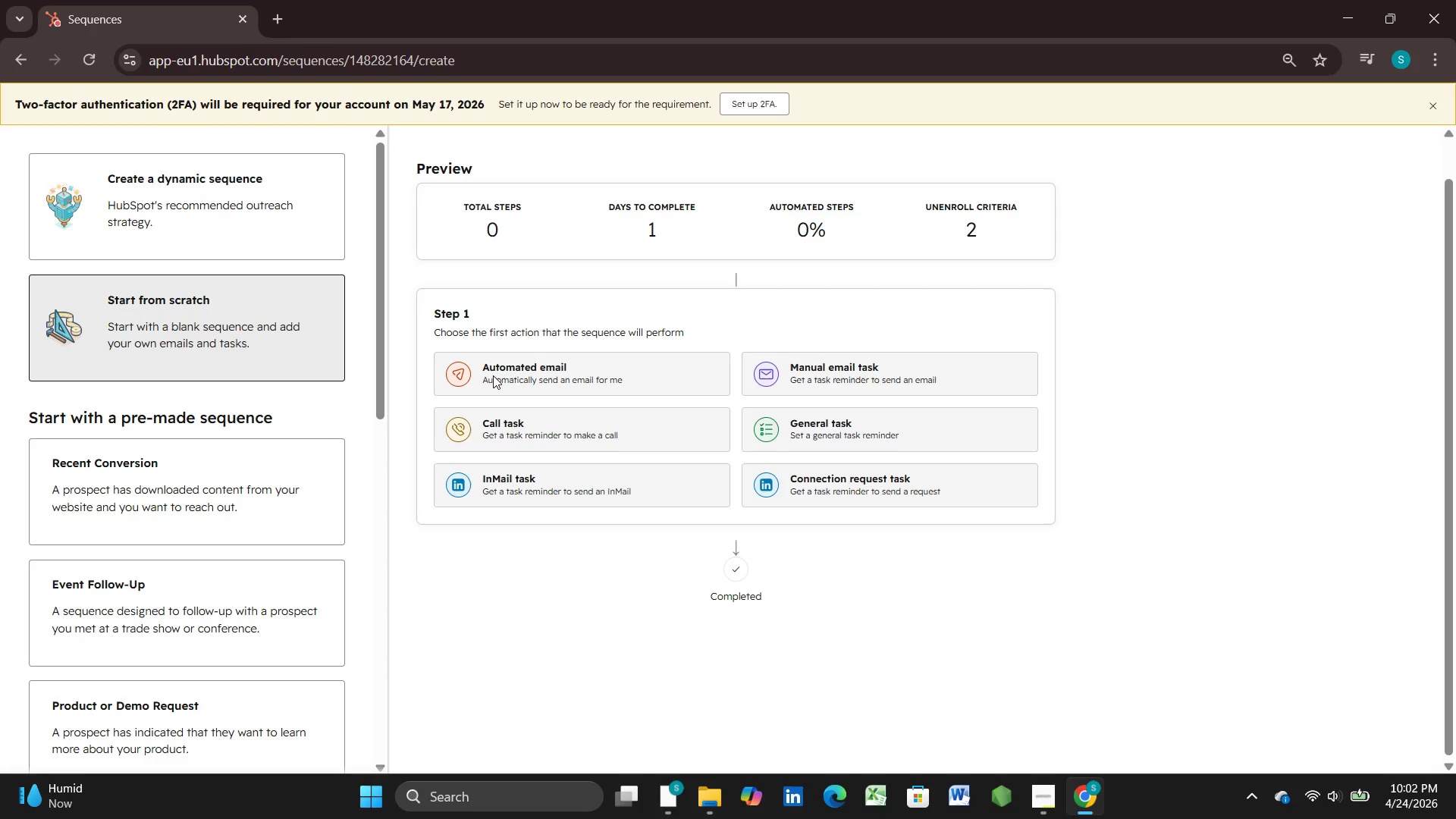 
left_click([493, 375])
 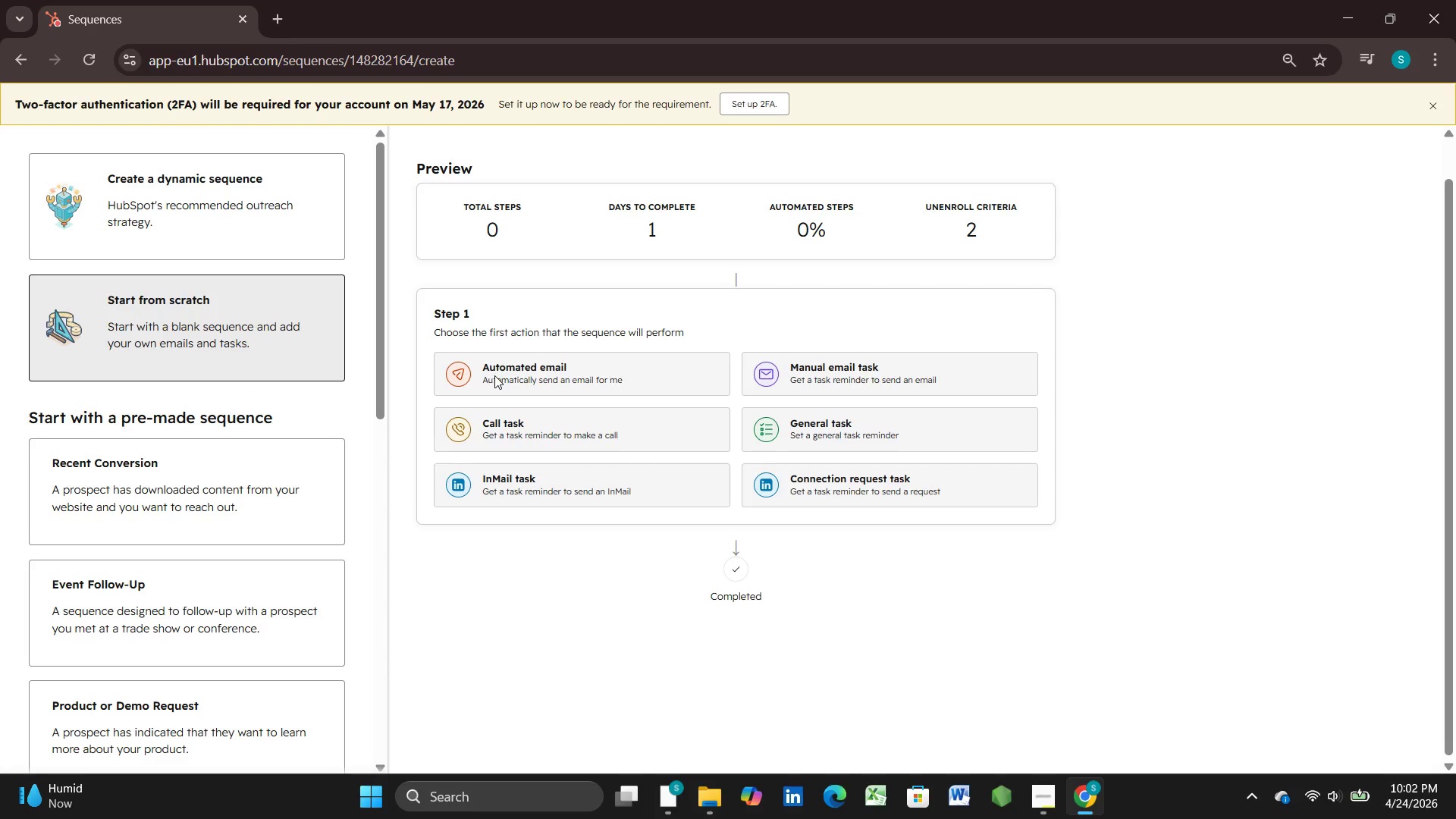 
scroll: coordinate [790, 426], scroll_direction: down, amount: 7.0
 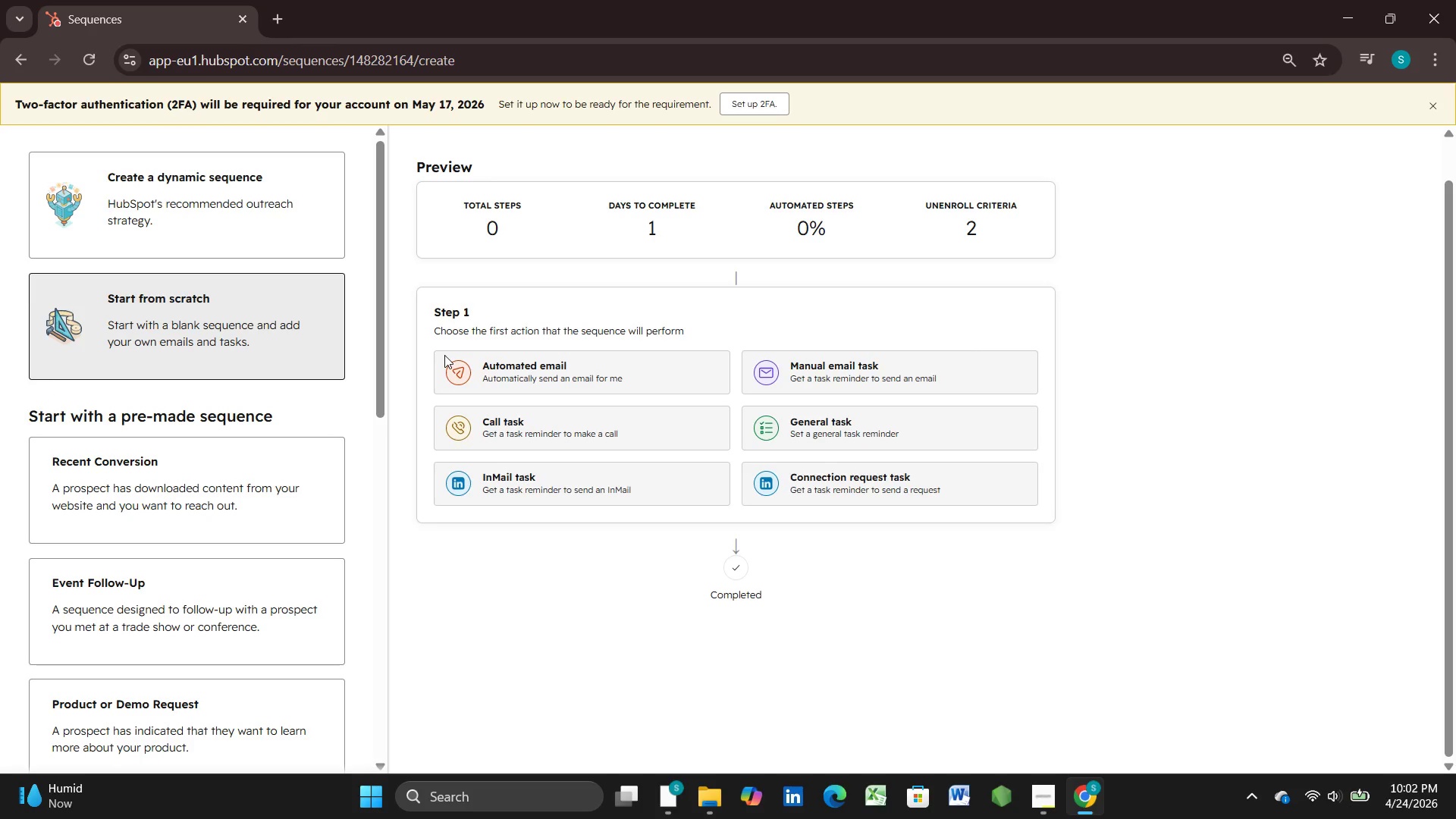 
double_click([458, 371])
 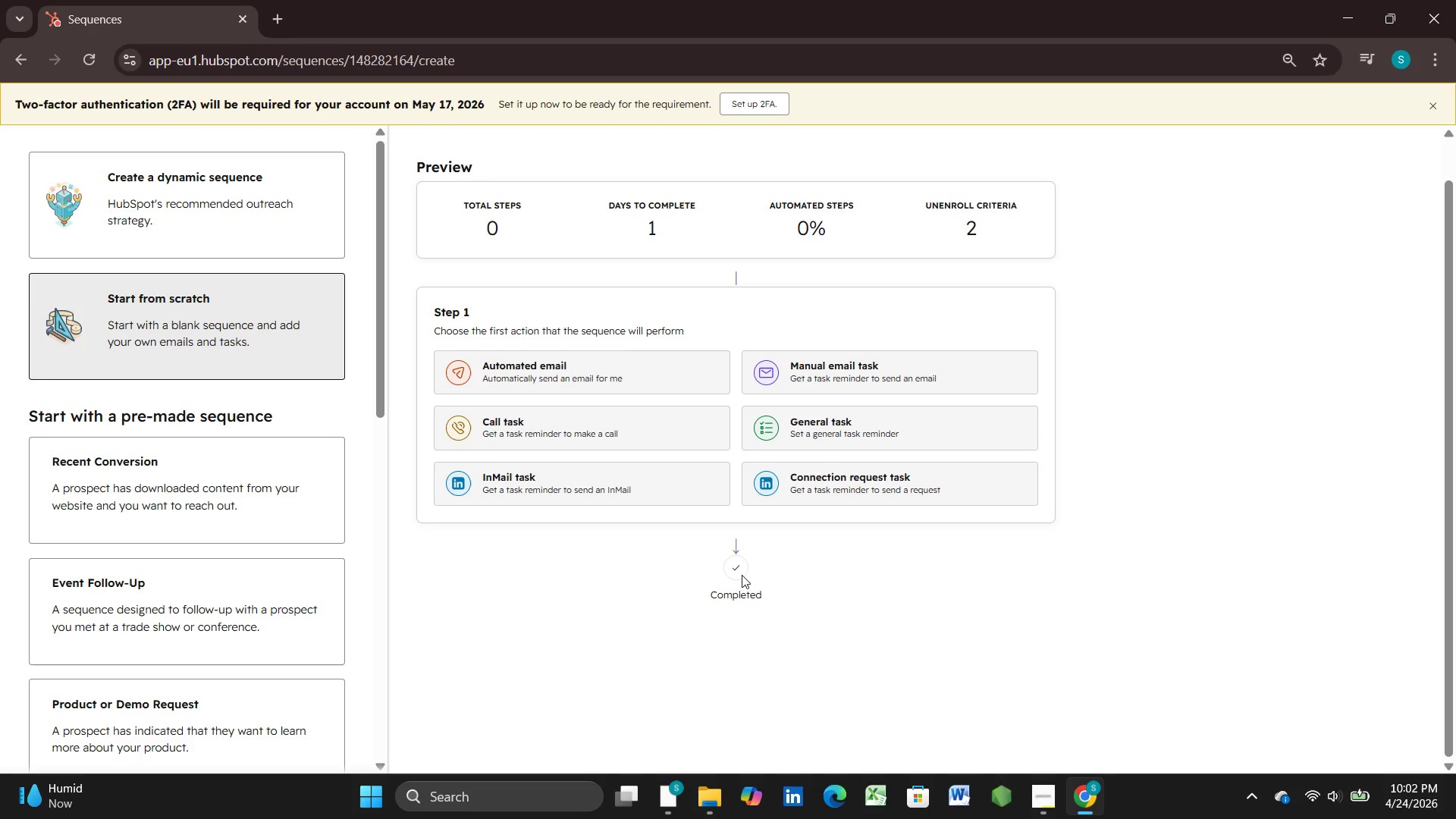 
scroll: coordinate [777, 570], scroll_direction: up, amount: 3.0
 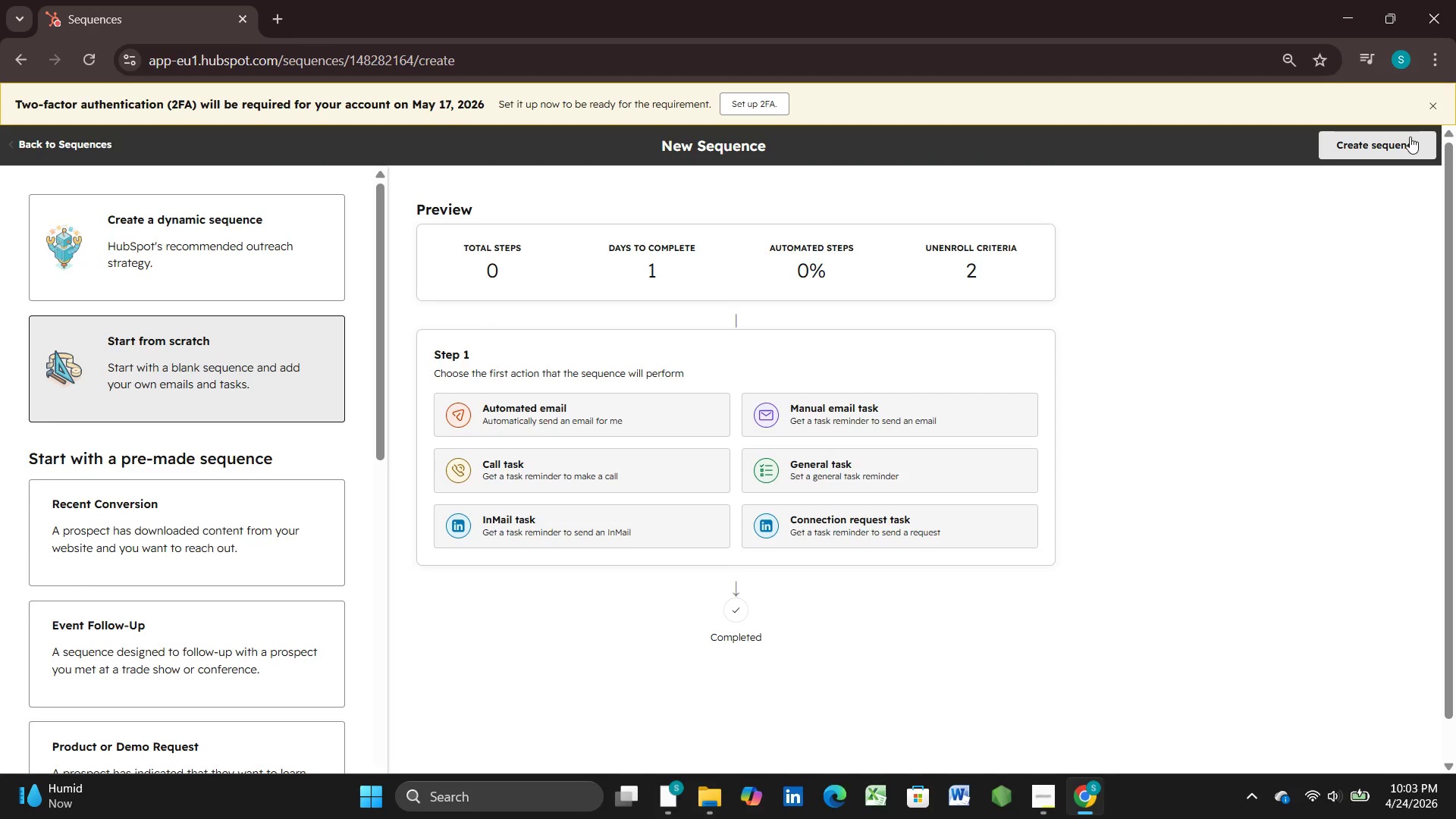 
wait(9.26)
 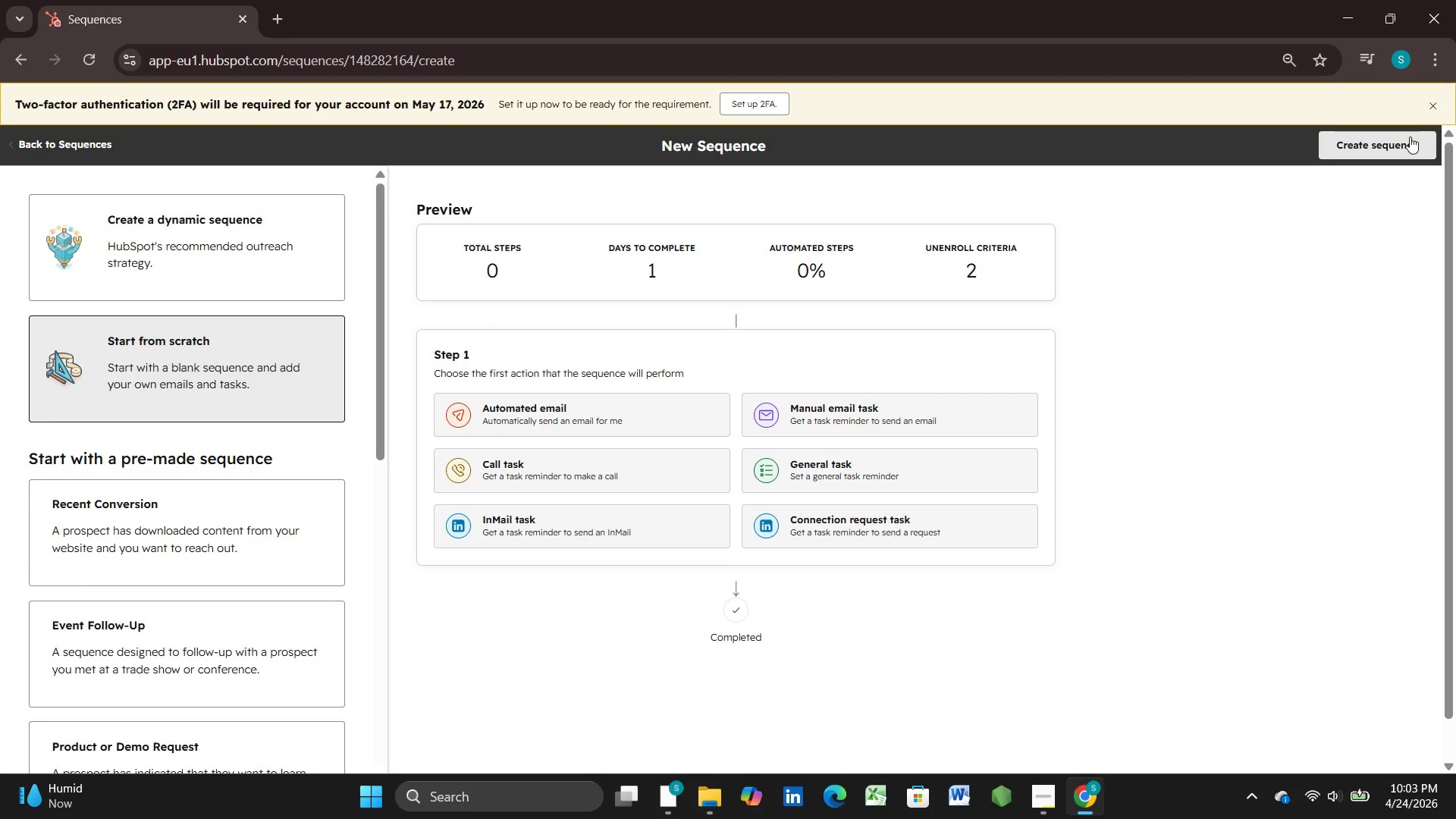 
left_click([1410, 136])
 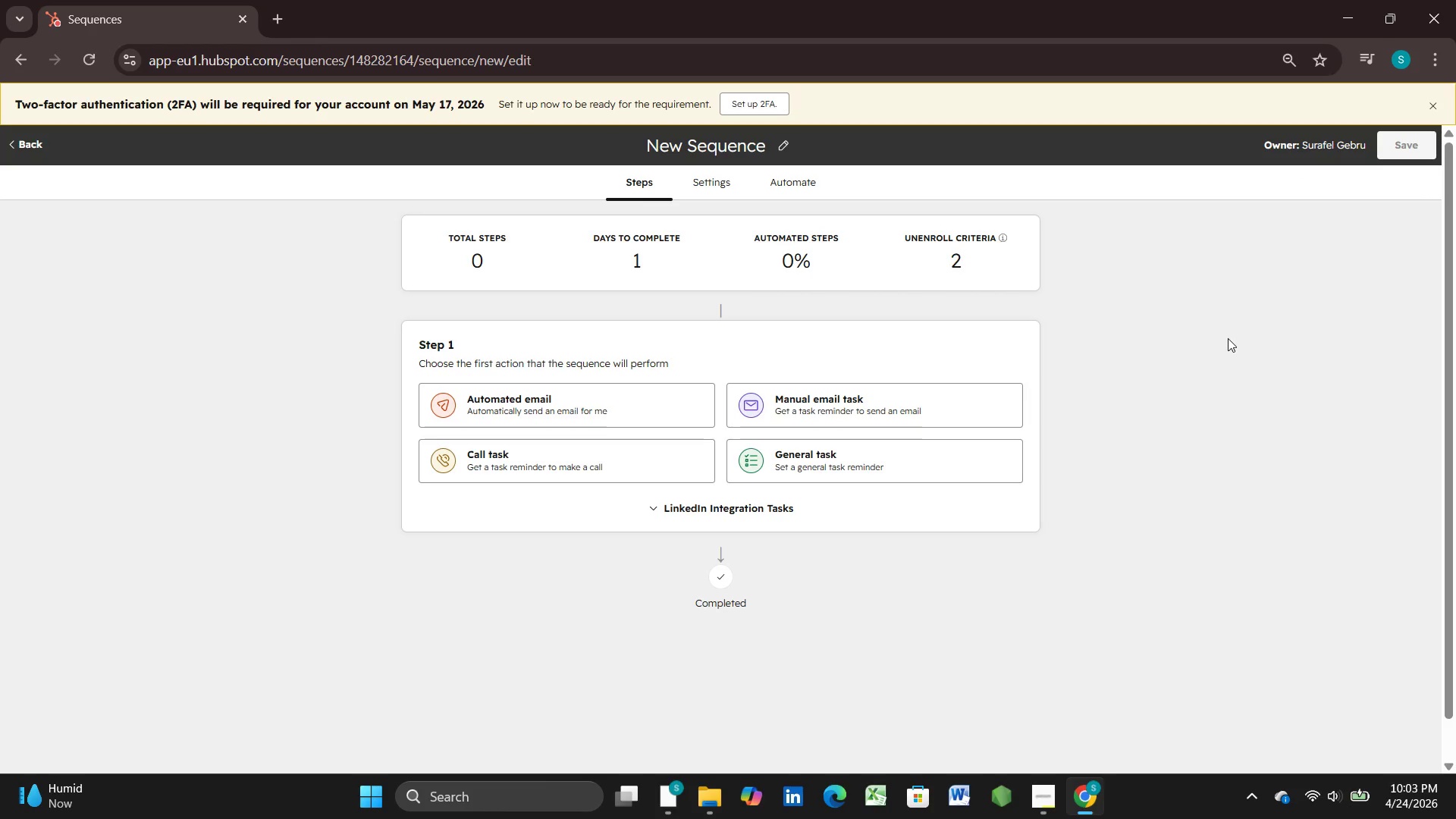 
wait(9.97)
 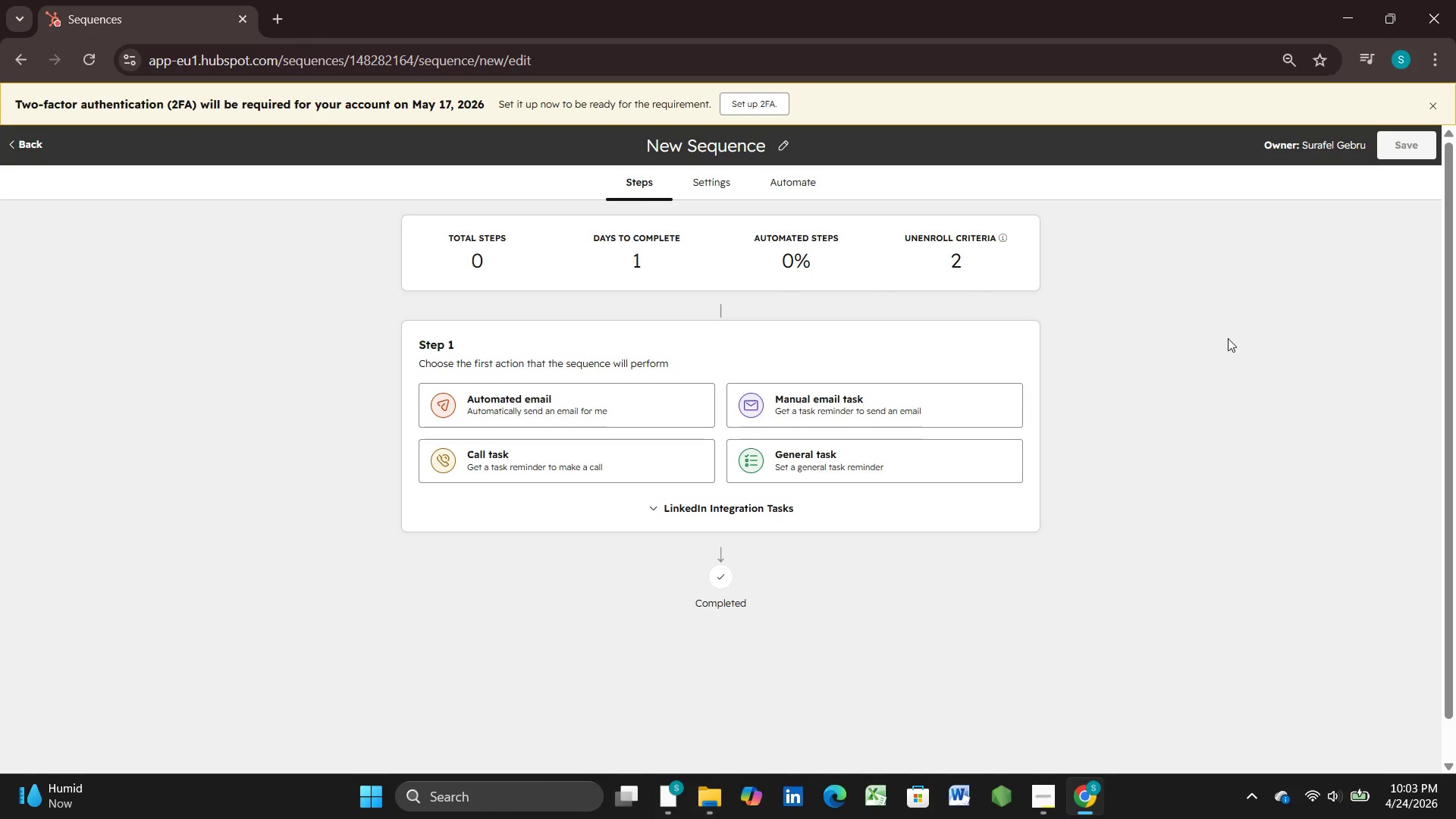 
hold_key(key=Backspace, duration=1.52)
 